 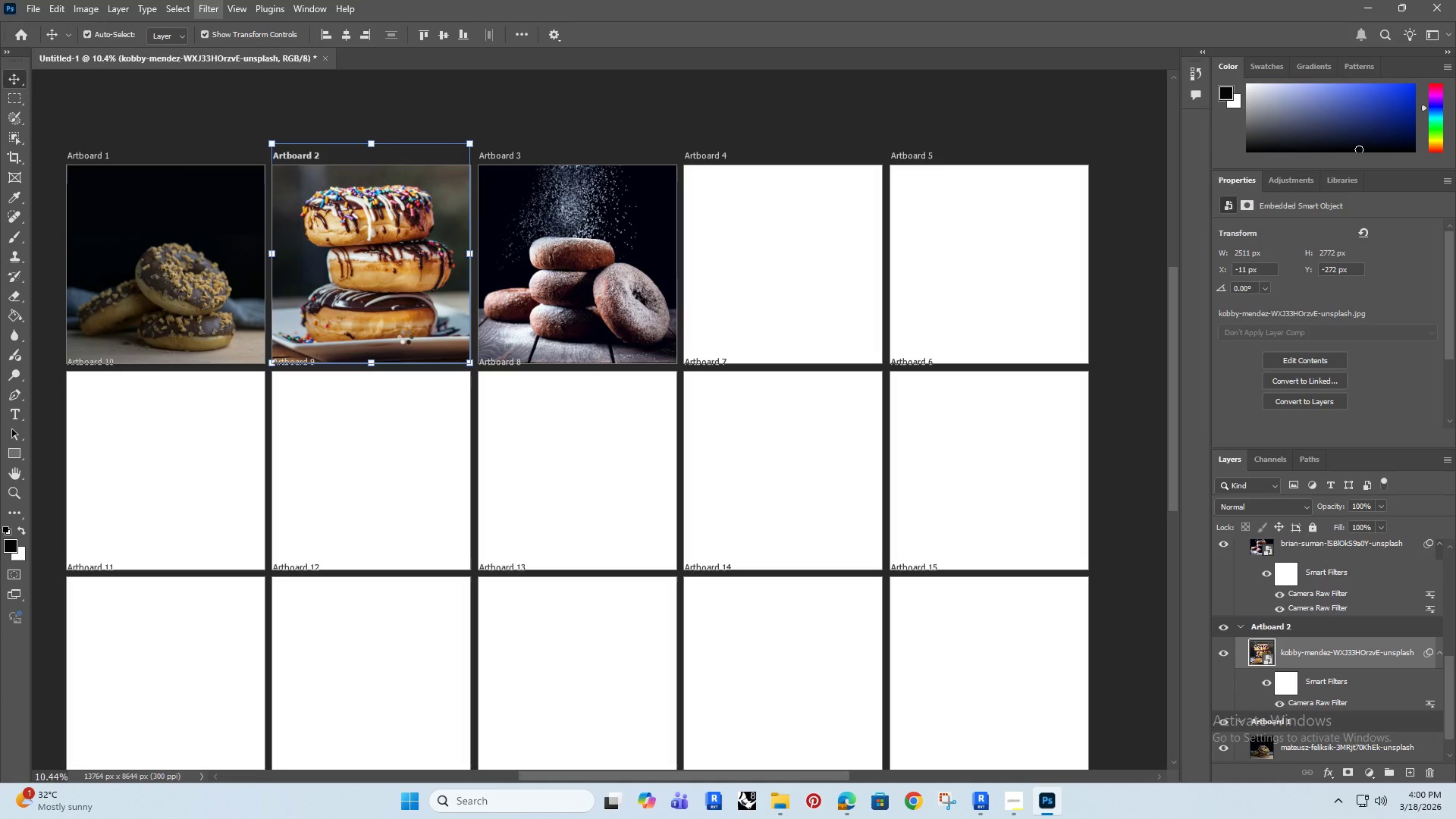 
left_click_drag(start_coordinate=[329, 58], to_coordinate=[443, 172])
 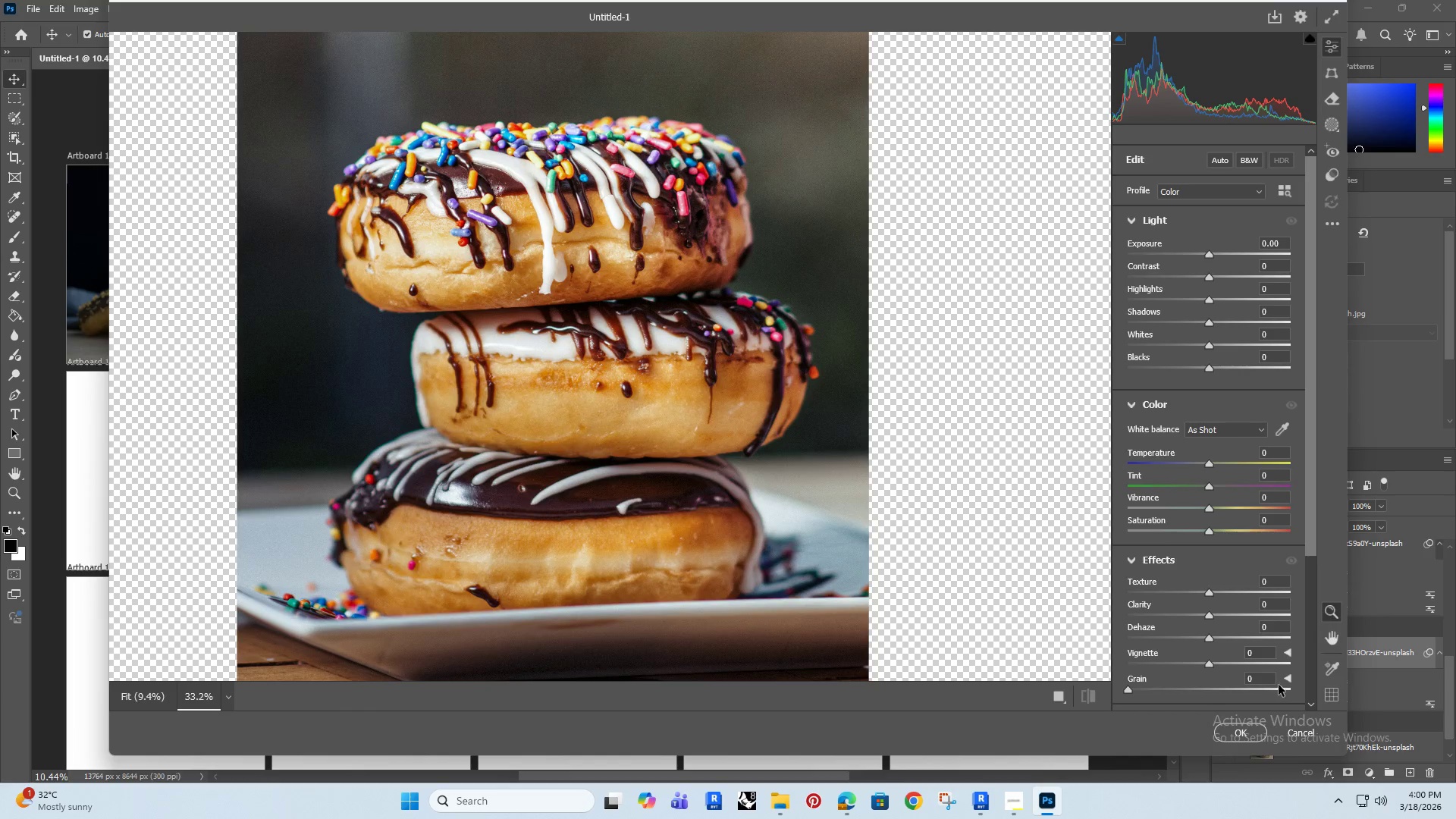 
left_click_drag(start_coordinate=[1272, 679], to_coordinate=[1234, 692])
 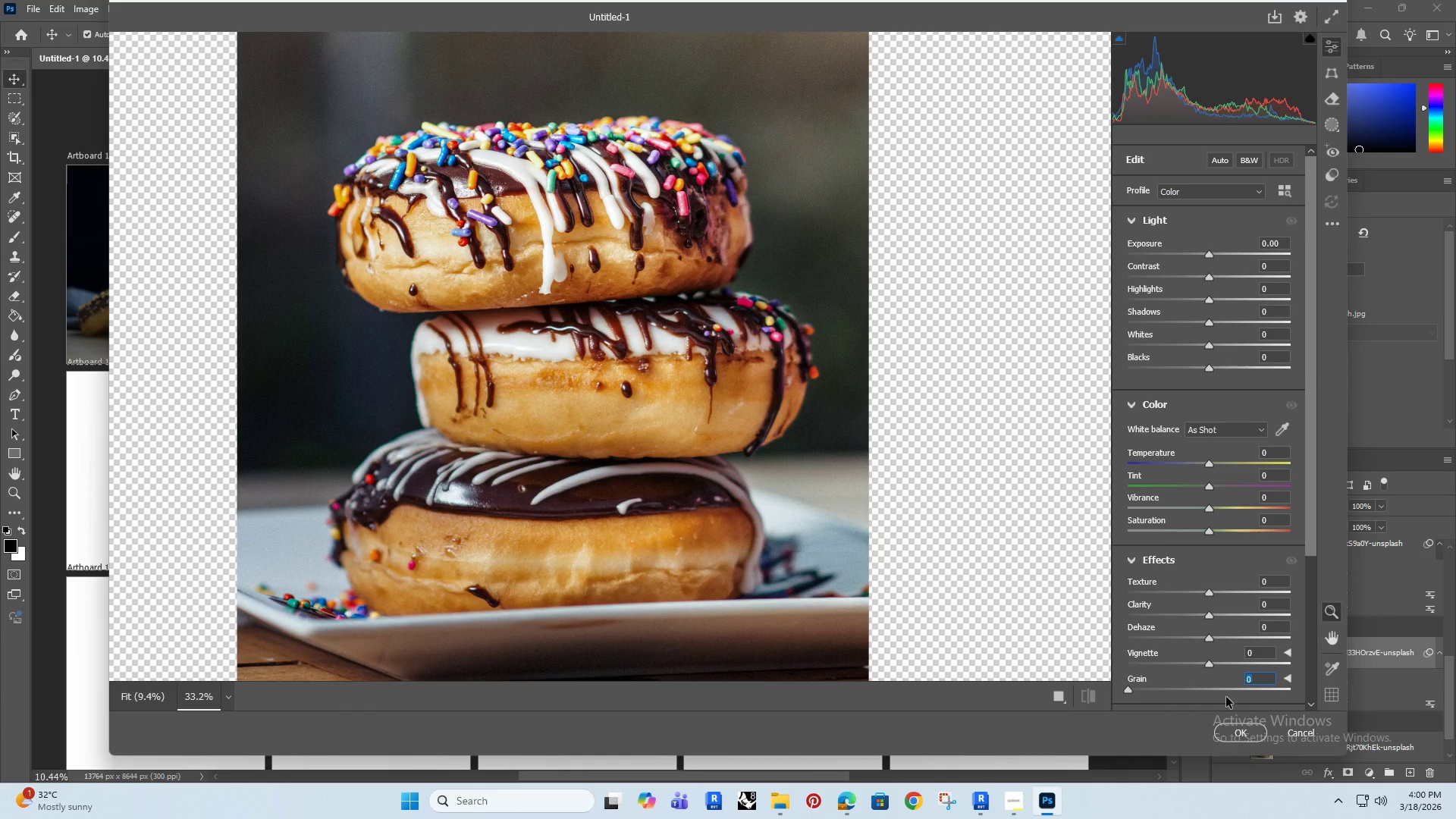 
type(20)
 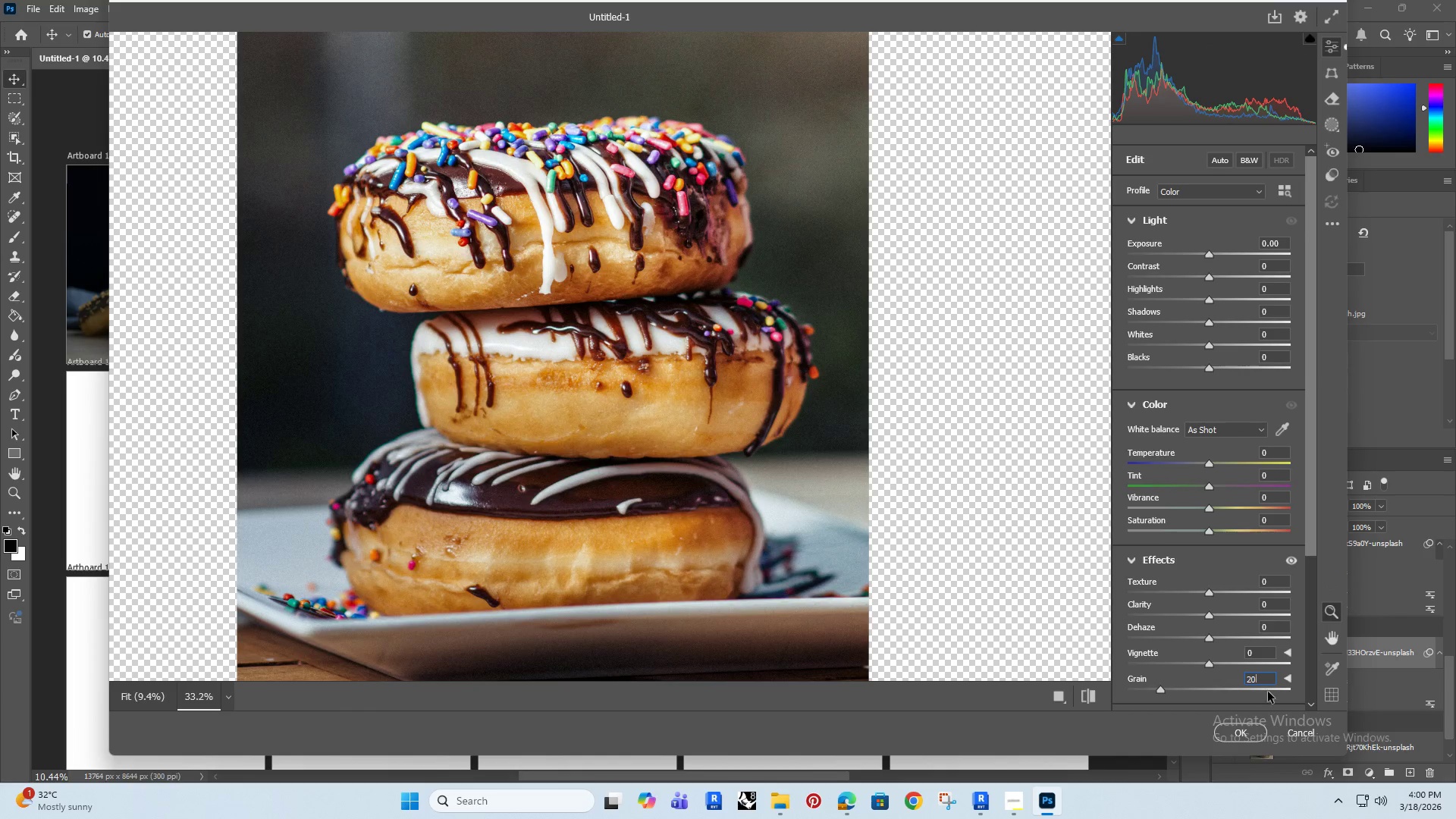 
left_click([1249, 735])
 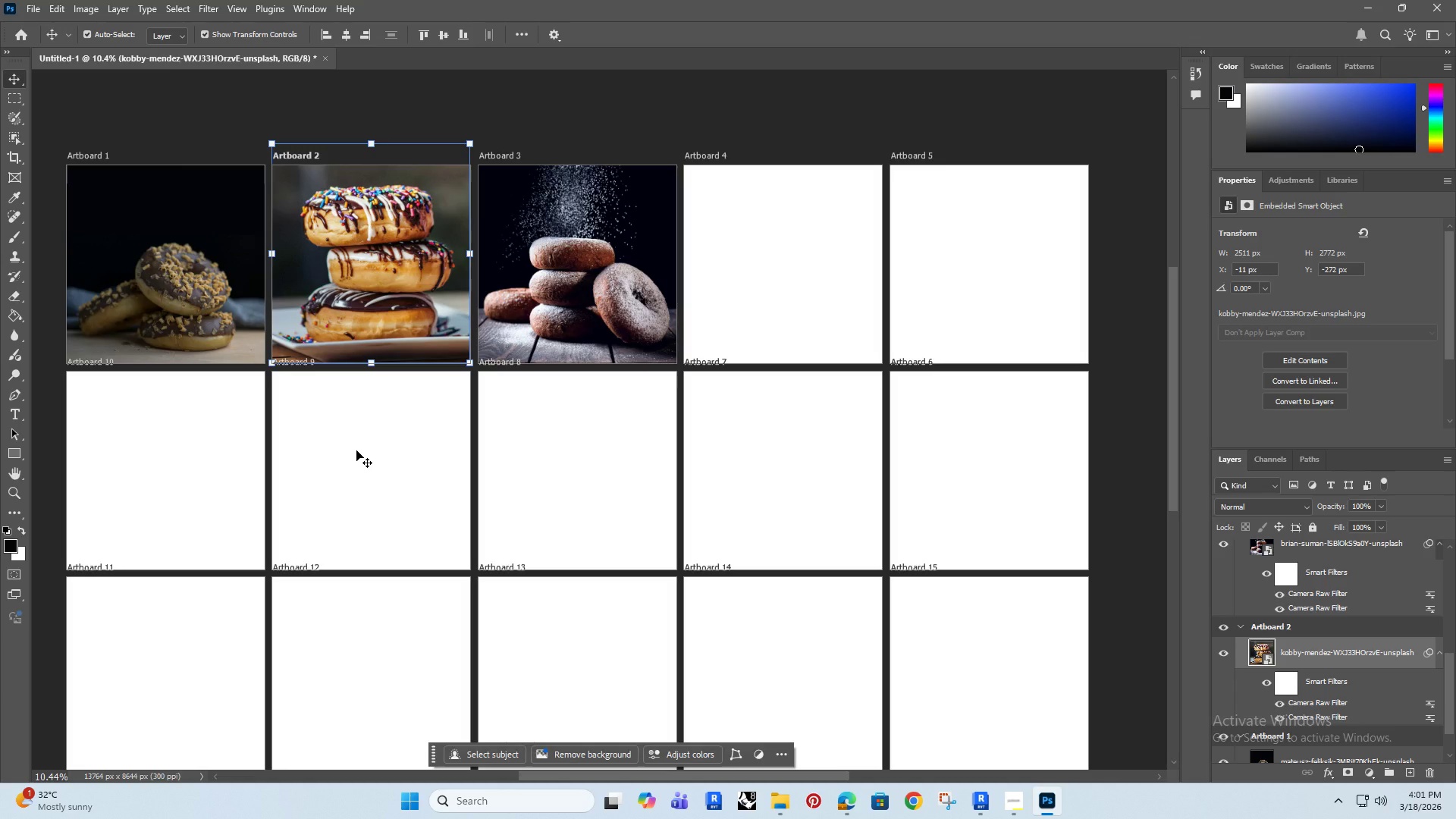 
wait(5.47)
 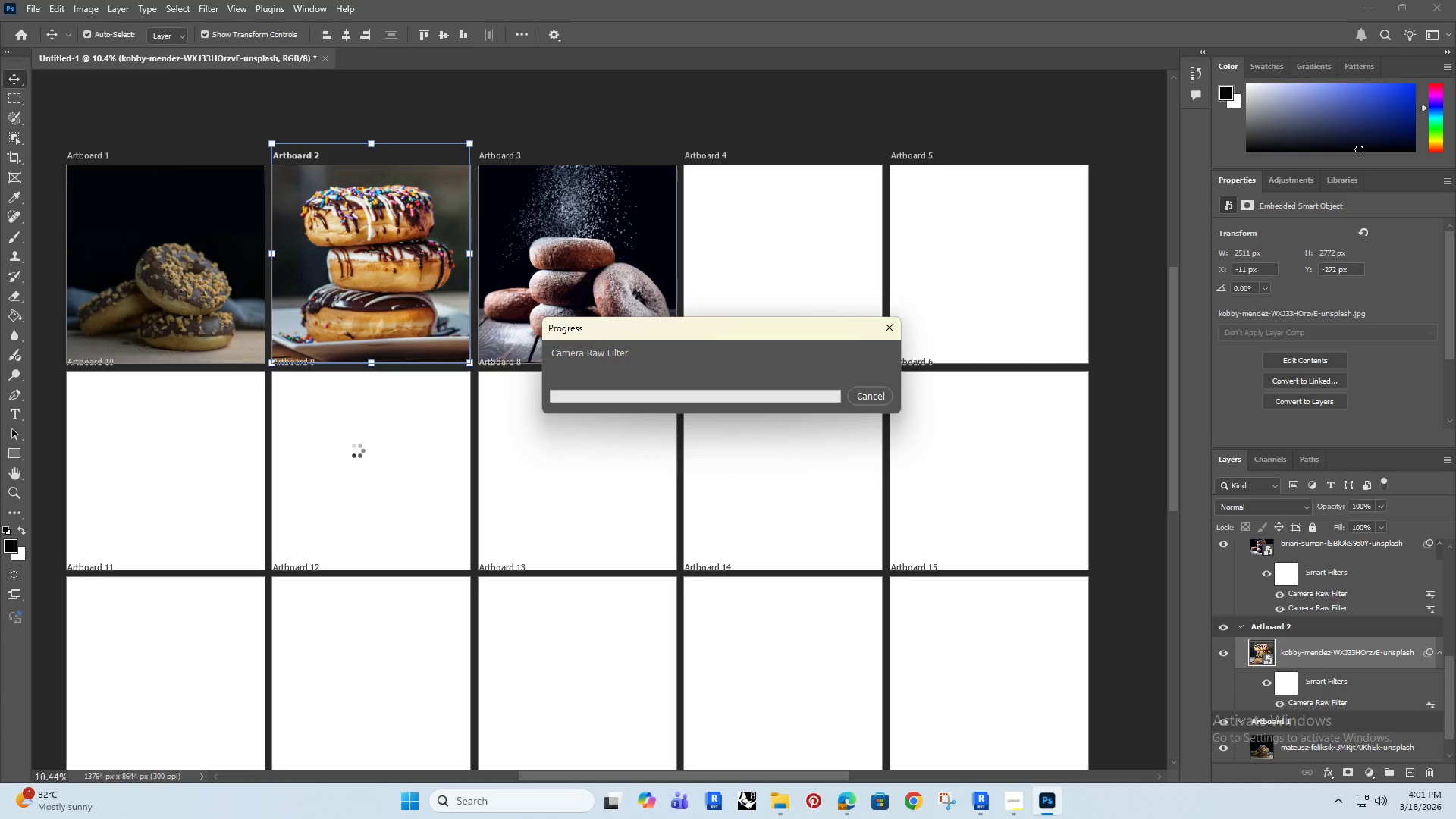 
left_click([27, 6])
 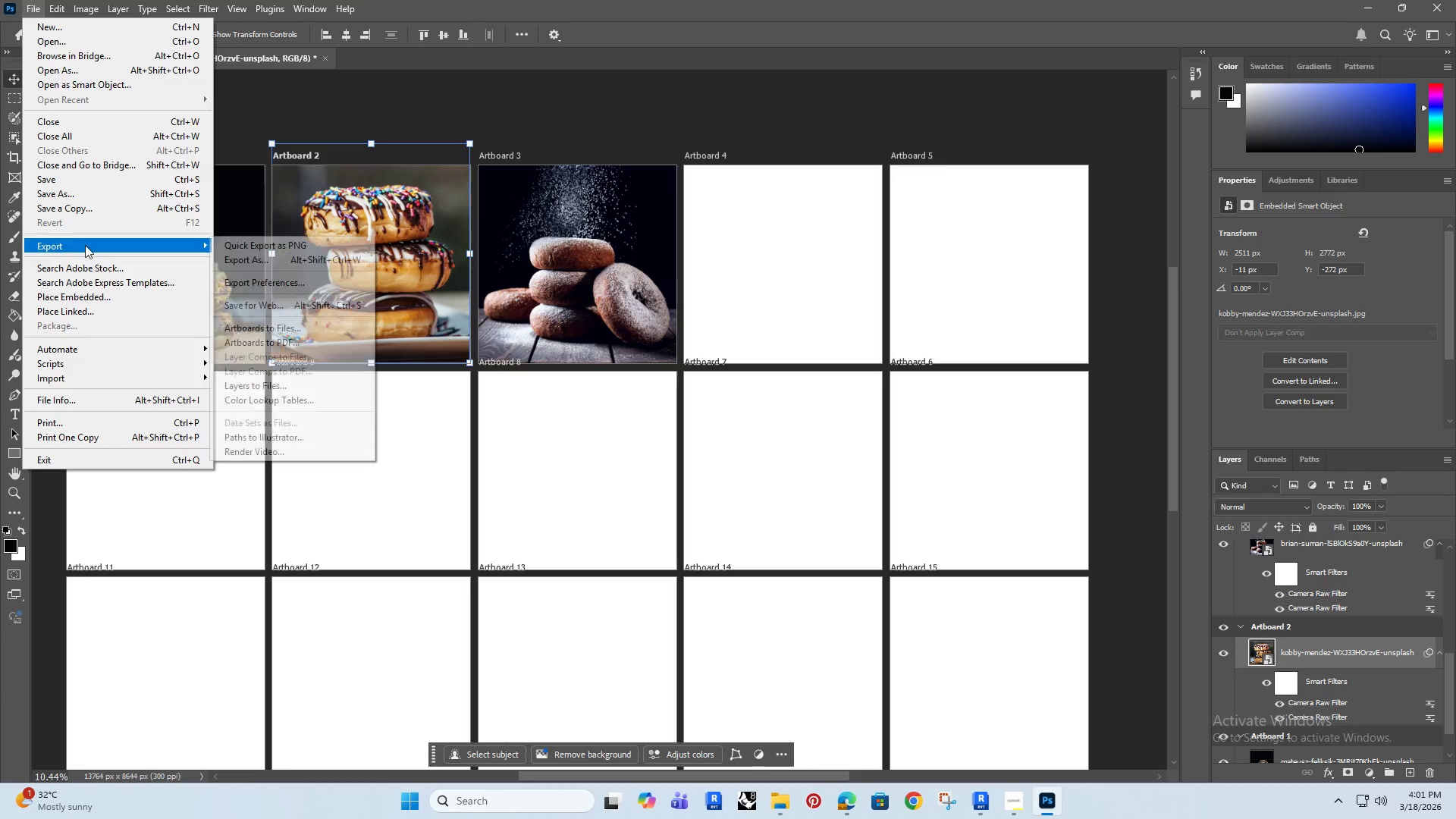 
double_click([246, 259])
 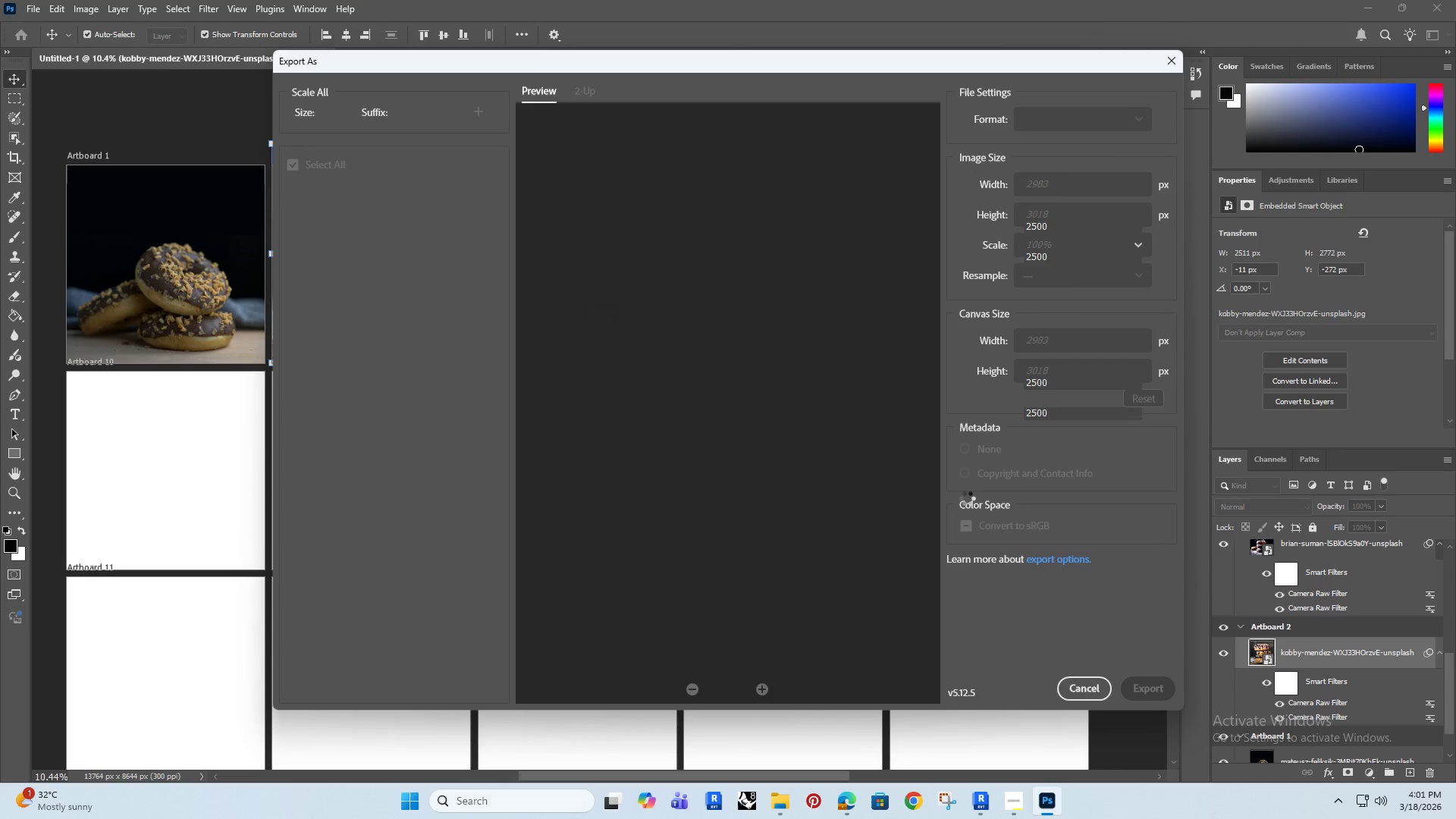 
mouse_move([386, 340])
 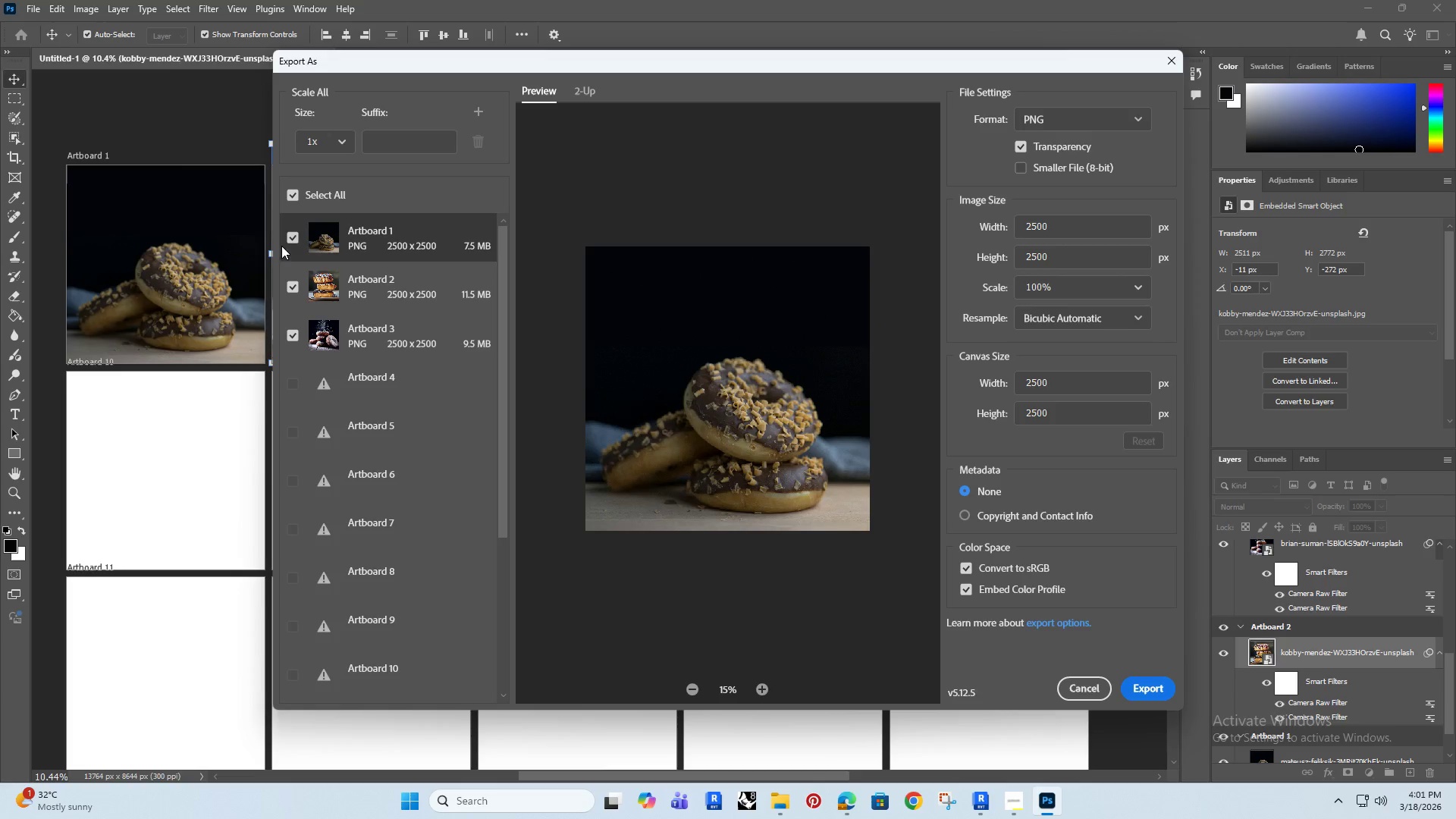 
left_click([290, 231])
 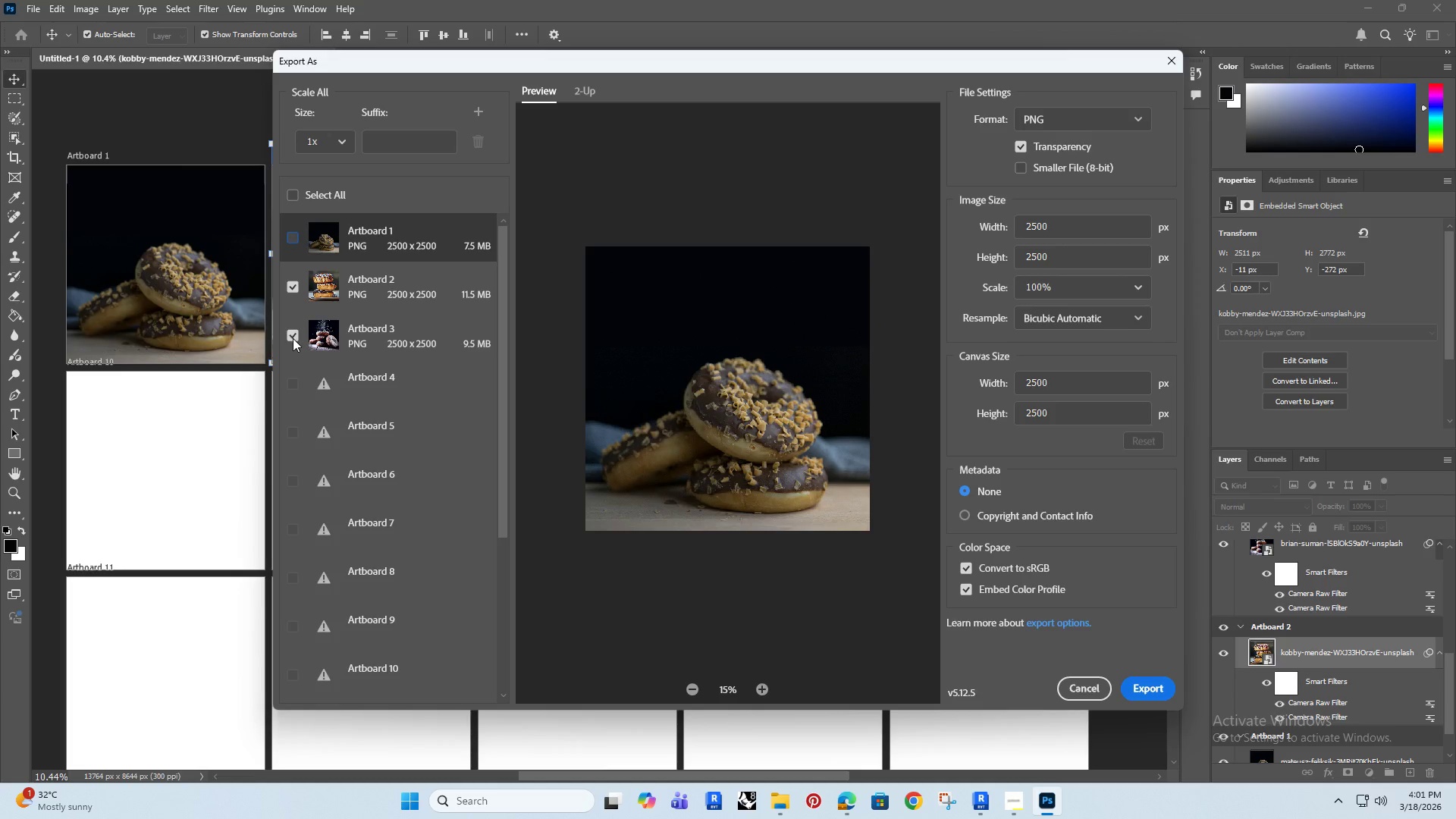 
left_click([293, 338])
 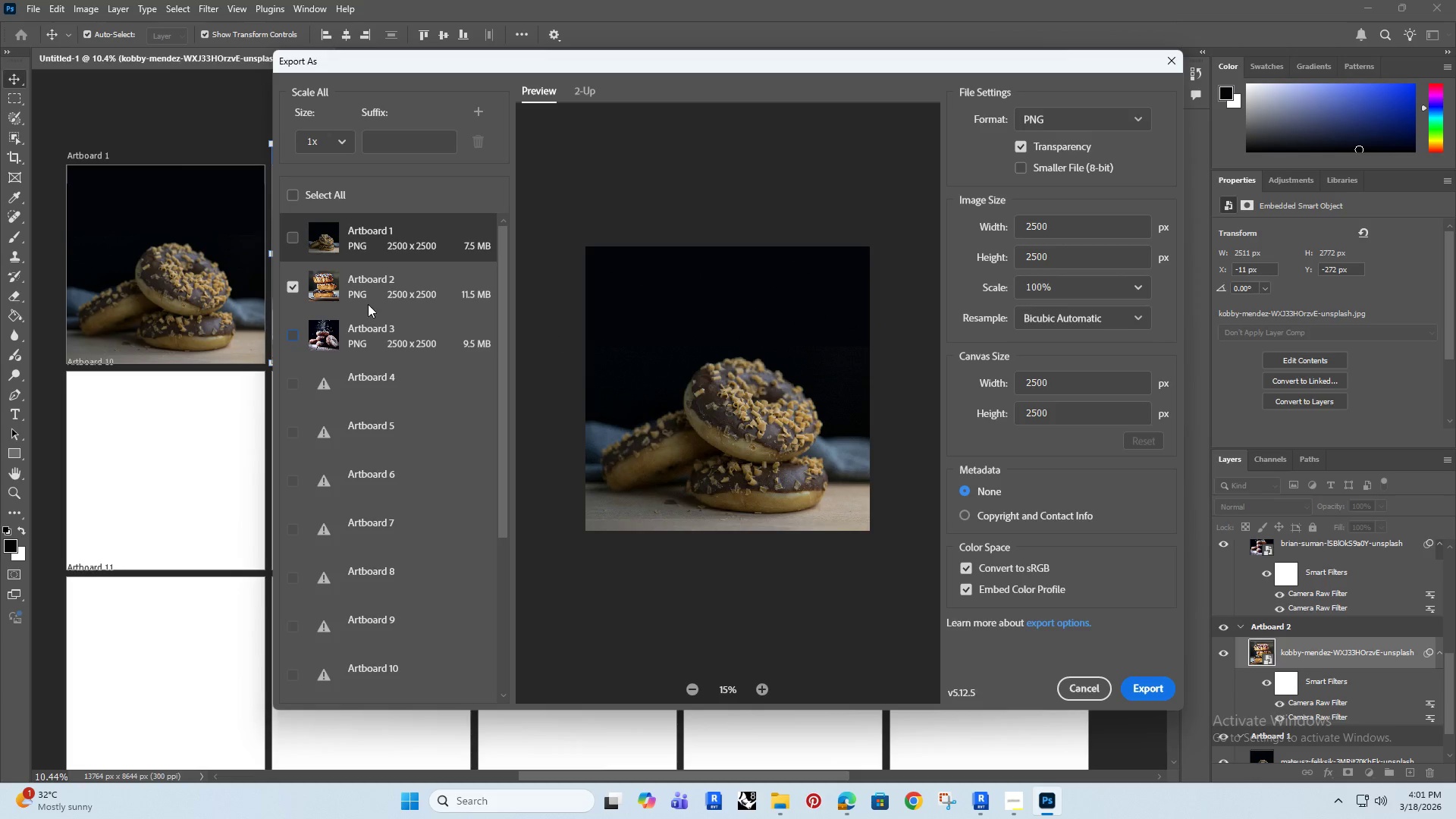 
left_click([355, 278])
 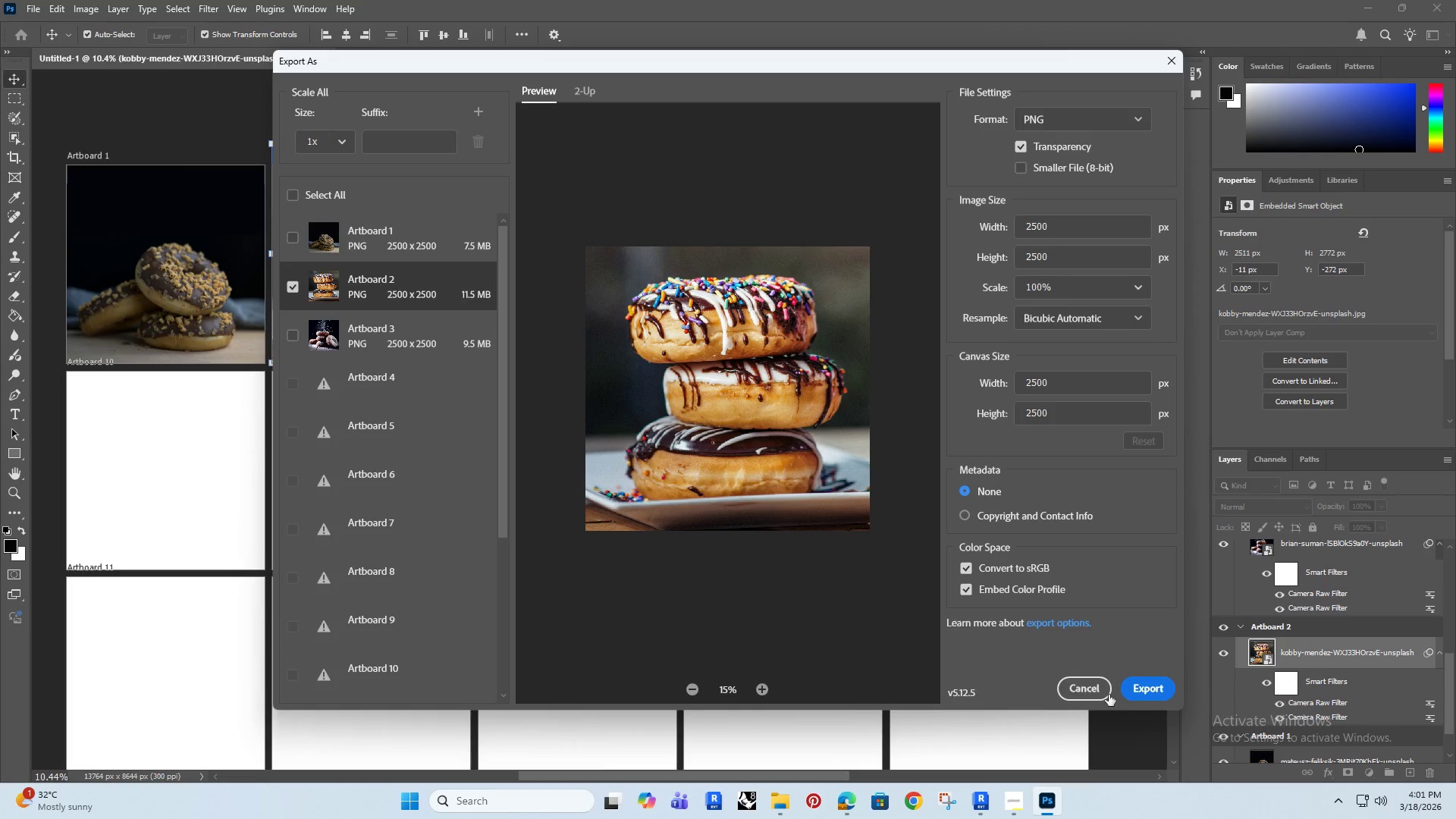 
left_click([1136, 693])
 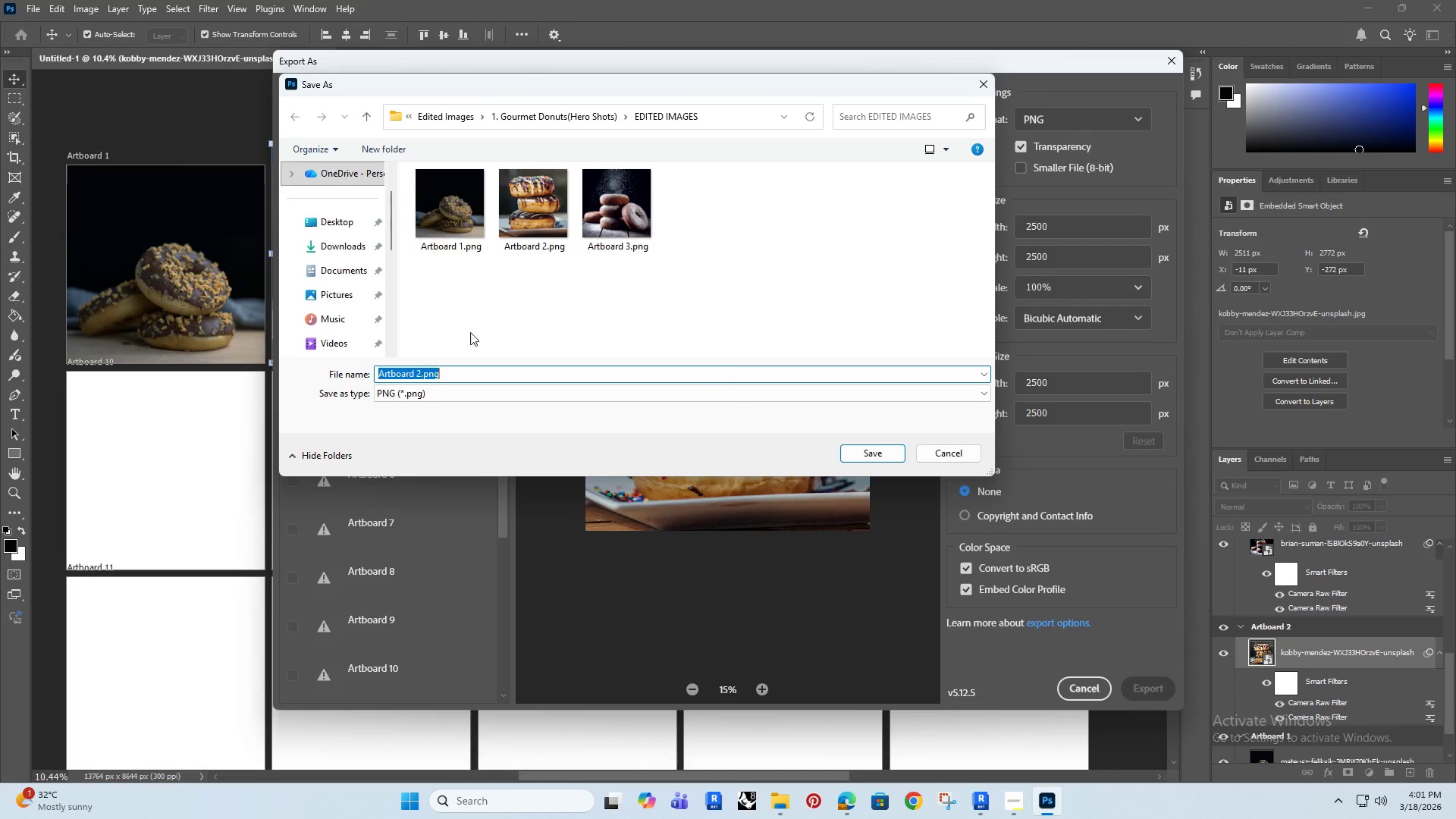 
left_click([542, 205])
 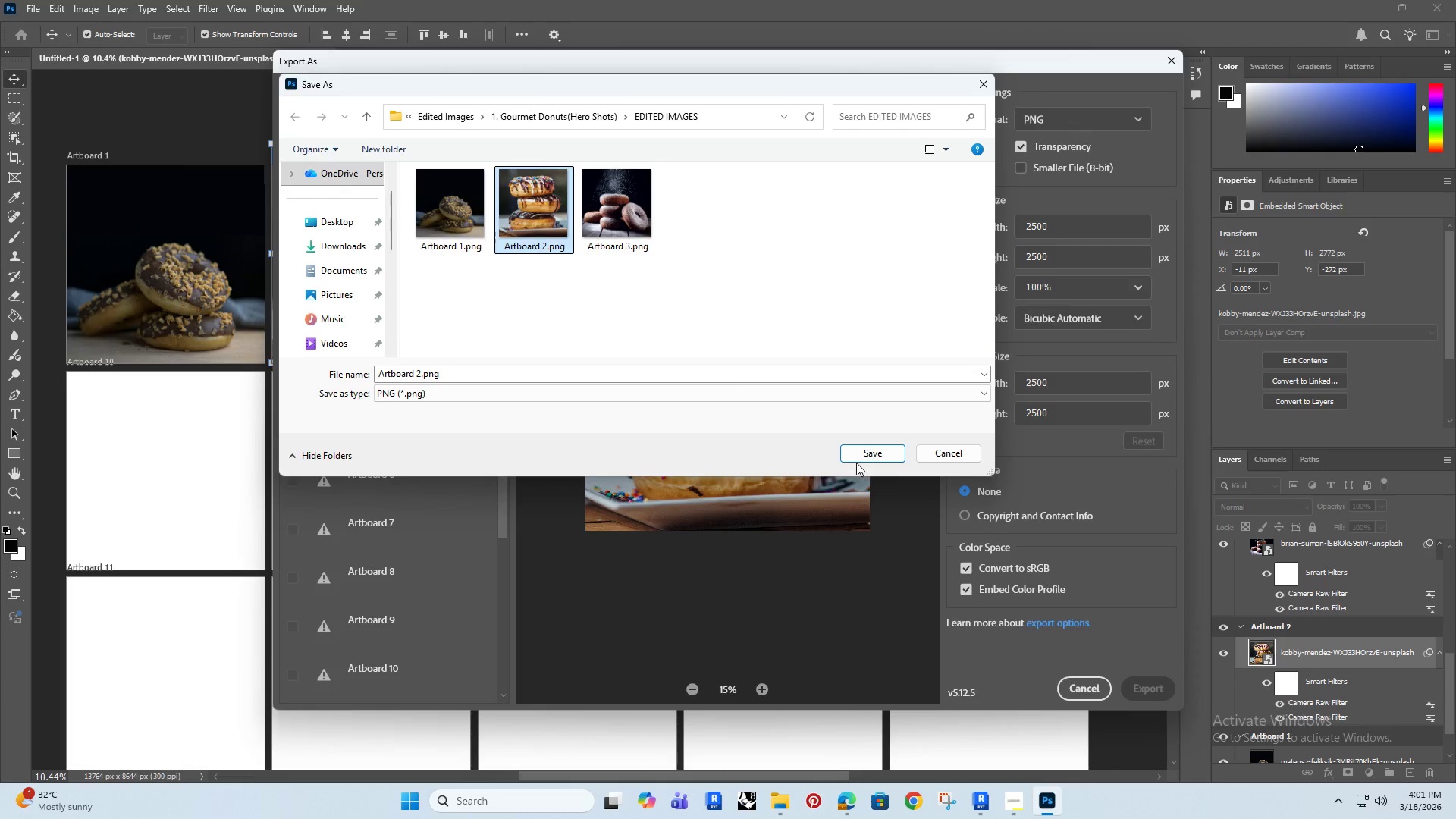 
left_click([866, 452])
 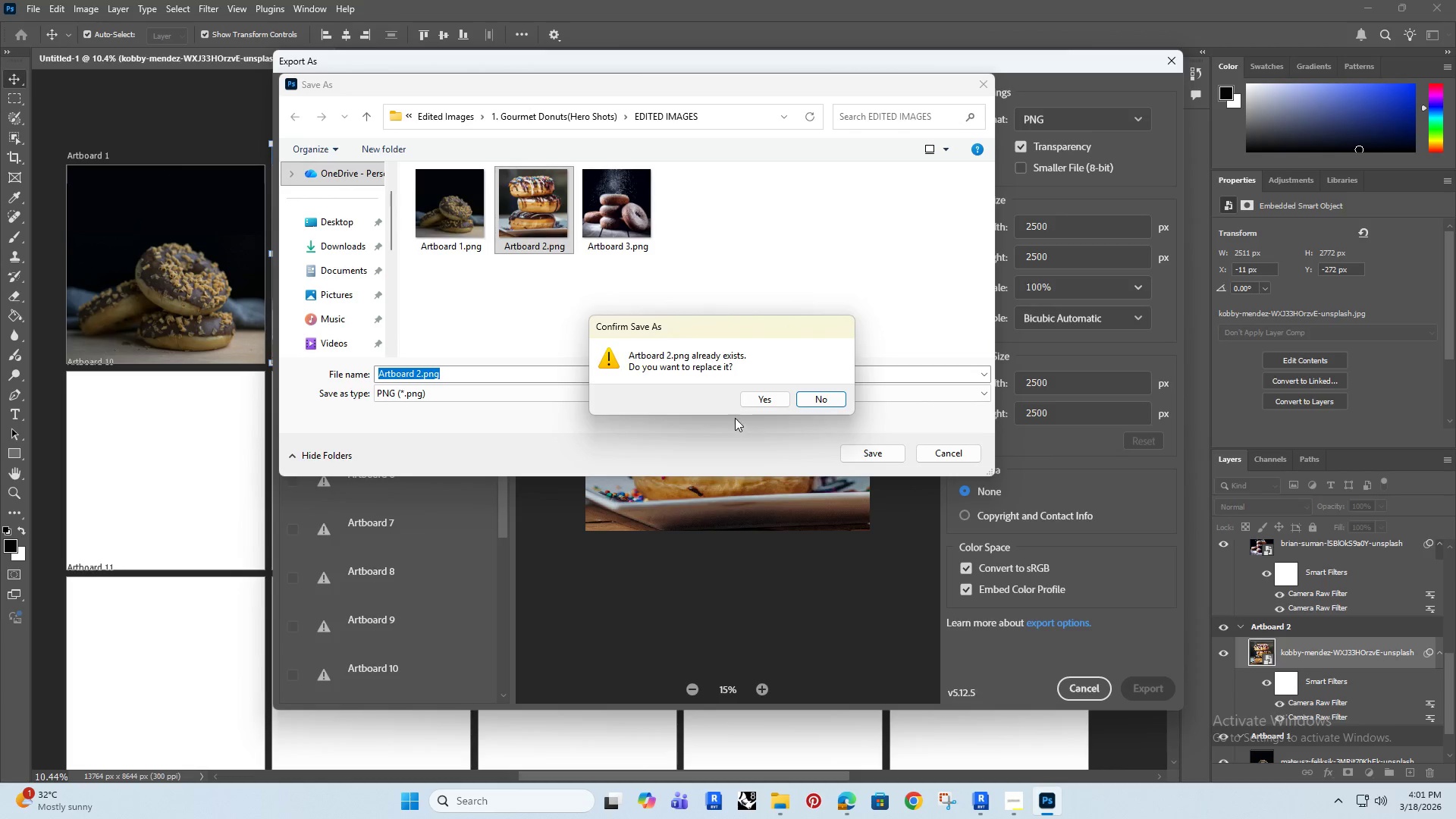 
left_click([748, 399])
 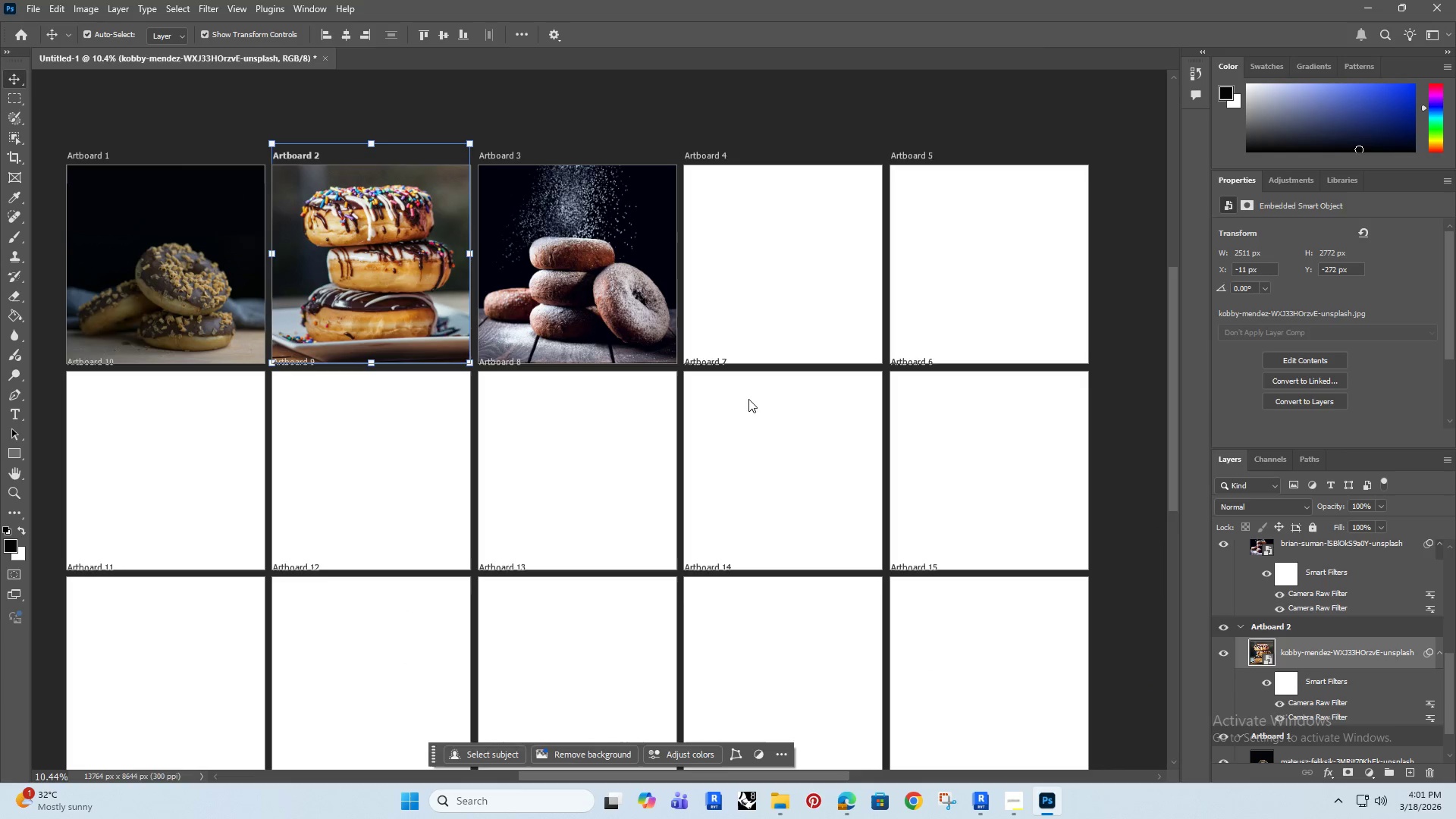 
left_click([544, 230])
 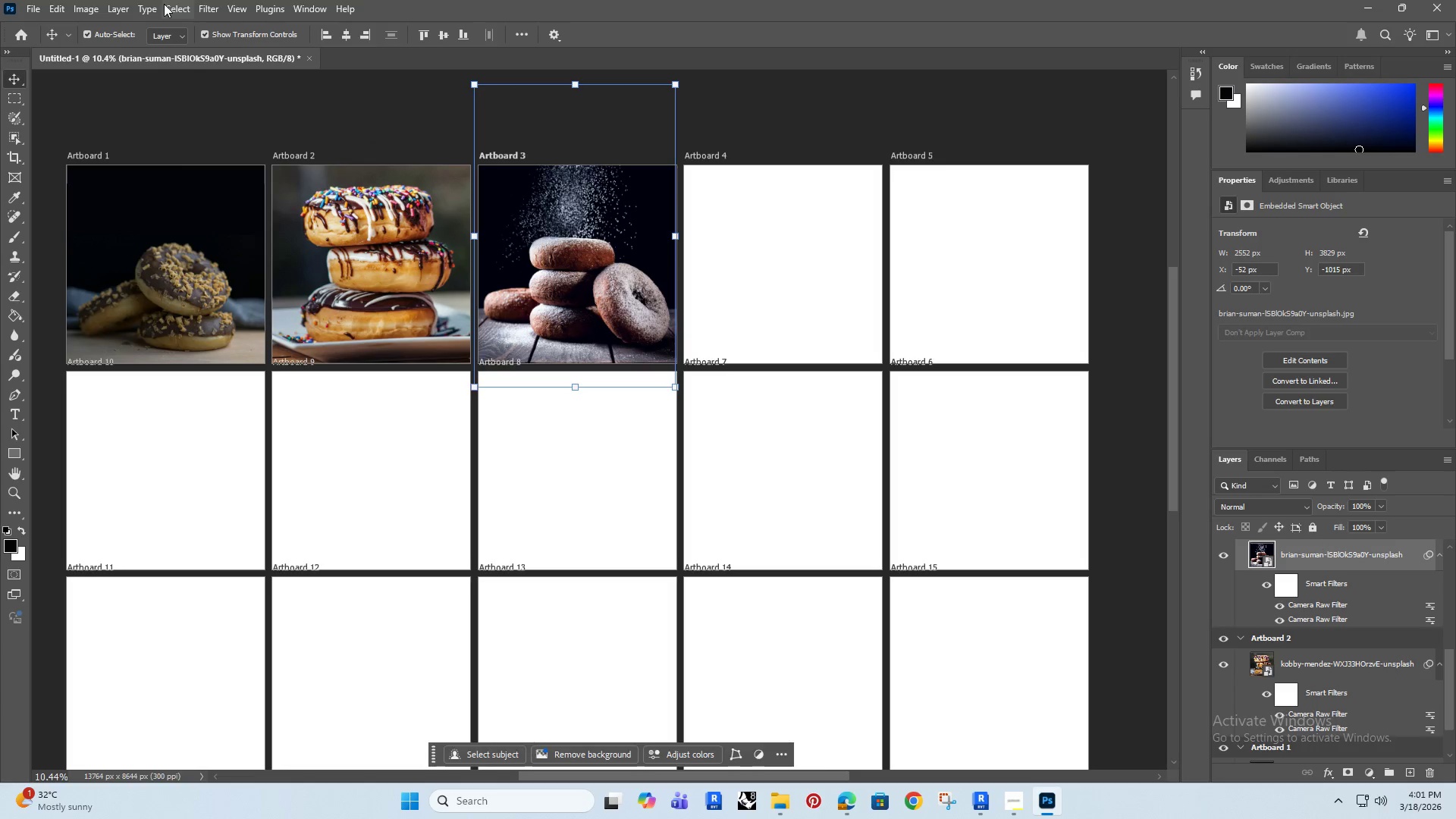 
left_click([202, 5])
 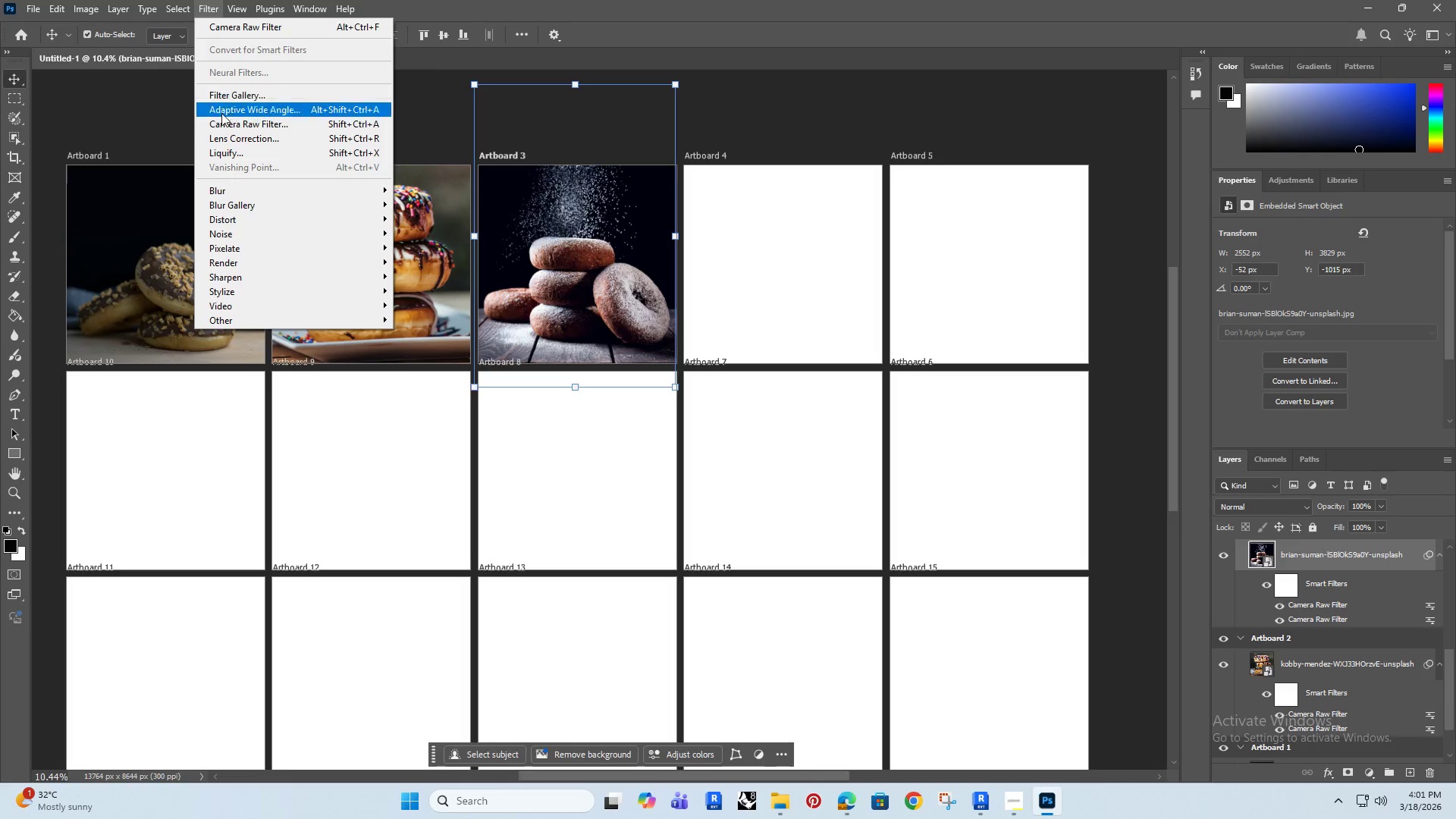 
left_click([242, 121])
 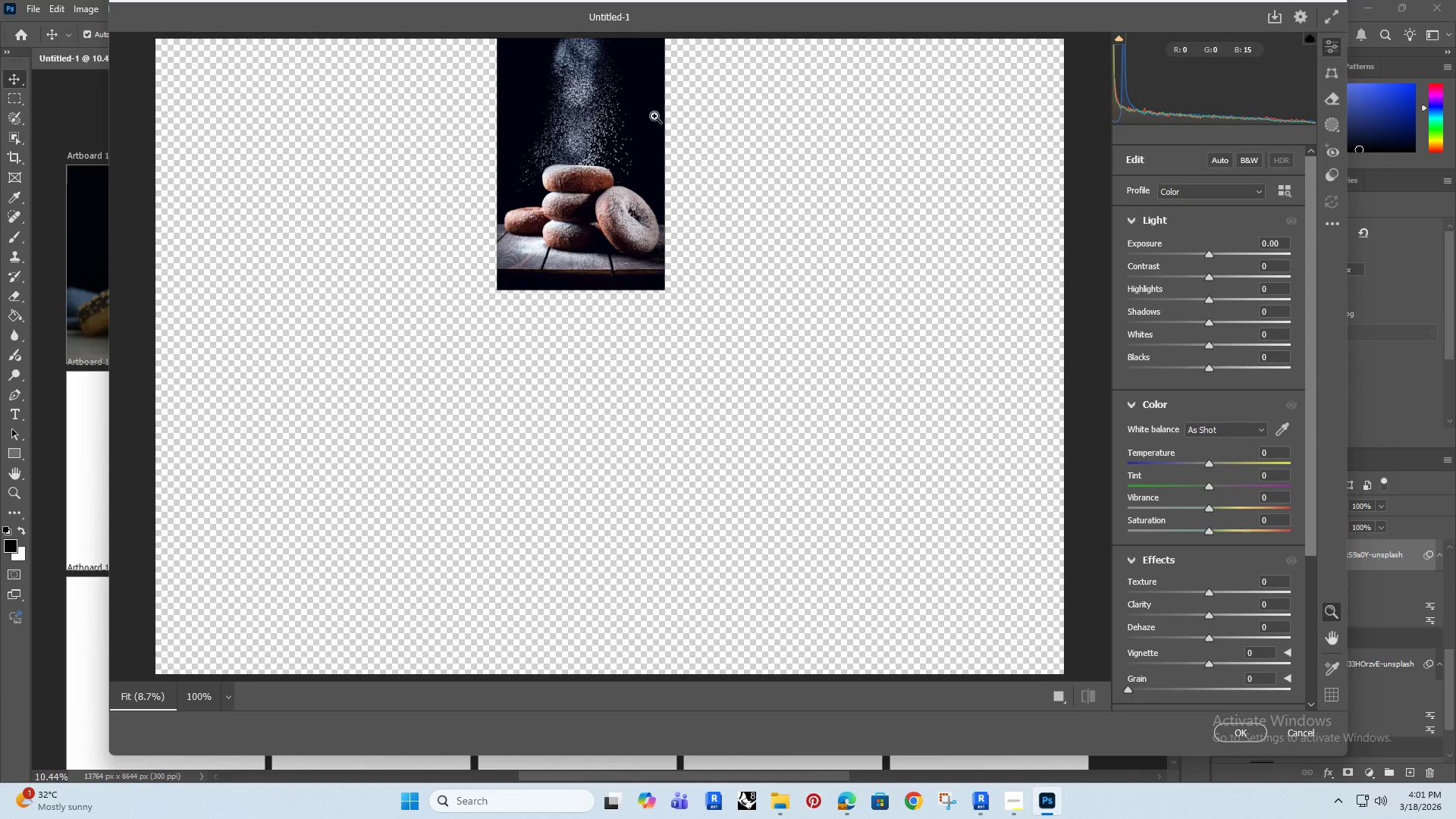 
left_click_drag(start_coordinate=[539, 169], to_coordinate=[661, 336])
 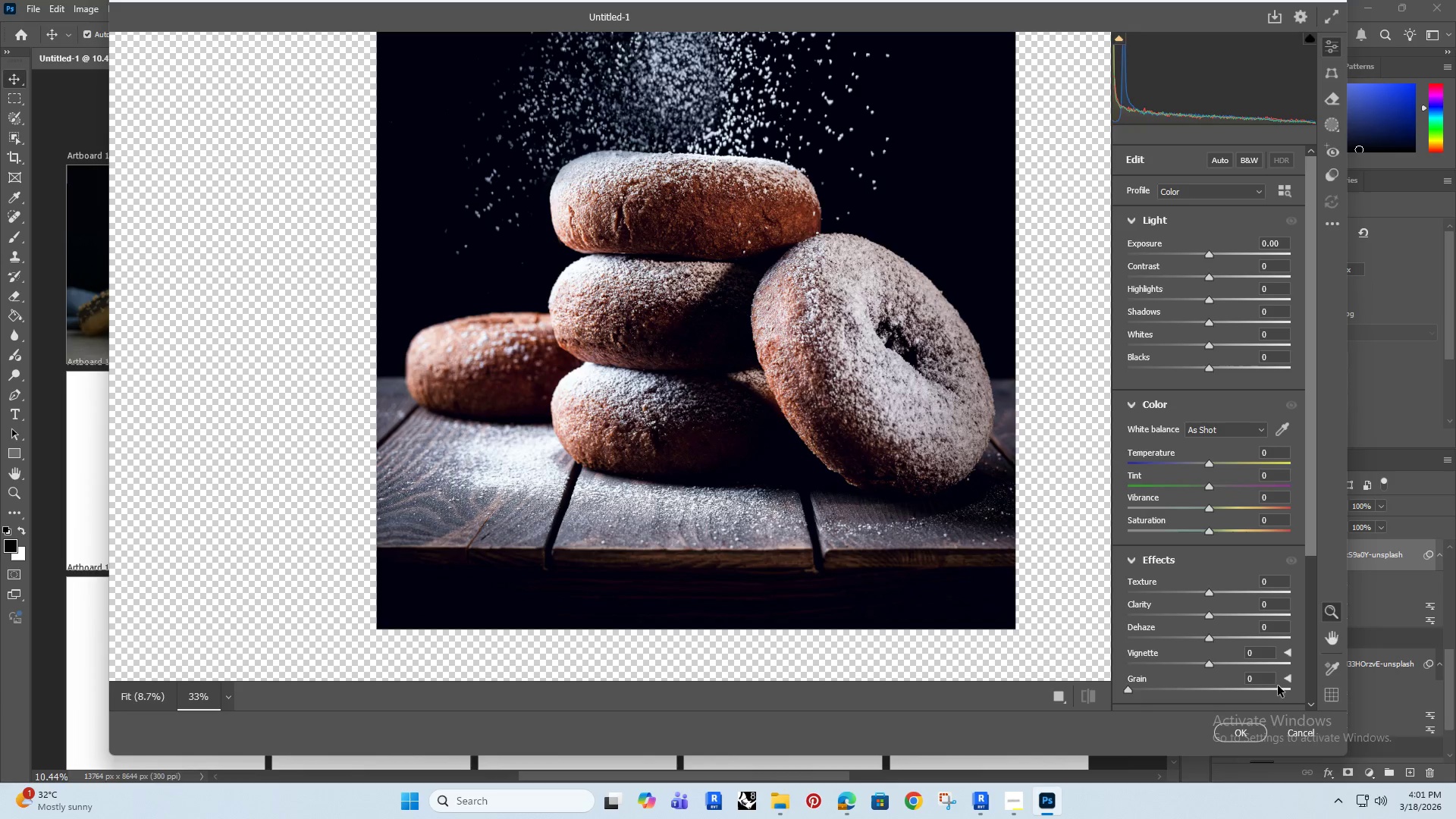 
left_click_drag(start_coordinate=[1263, 681], to_coordinate=[1217, 696])
 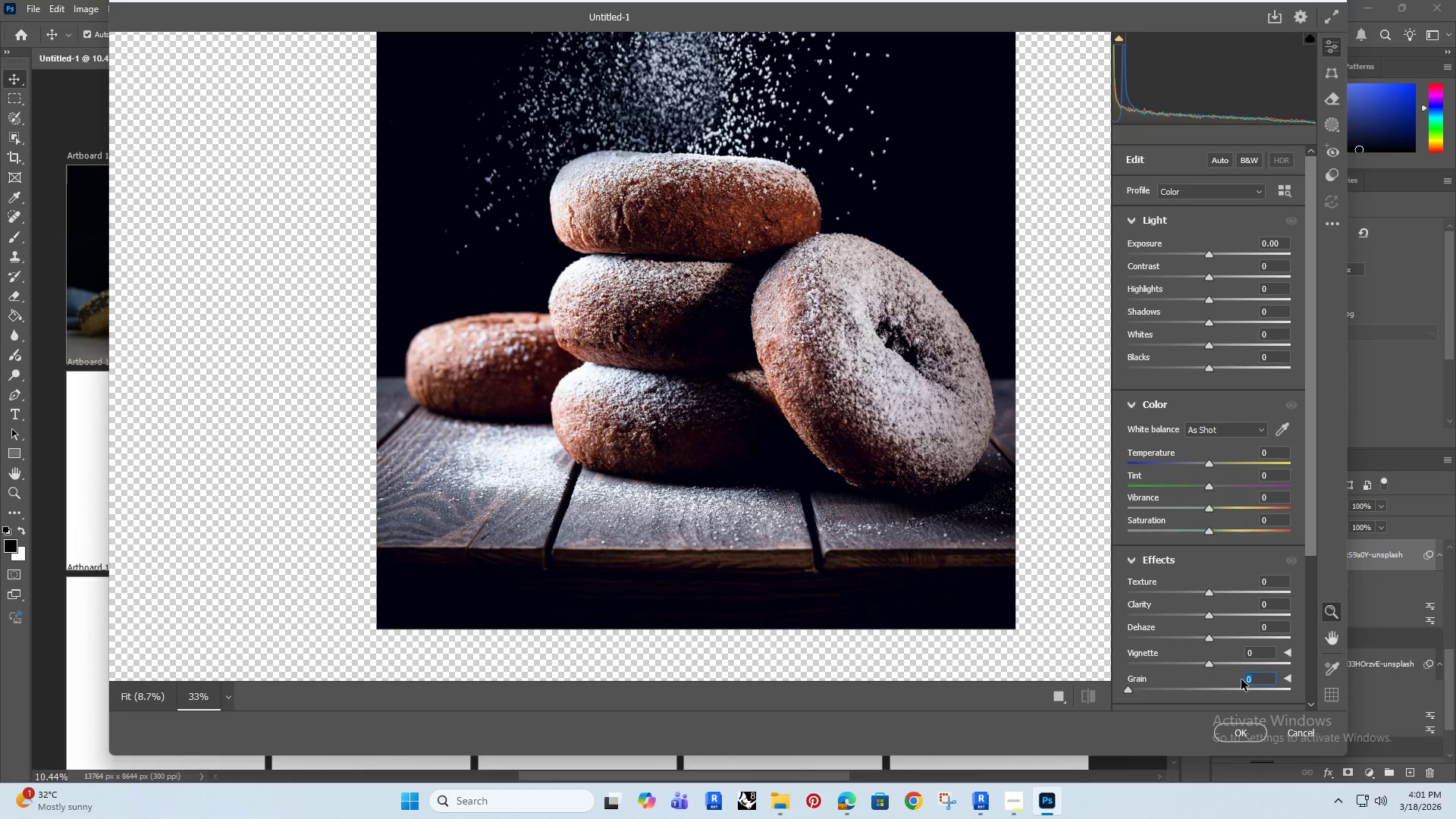 
type(20)
 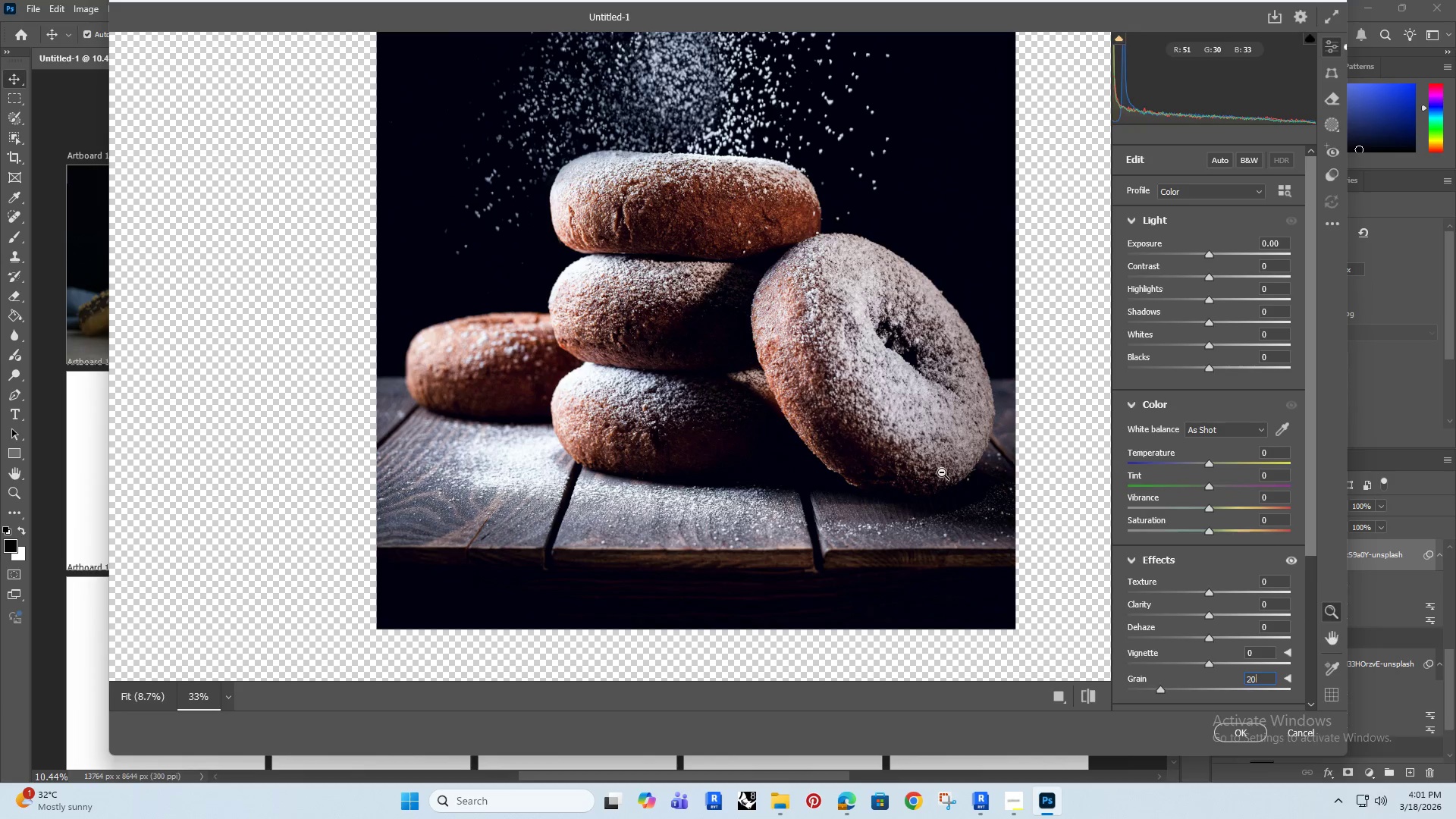 
left_click([1017, 318])
 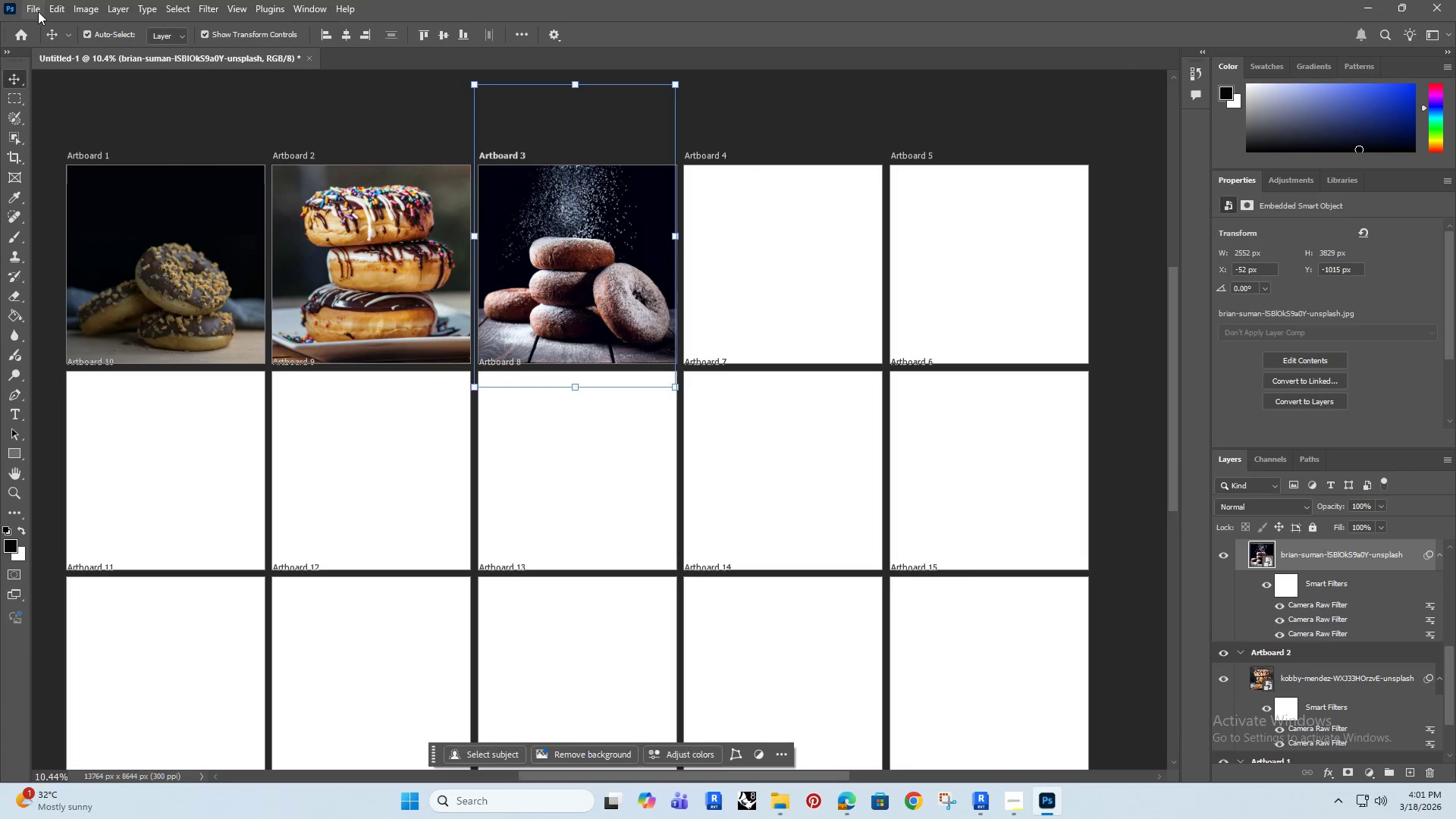 
wait(5.7)
 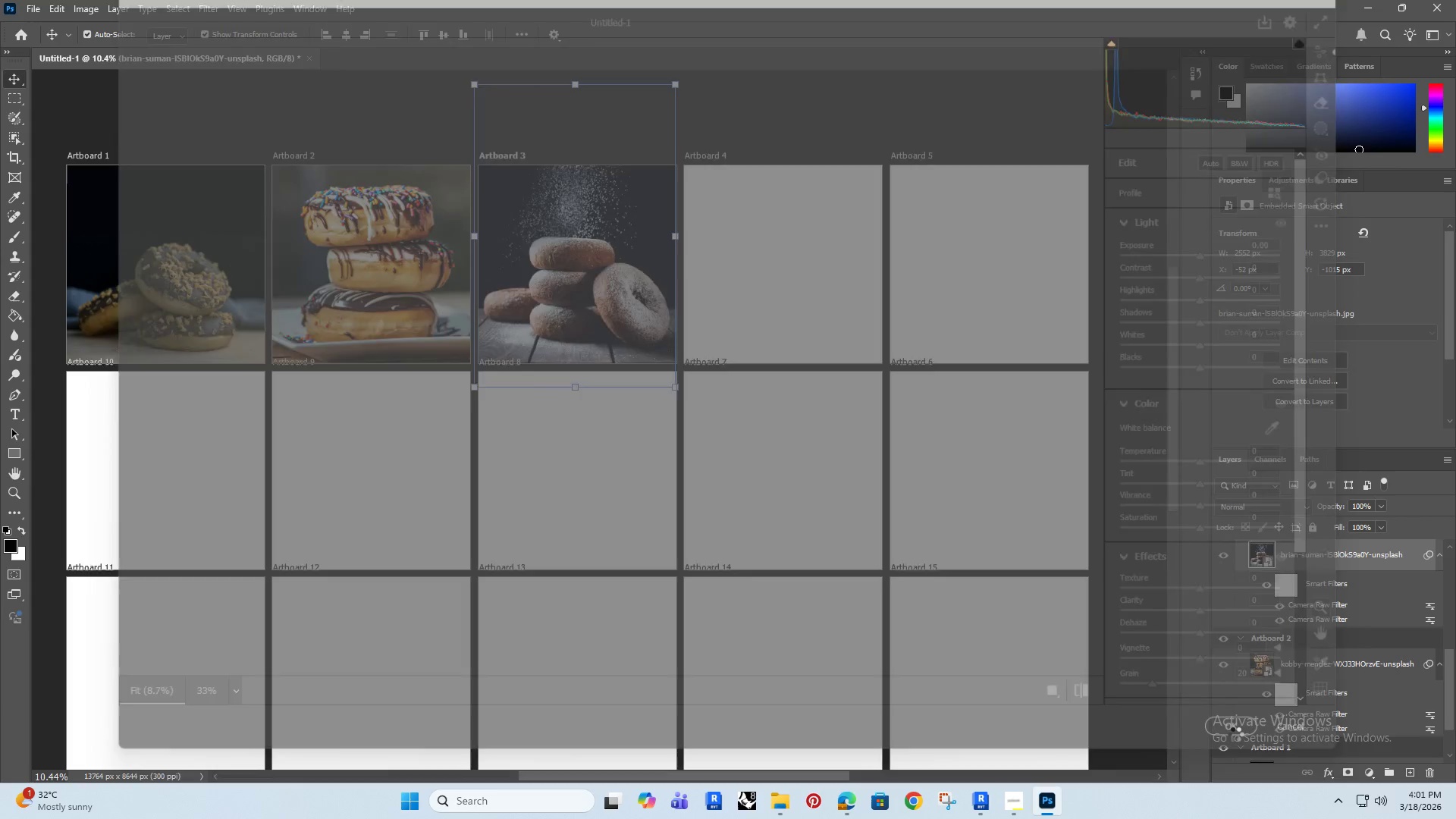 
left_click([34, 11])
 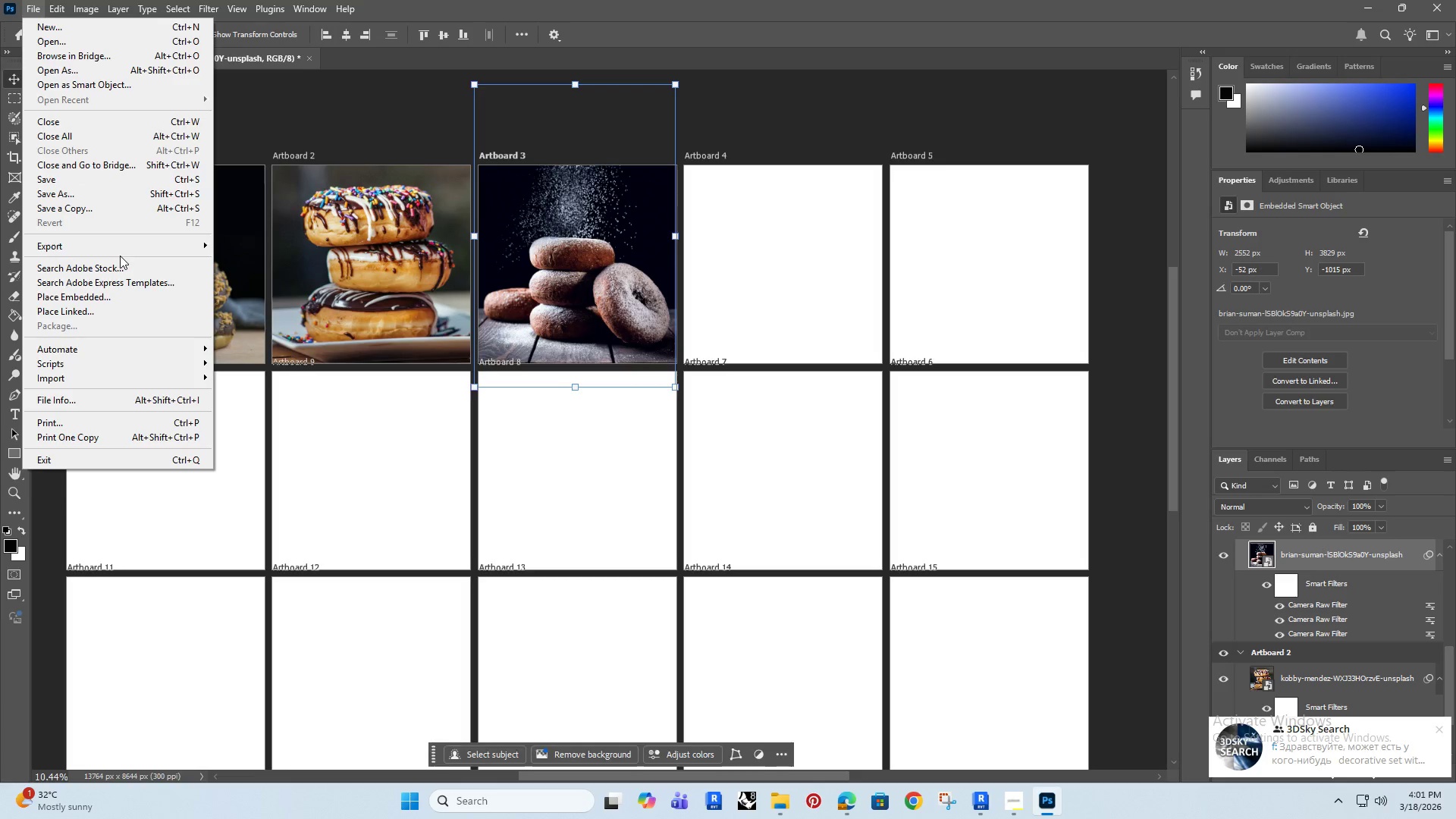 
left_click([115, 246])
 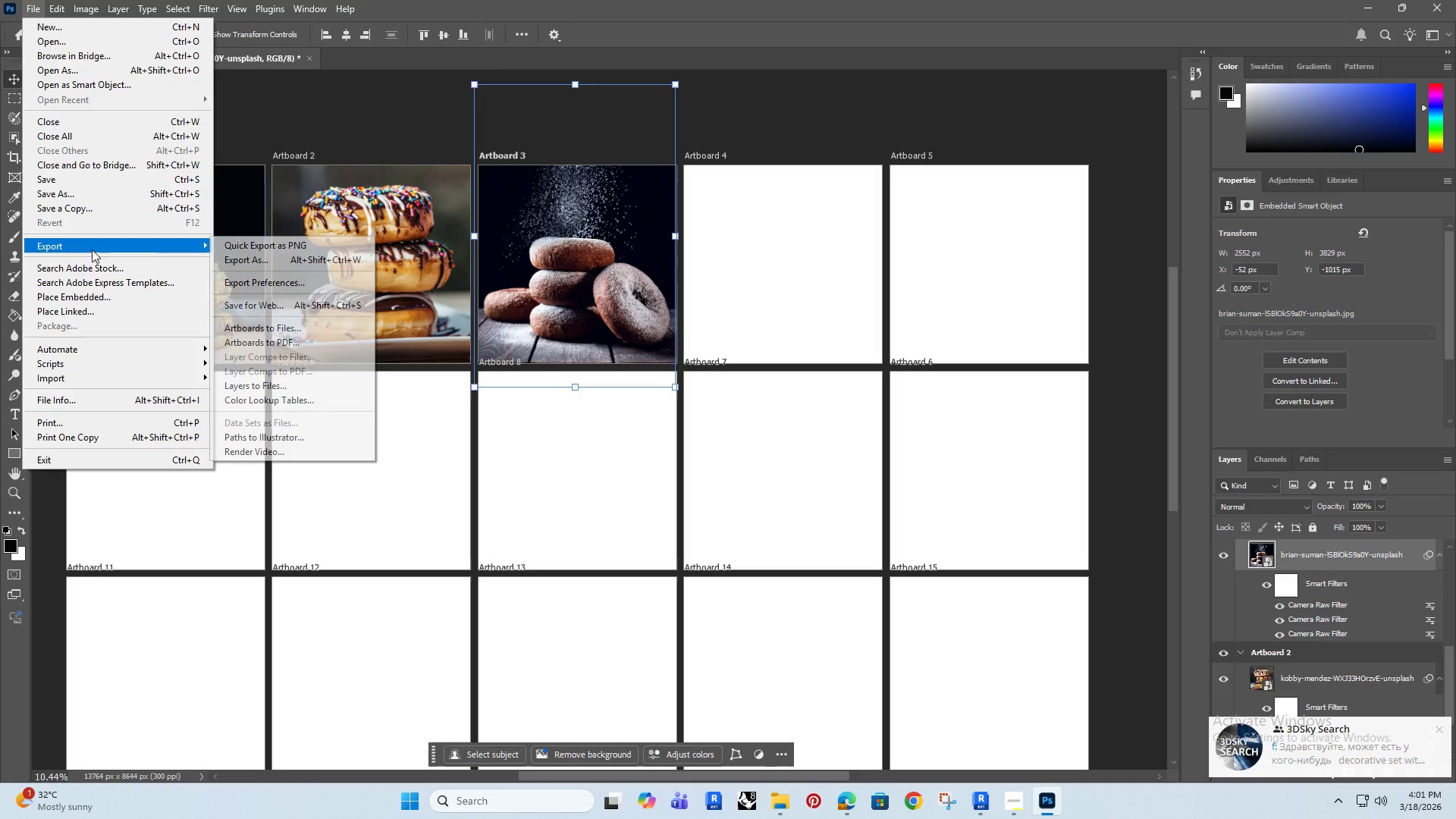 
left_click([257, 259])
 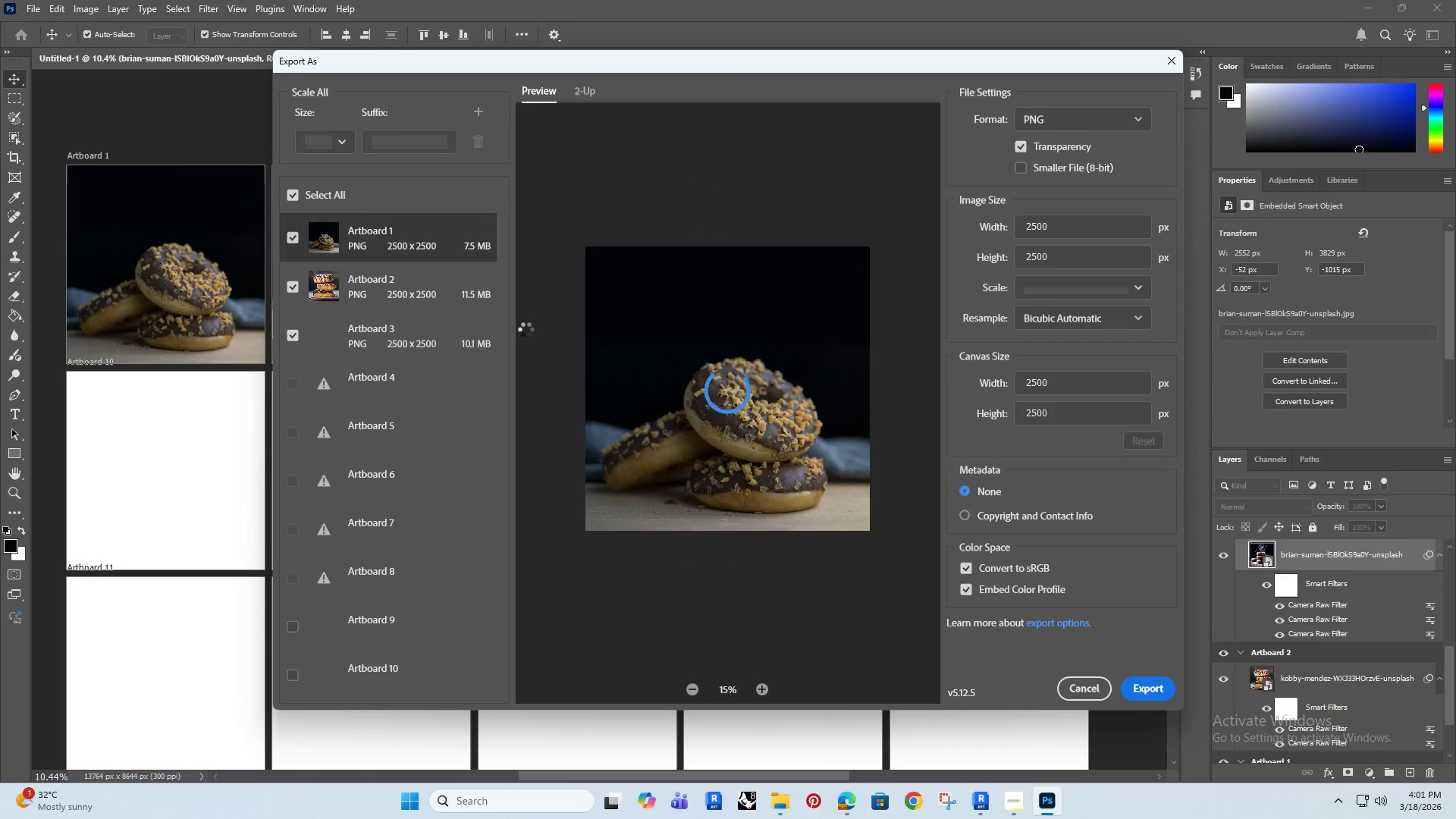 
wait(5.78)
 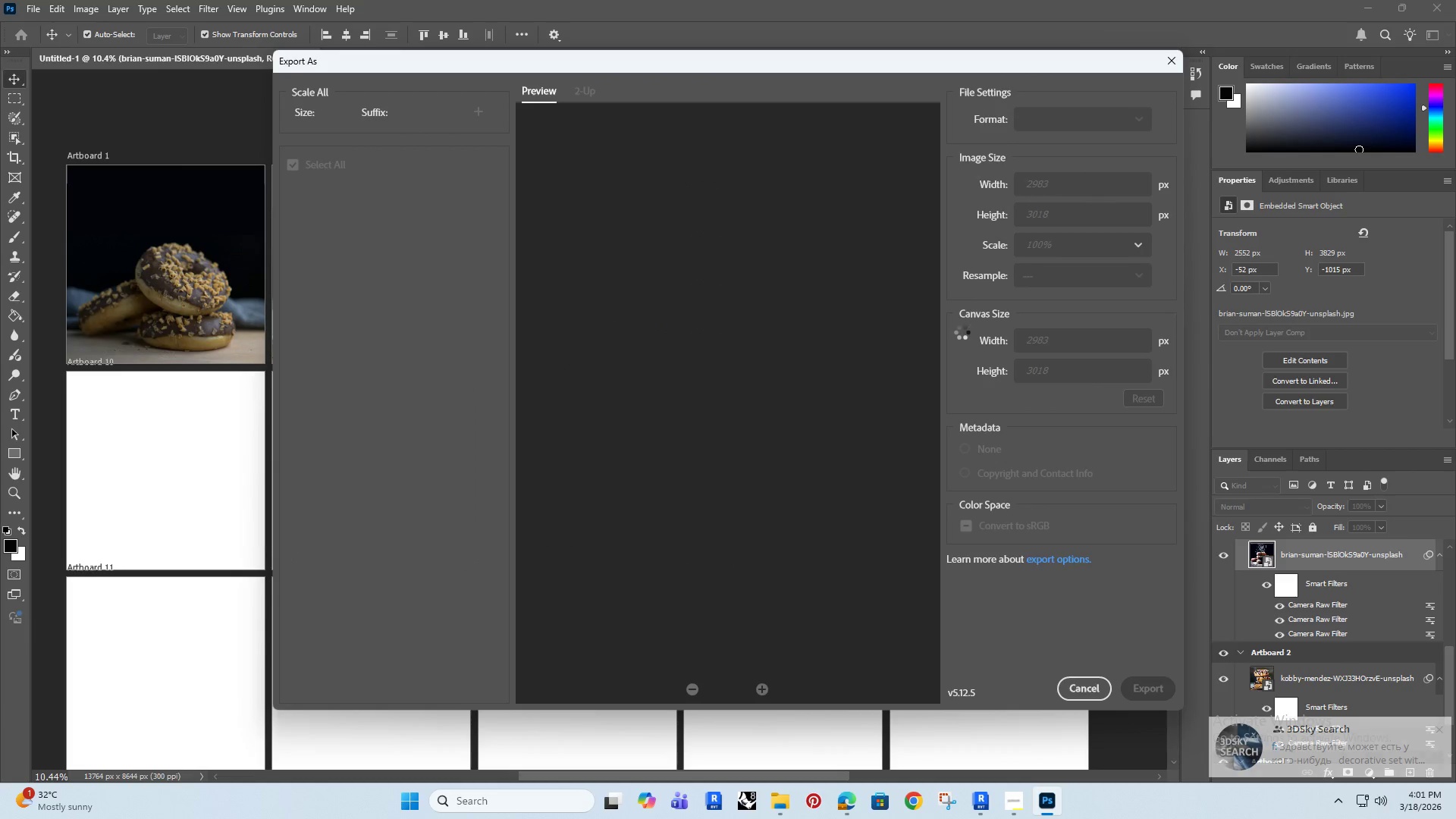 
left_click([290, 287])
 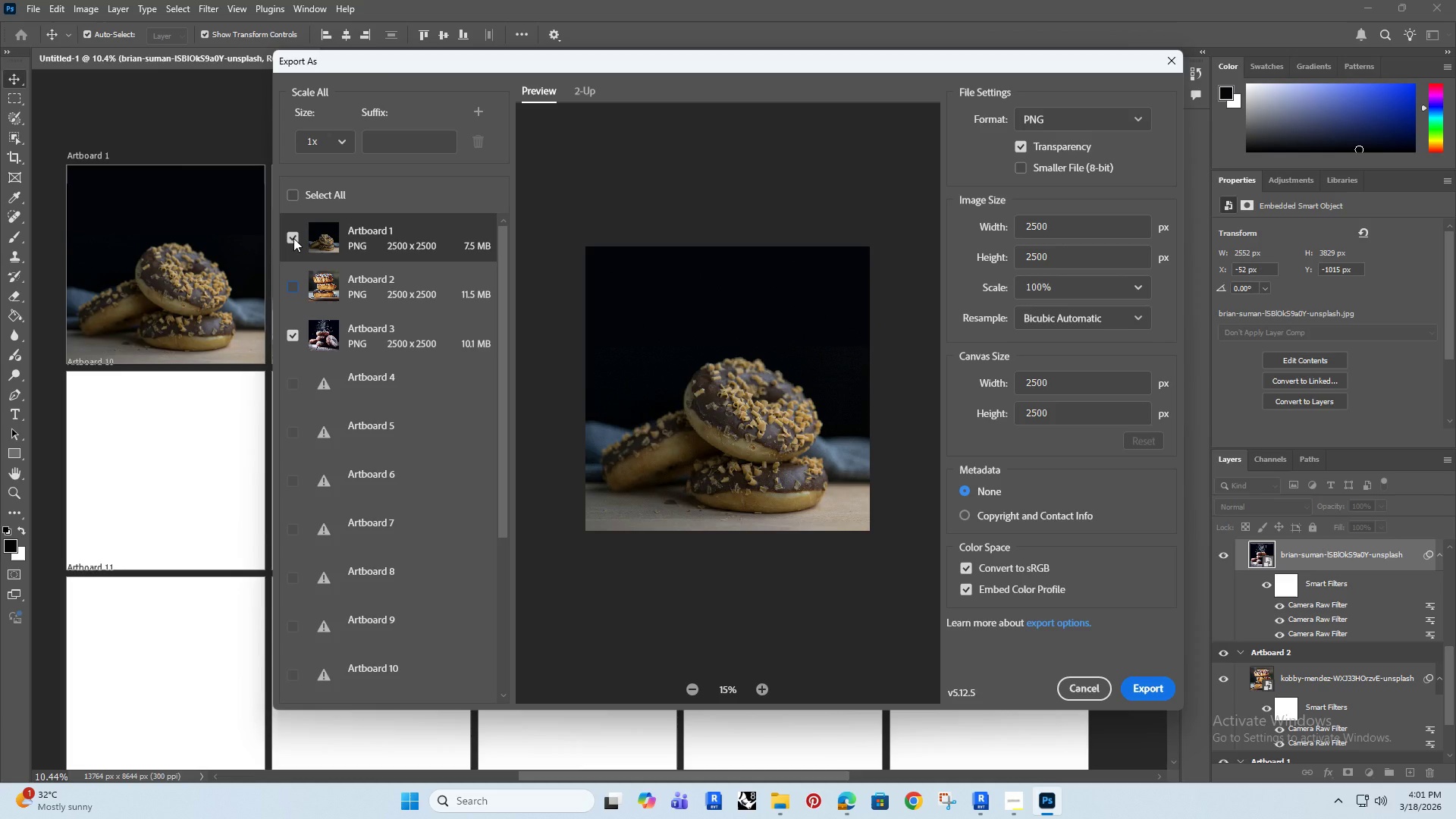 
left_click([293, 237])
 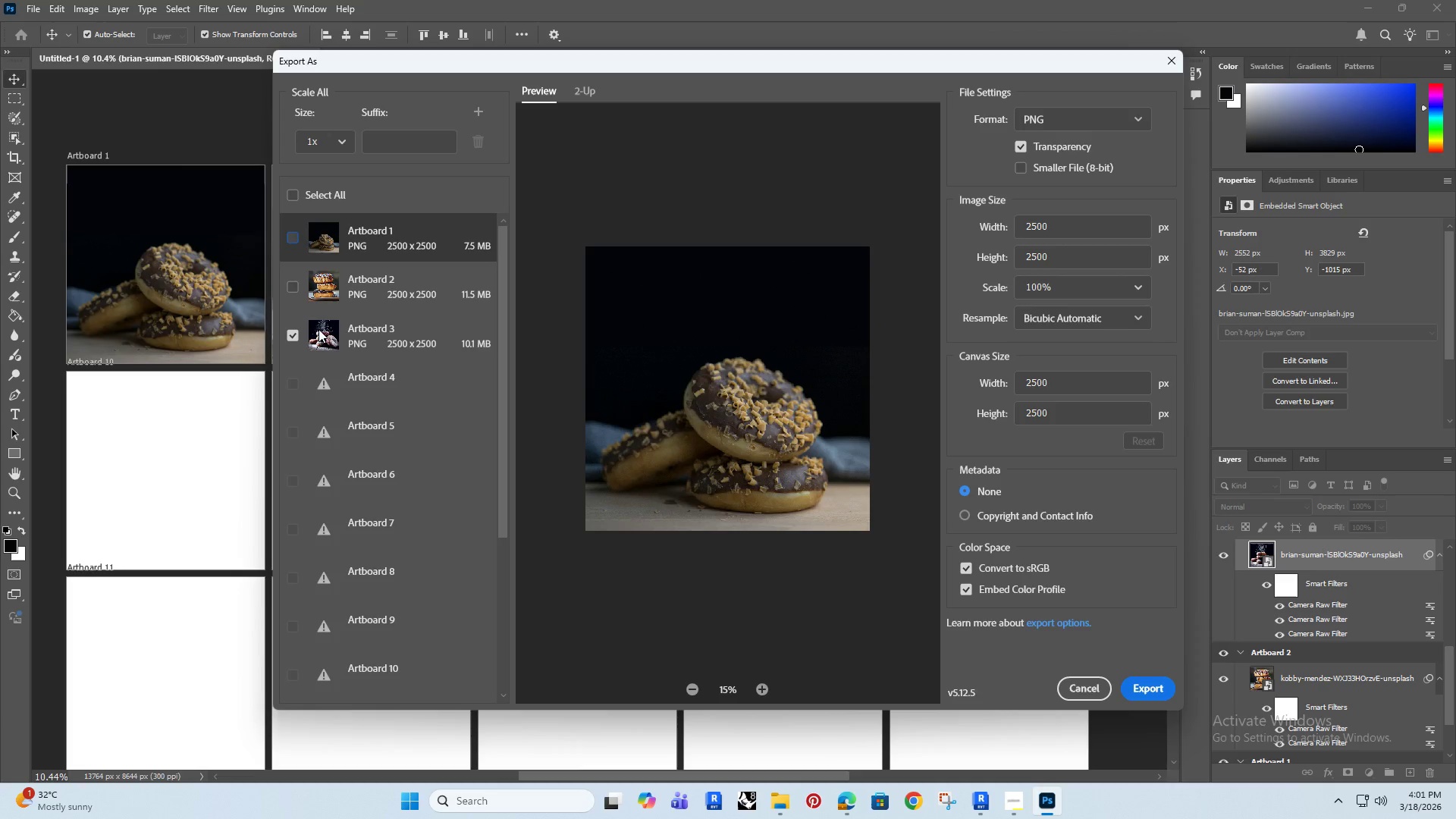 
left_click([369, 334])
 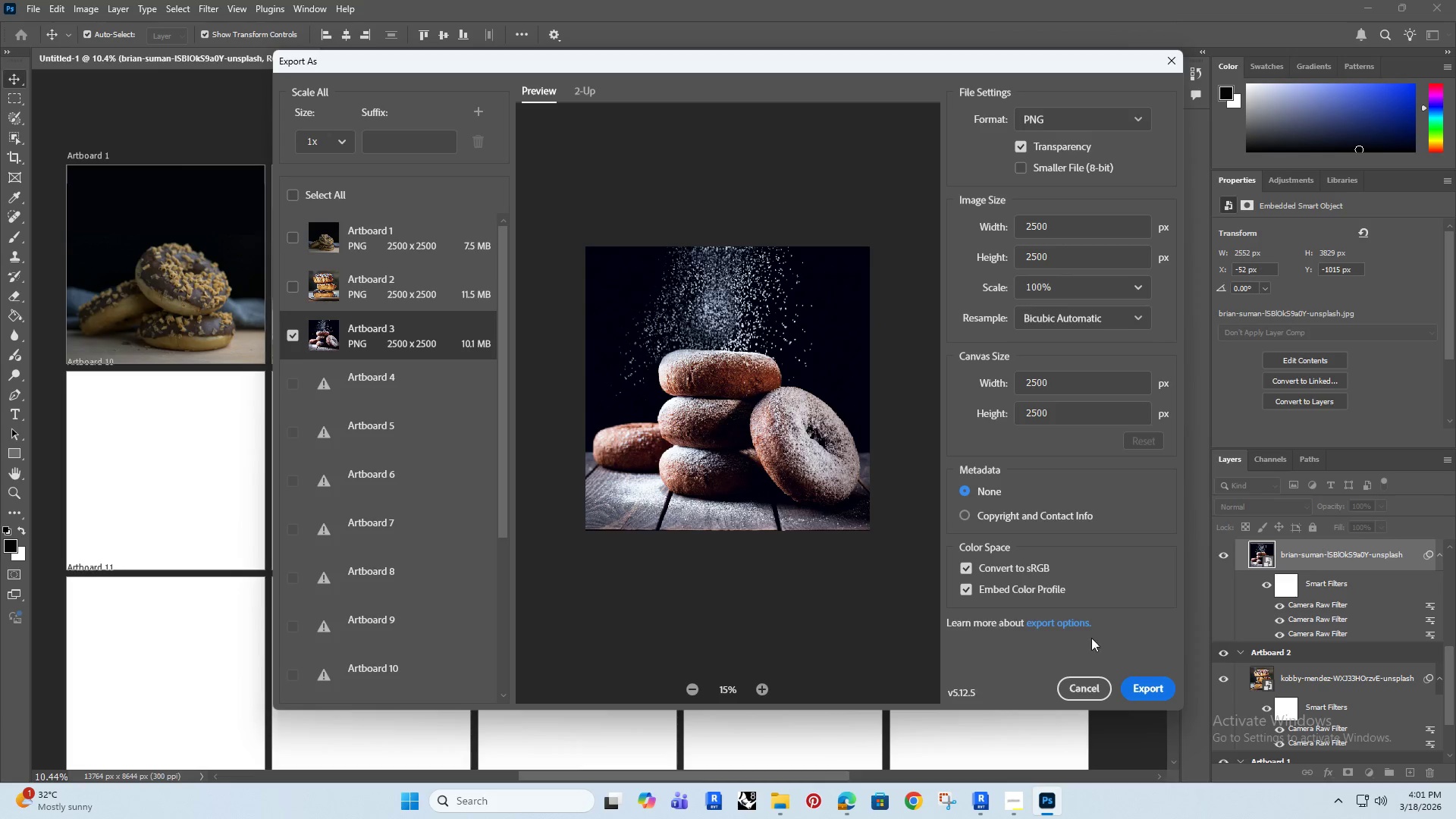 
left_click([1136, 687])
 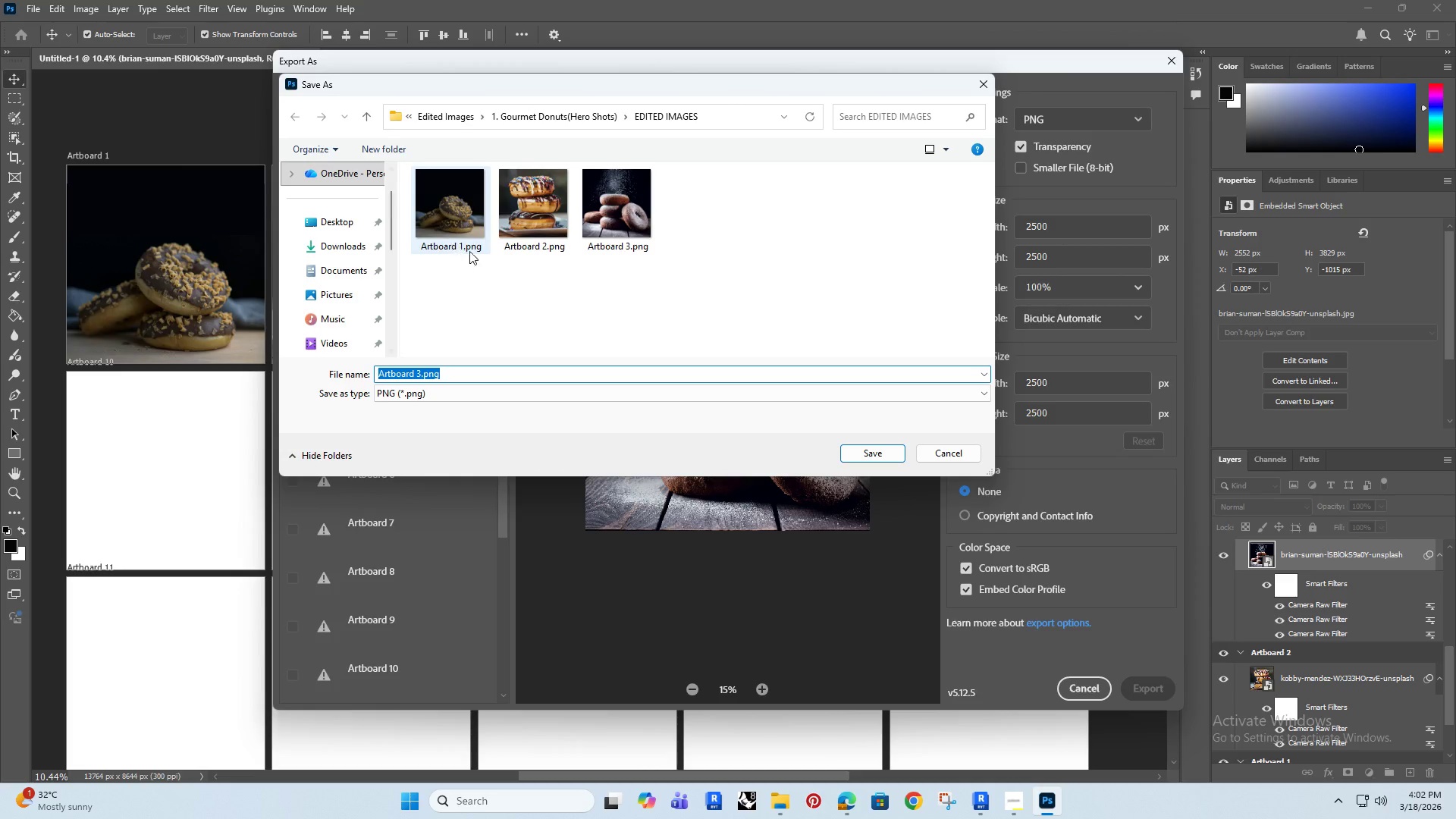 
left_click([604, 217])
 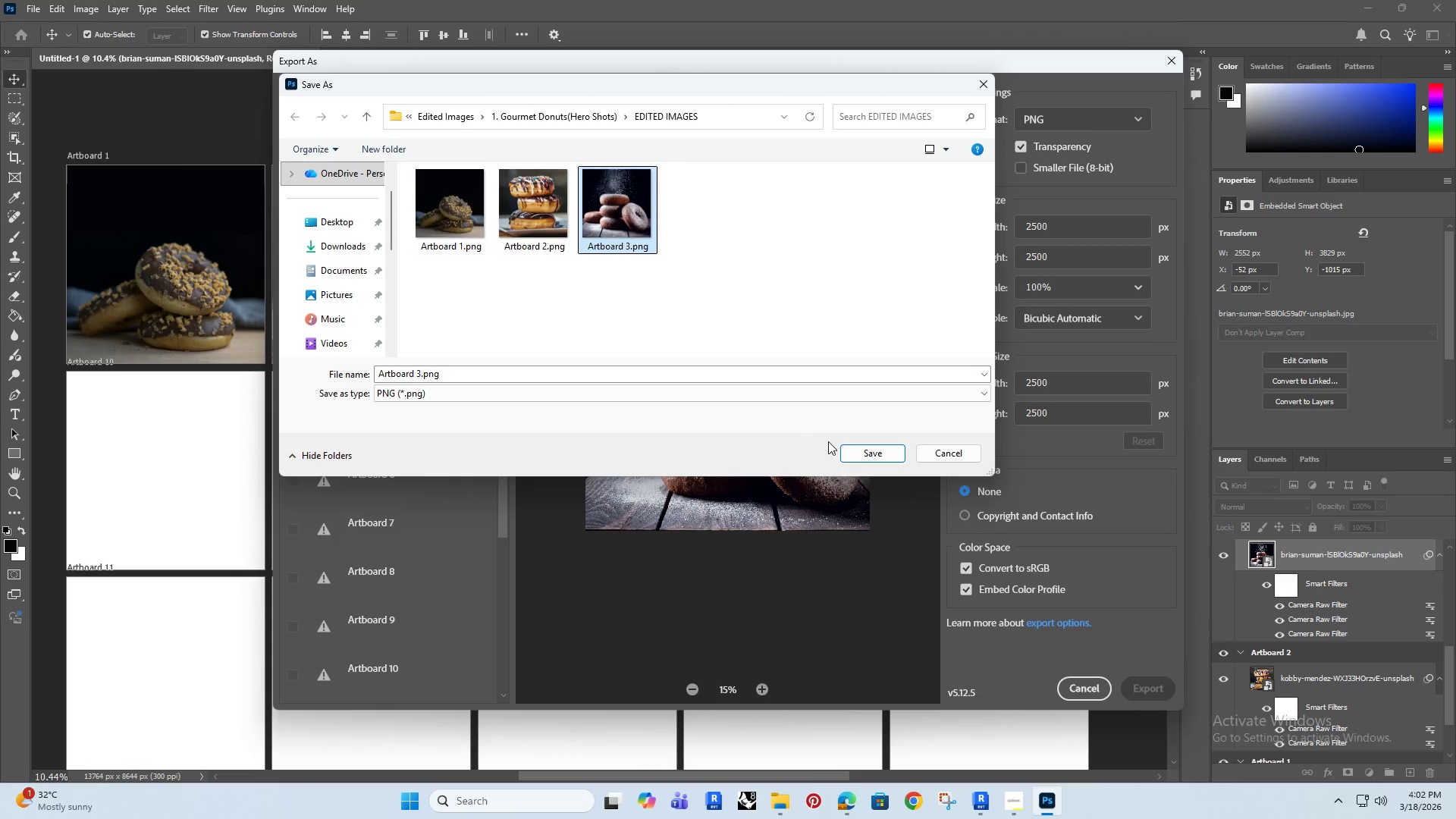 
left_click([868, 452])
 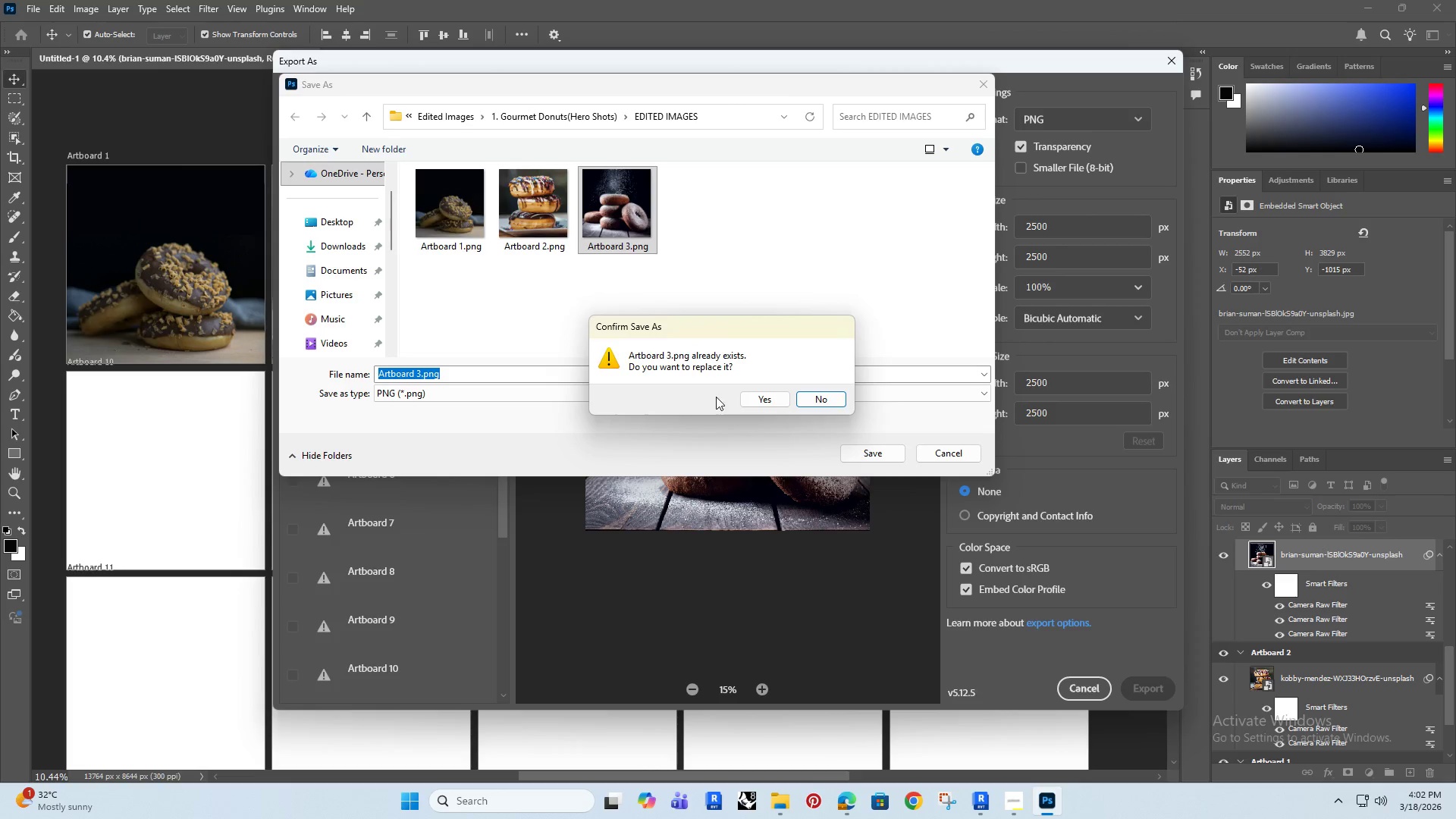 
left_click([764, 397])
 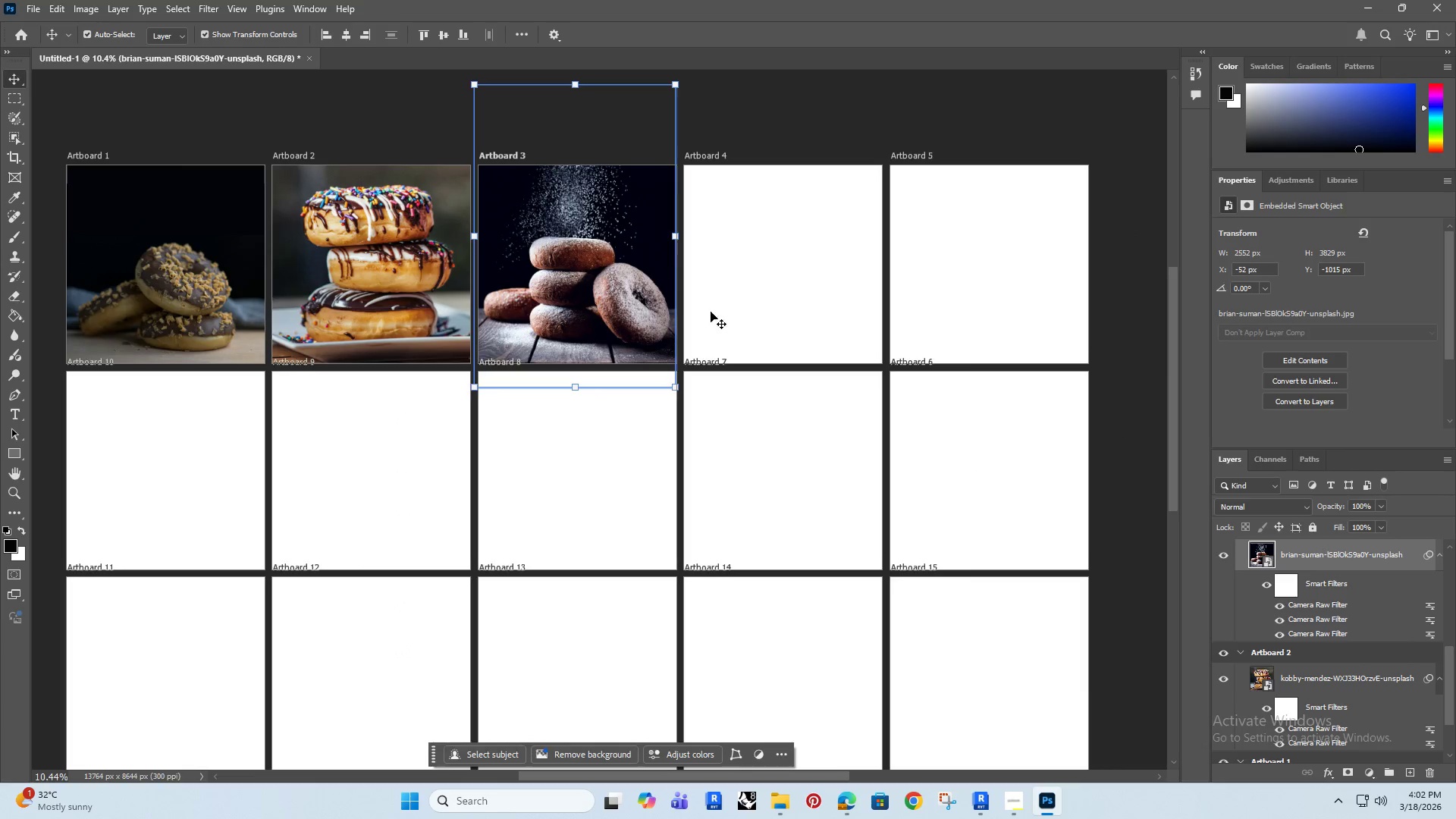 
left_click([736, 114])
 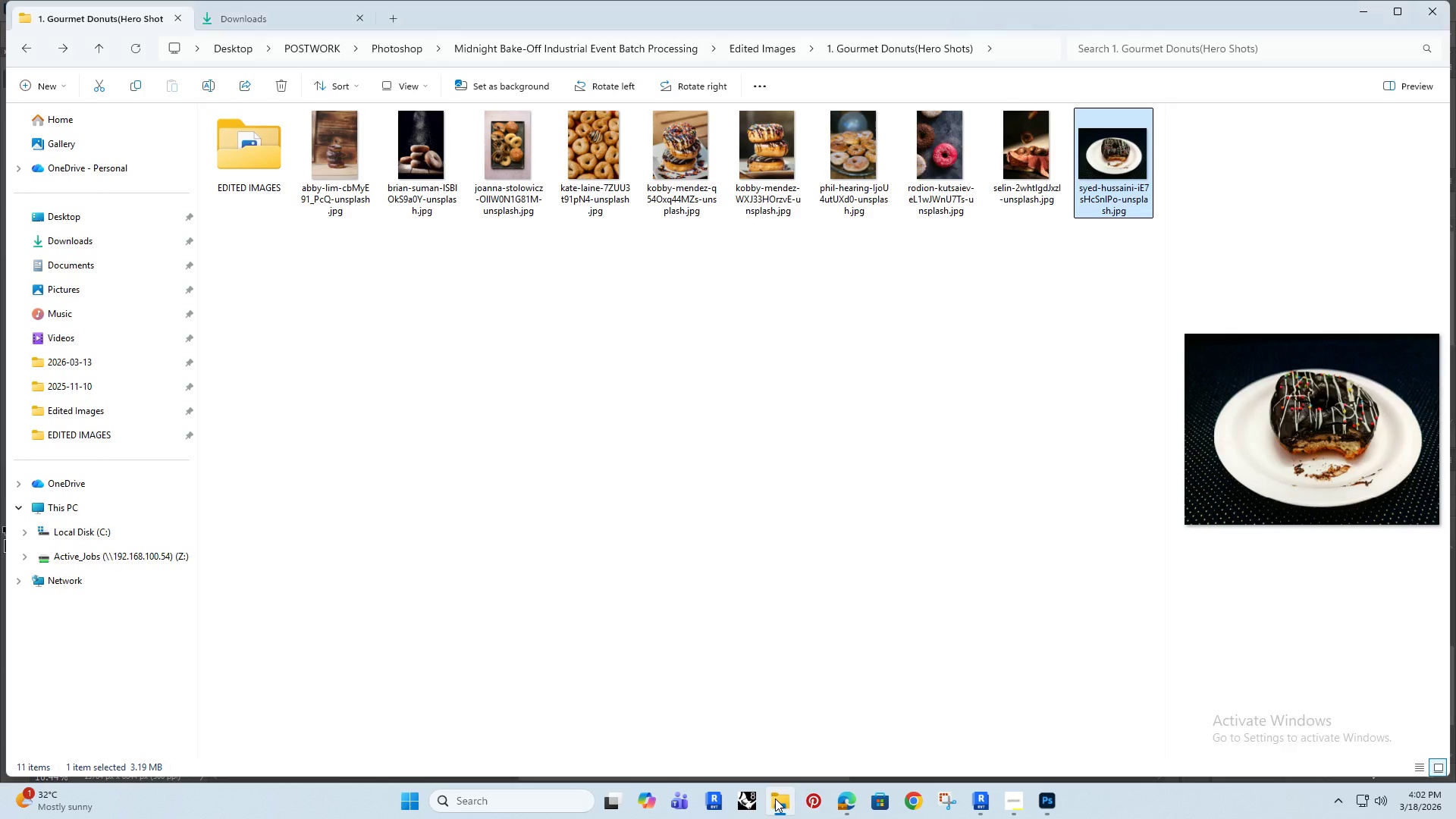 
left_click([706, 356])
 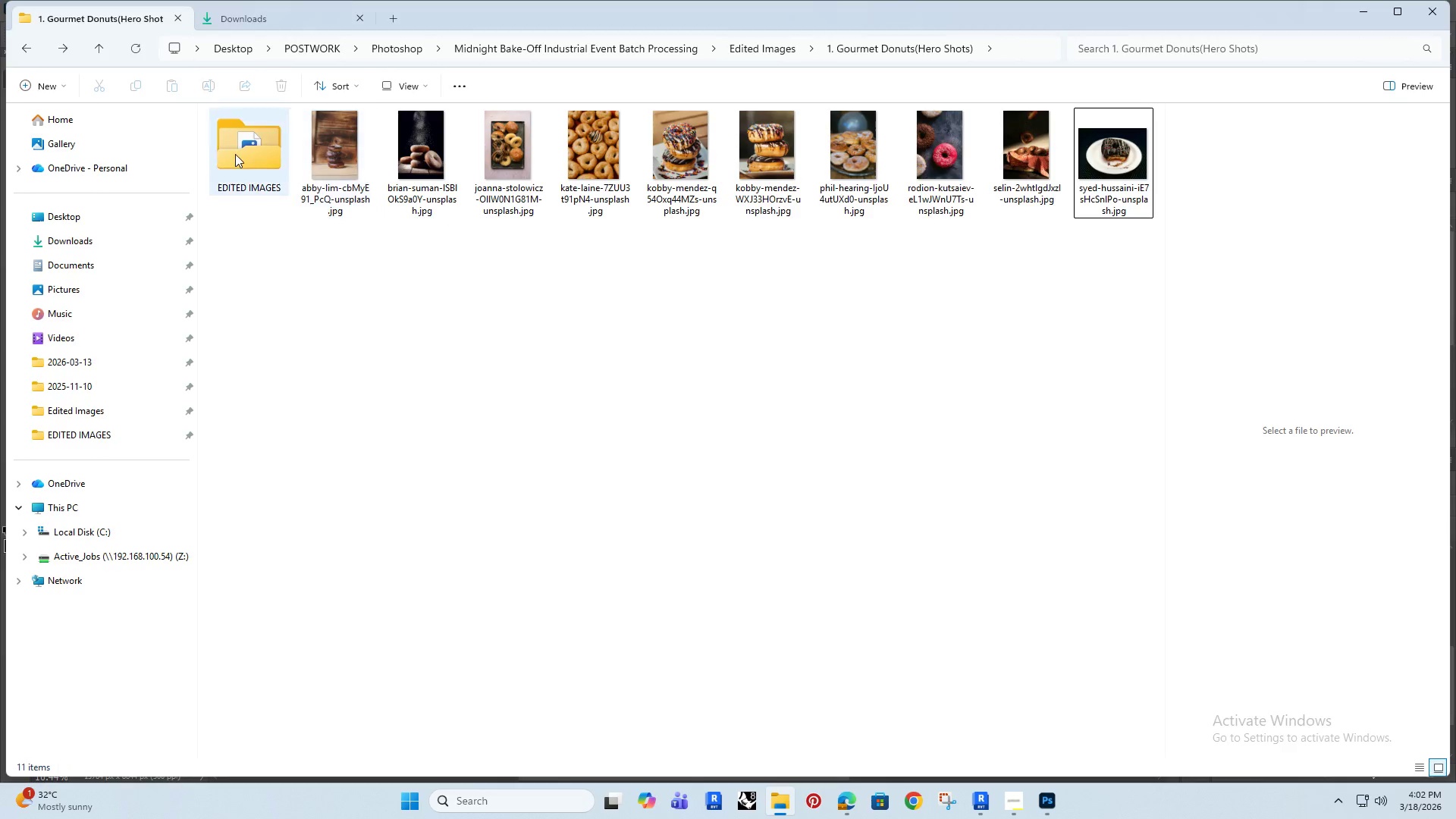 
double_click([234, 154])
 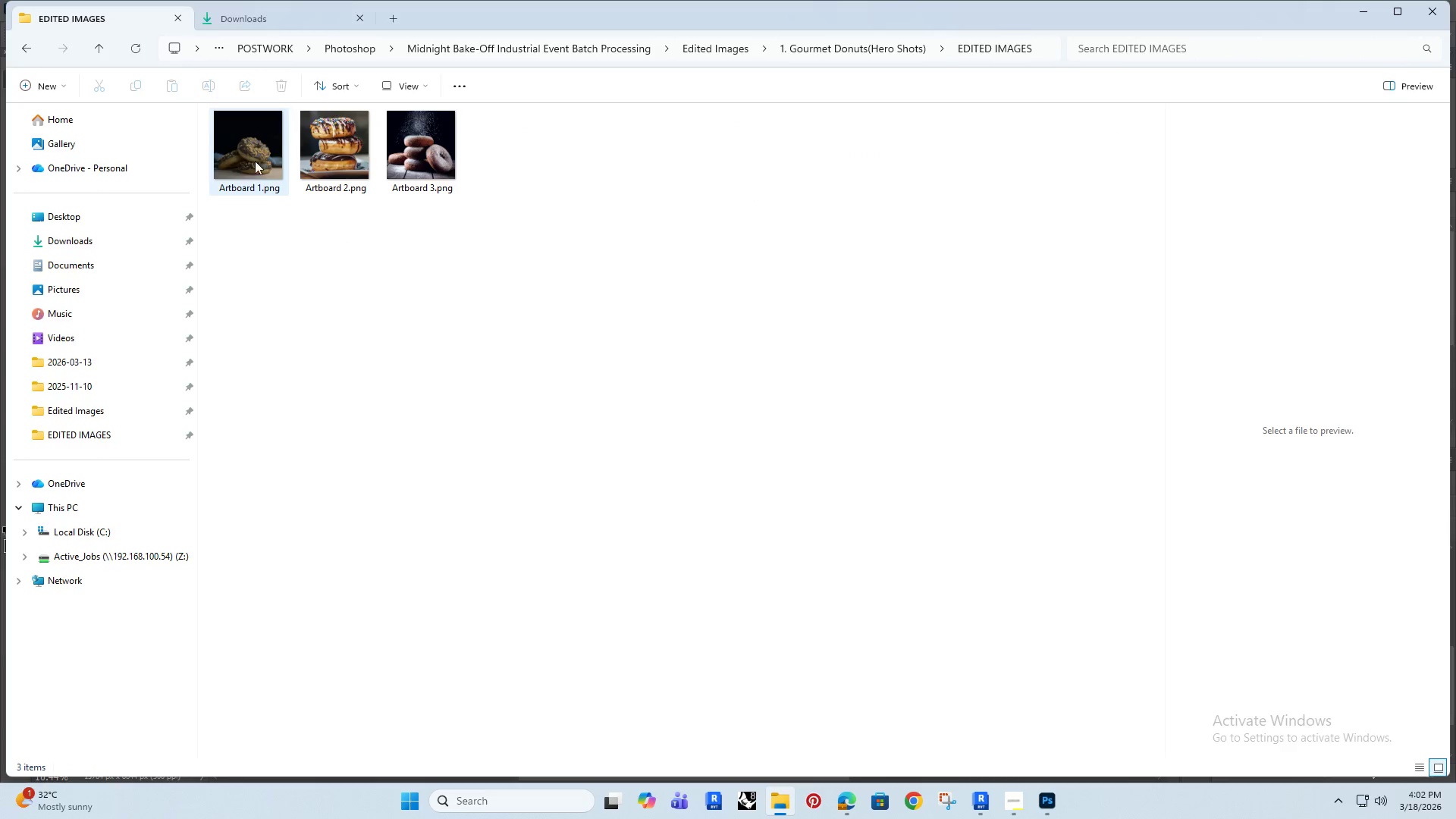 
left_click([265, 161])
 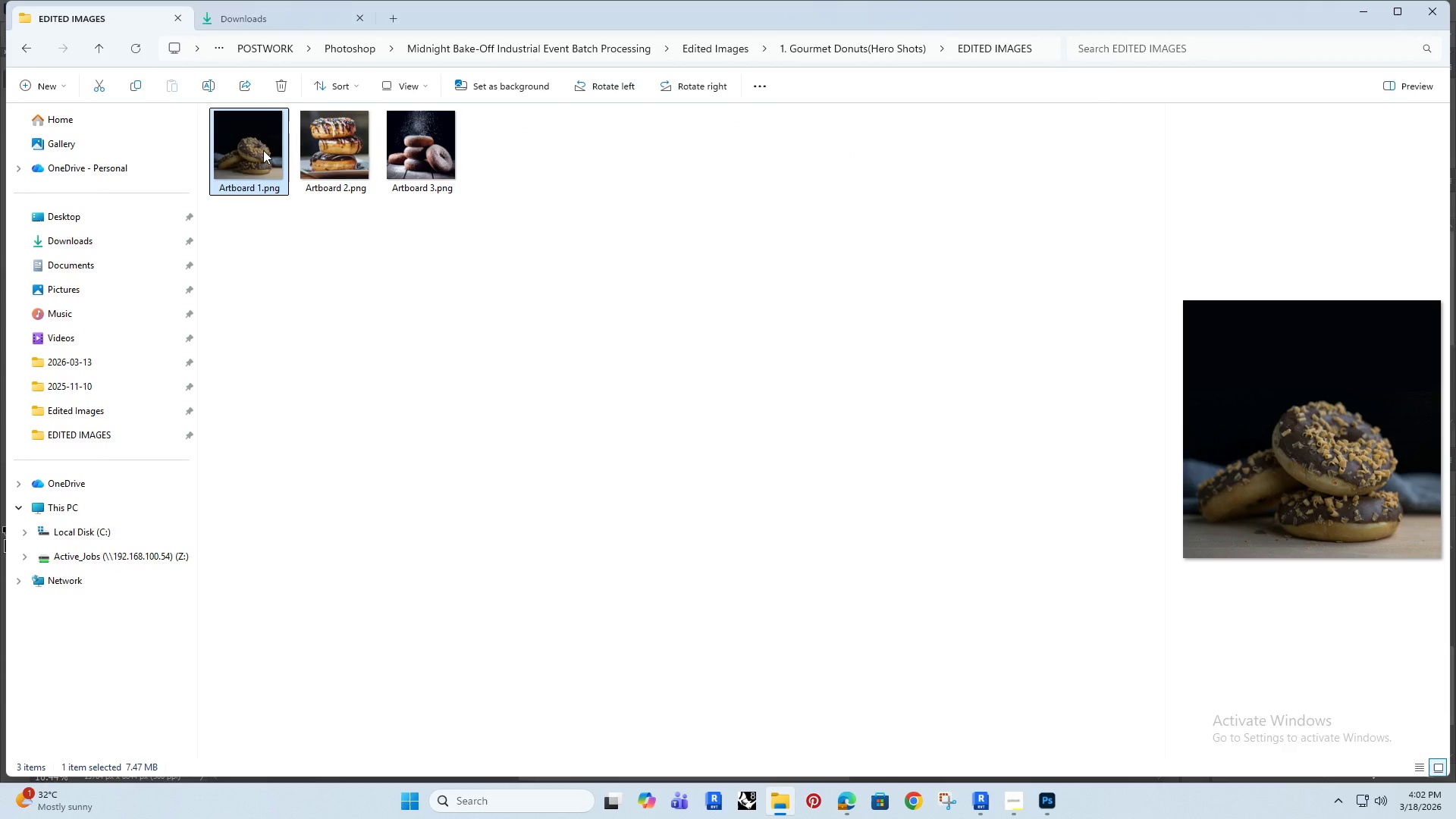 
double_click([263, 150])
 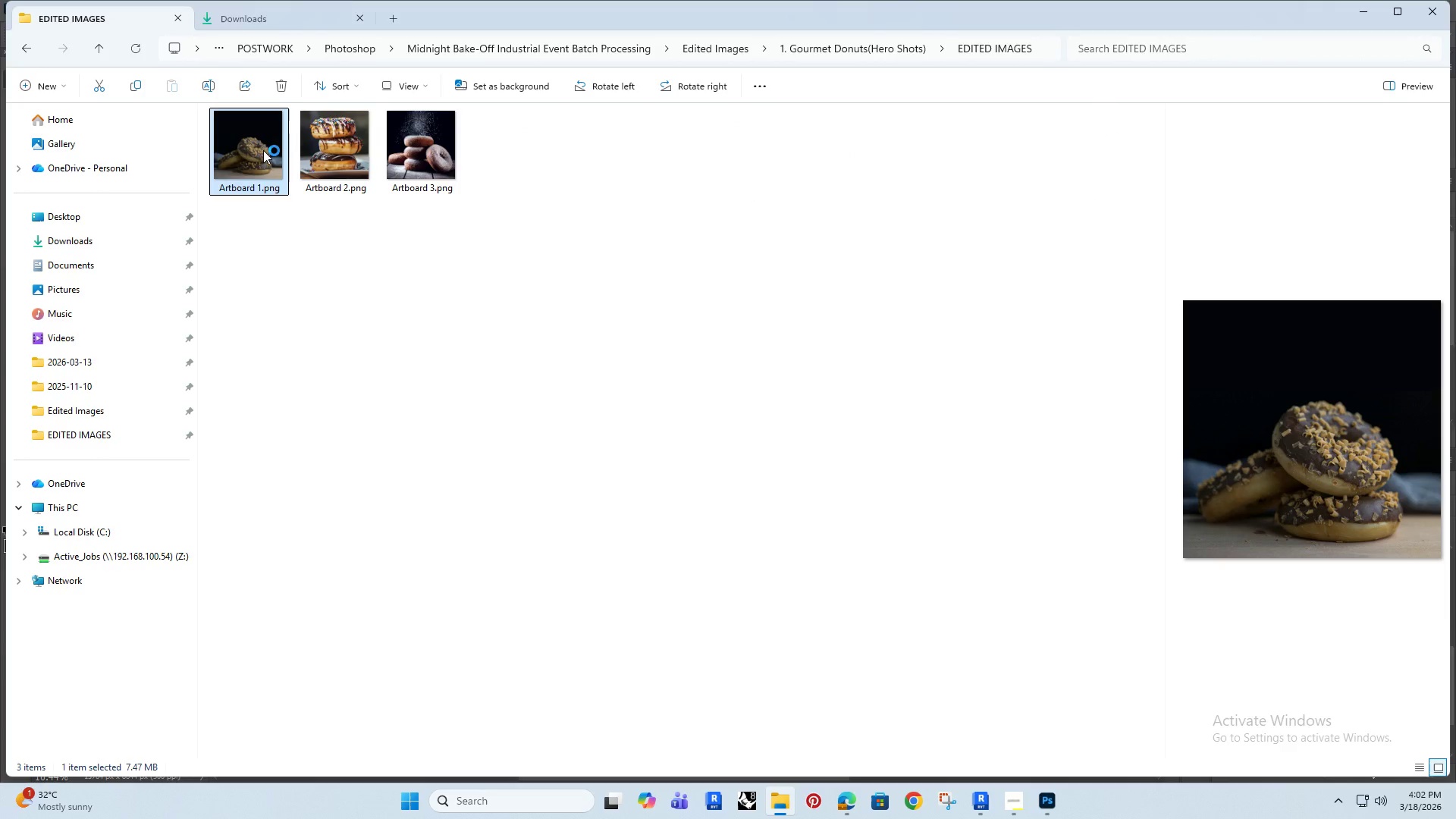 
triple_click([263, 150])
 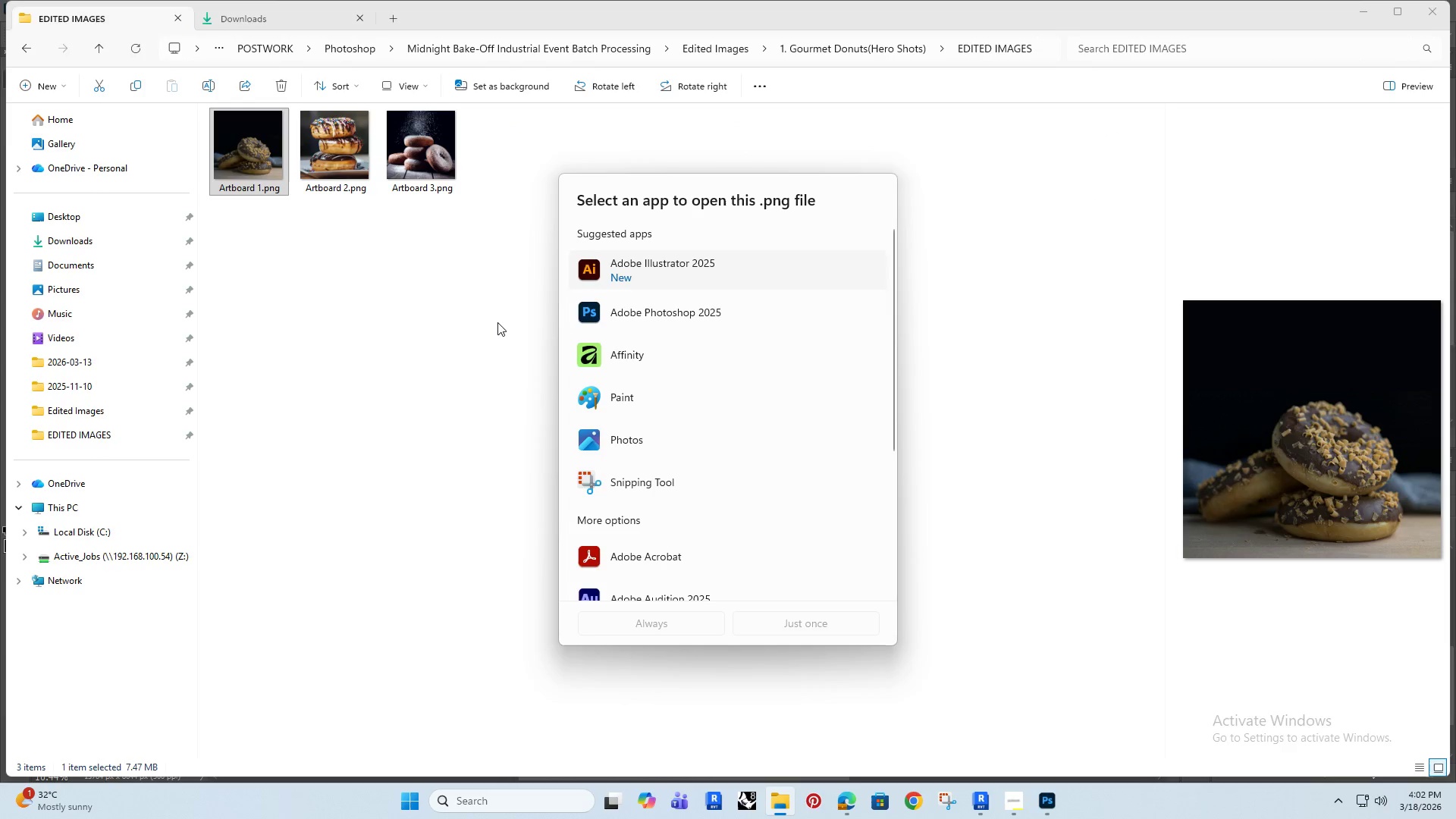 
scroll: coordinate [624, 529], scroll_direction: down, amount: 4.0
 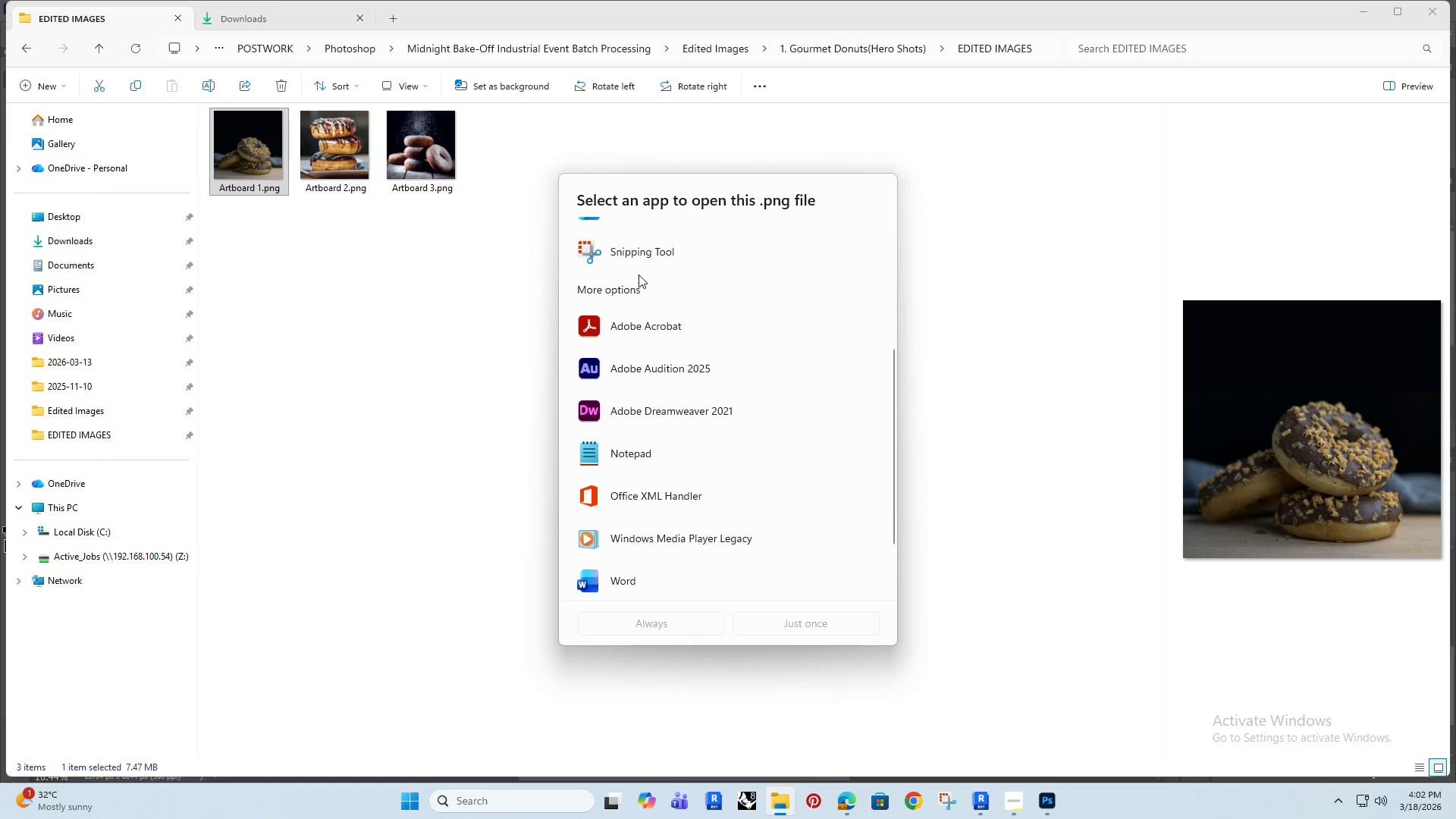 
left_click([626, 309])
 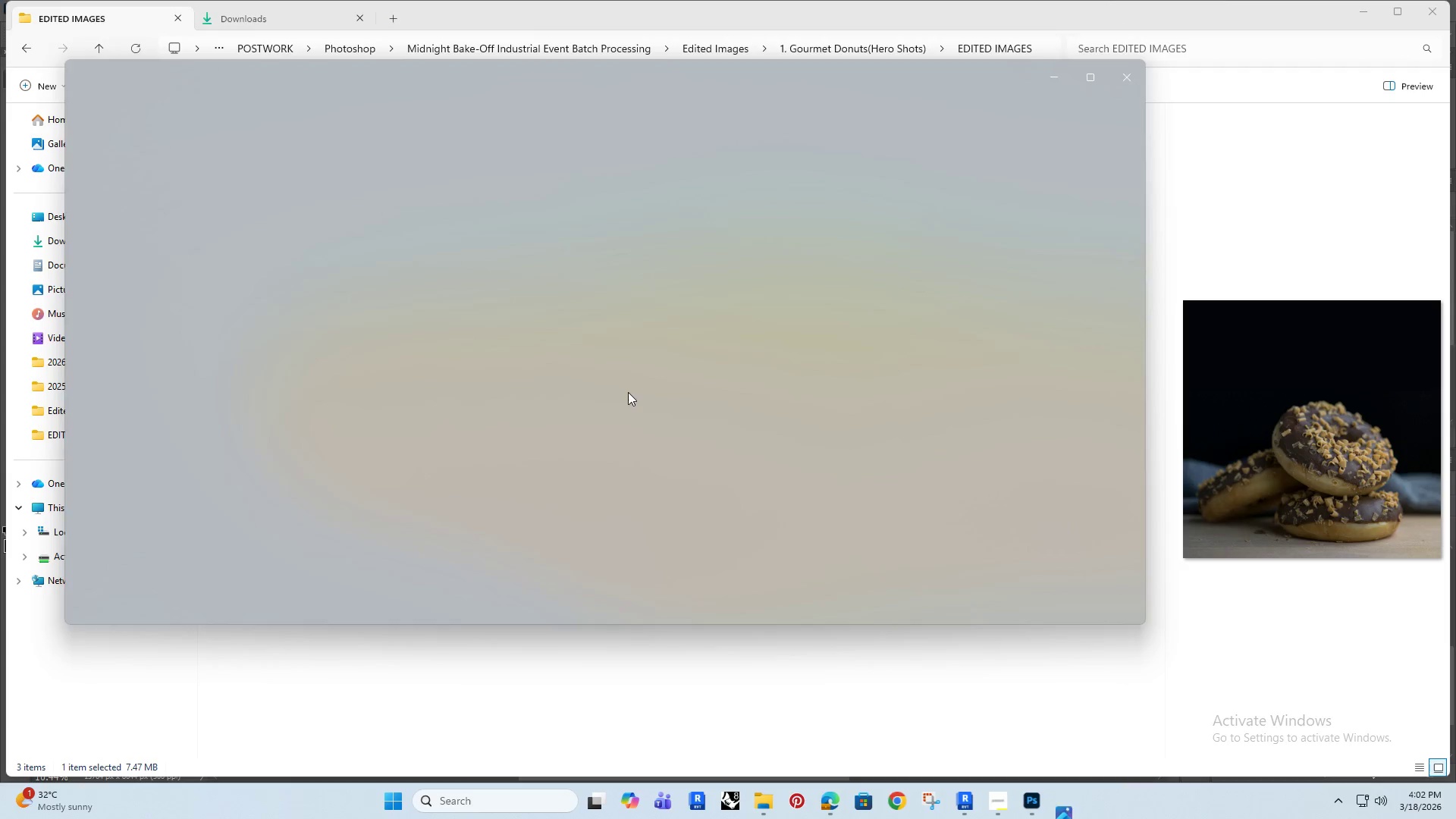 
scroll: coordinate [623, 330], scroll_direction: up, amount: 2.0
 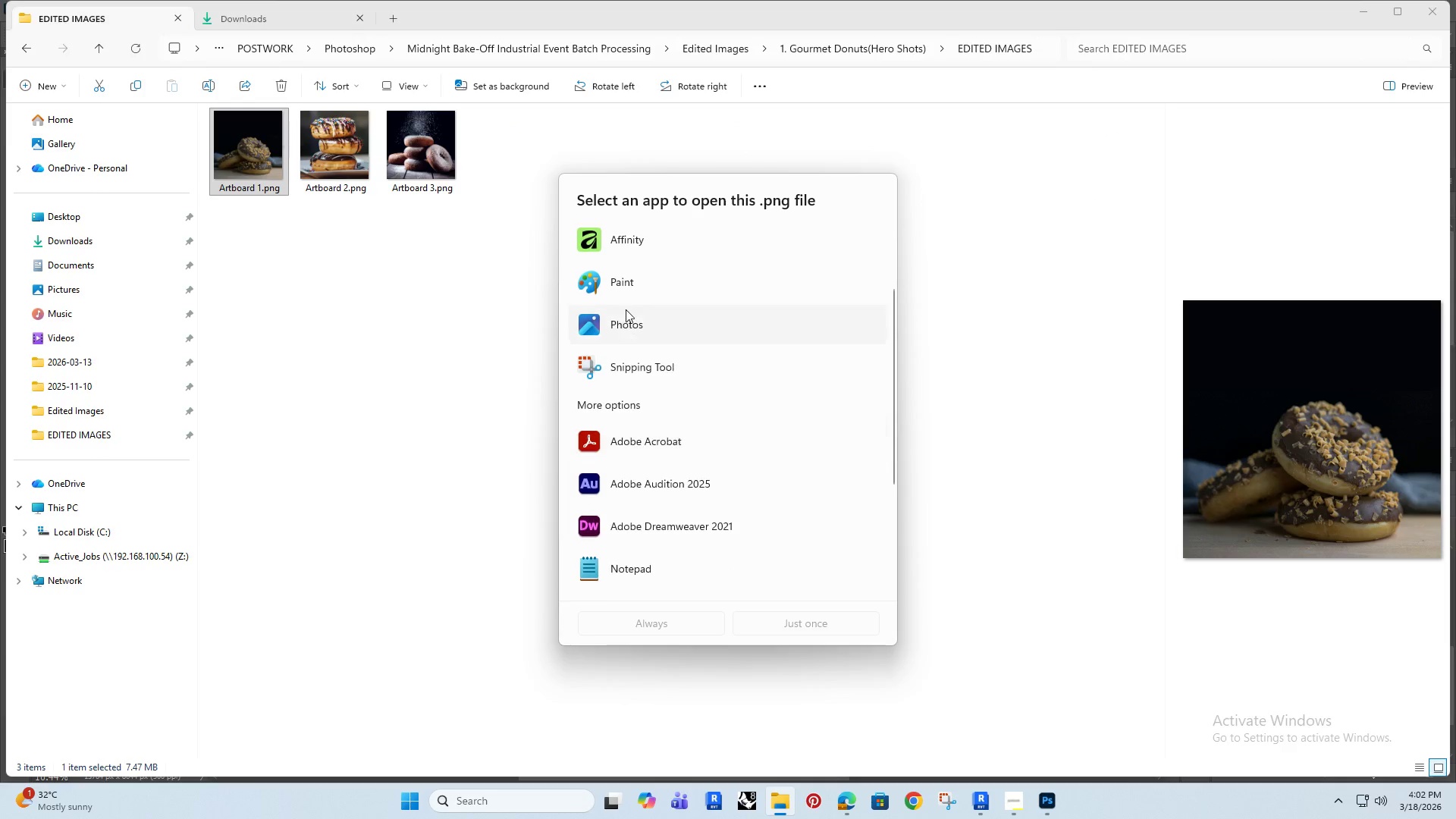 
left_click([1089, 75])
 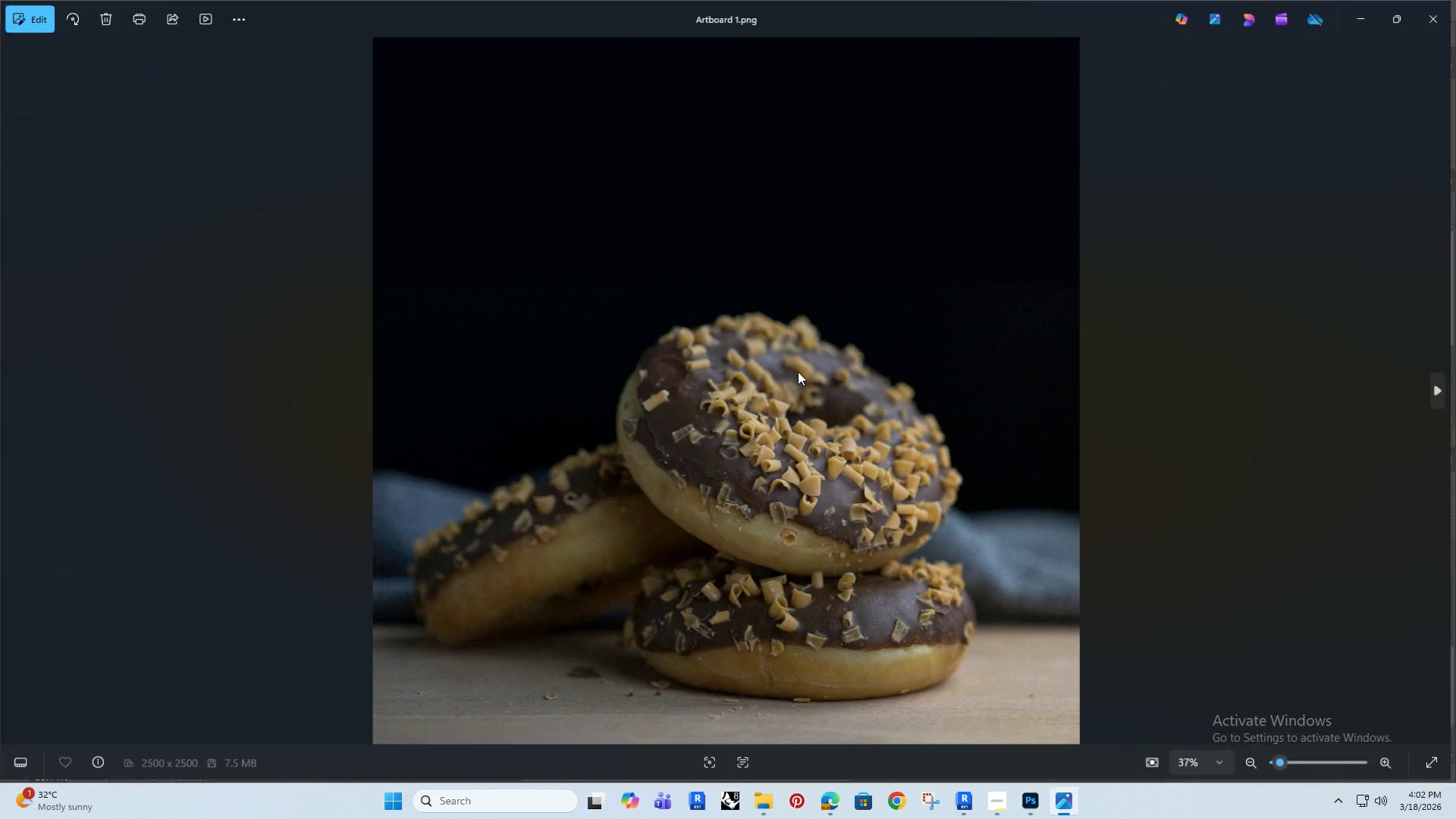 
scroll: coordinate [735, 546], scroll_direction: up, amount: 11.0
 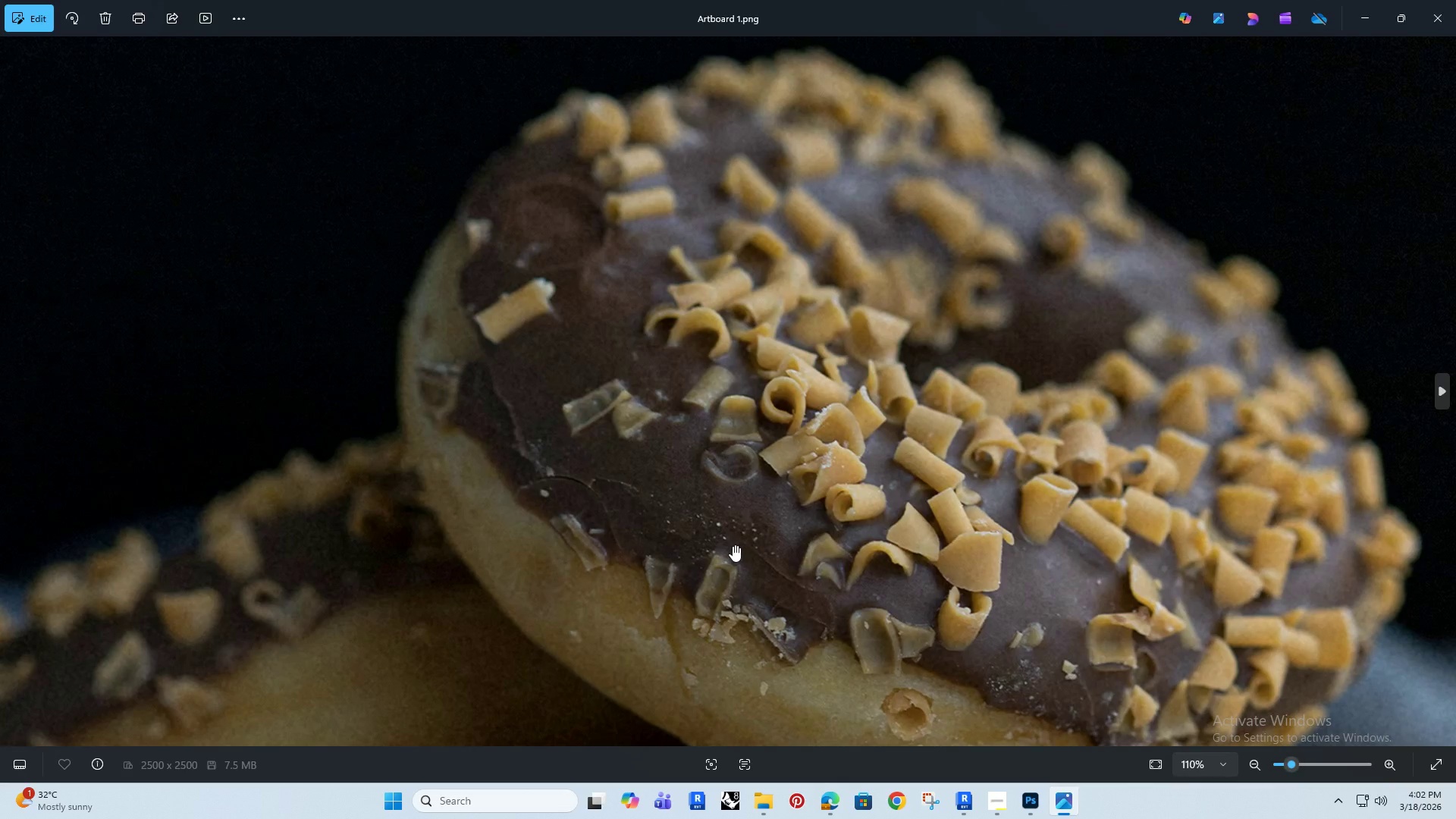 
key(ArrowRight)
 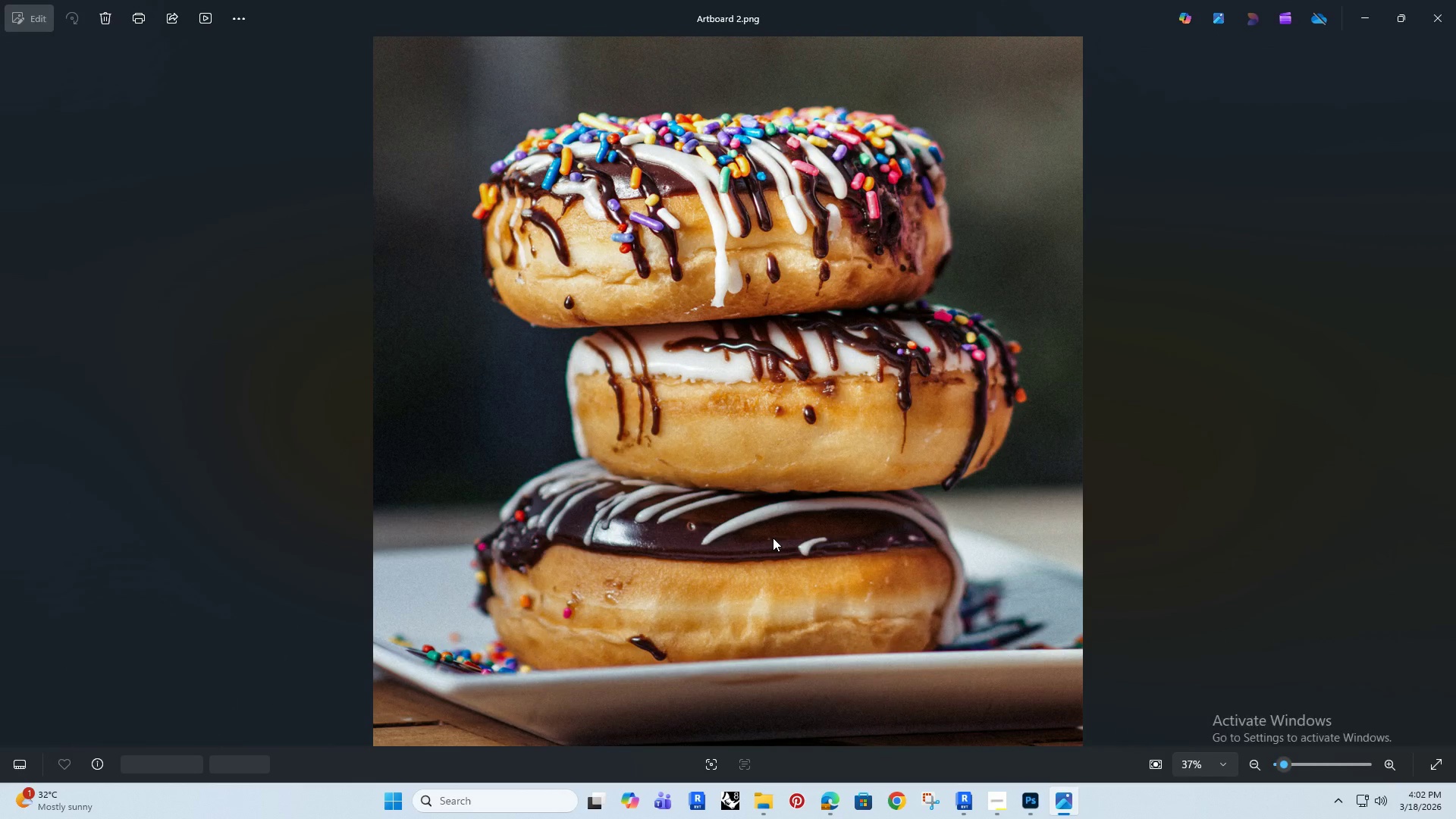 
scroll: coordinate [730, 546], scroll_direction: down, amount: 22.0
 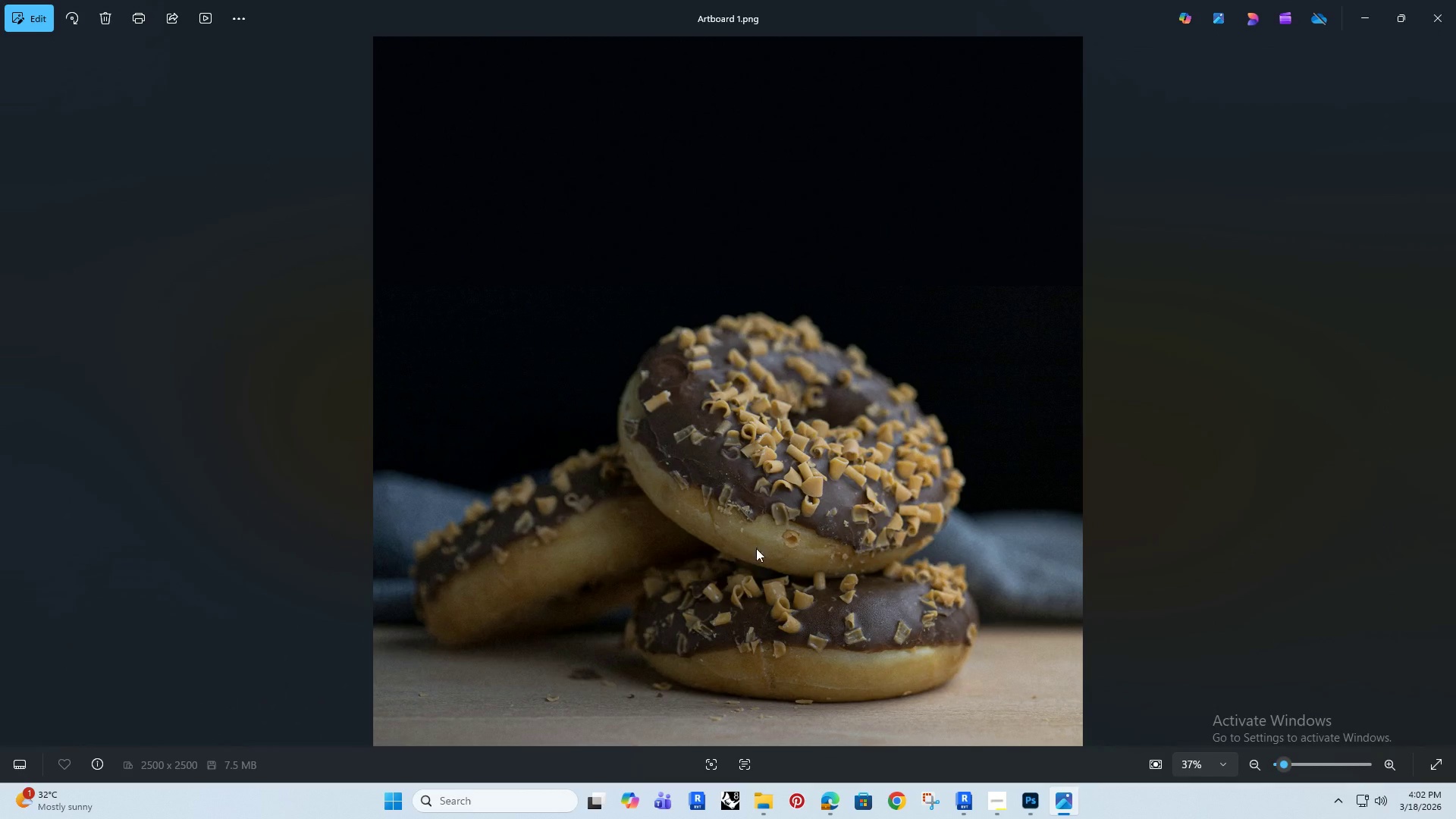 
key(ArrowRight)
 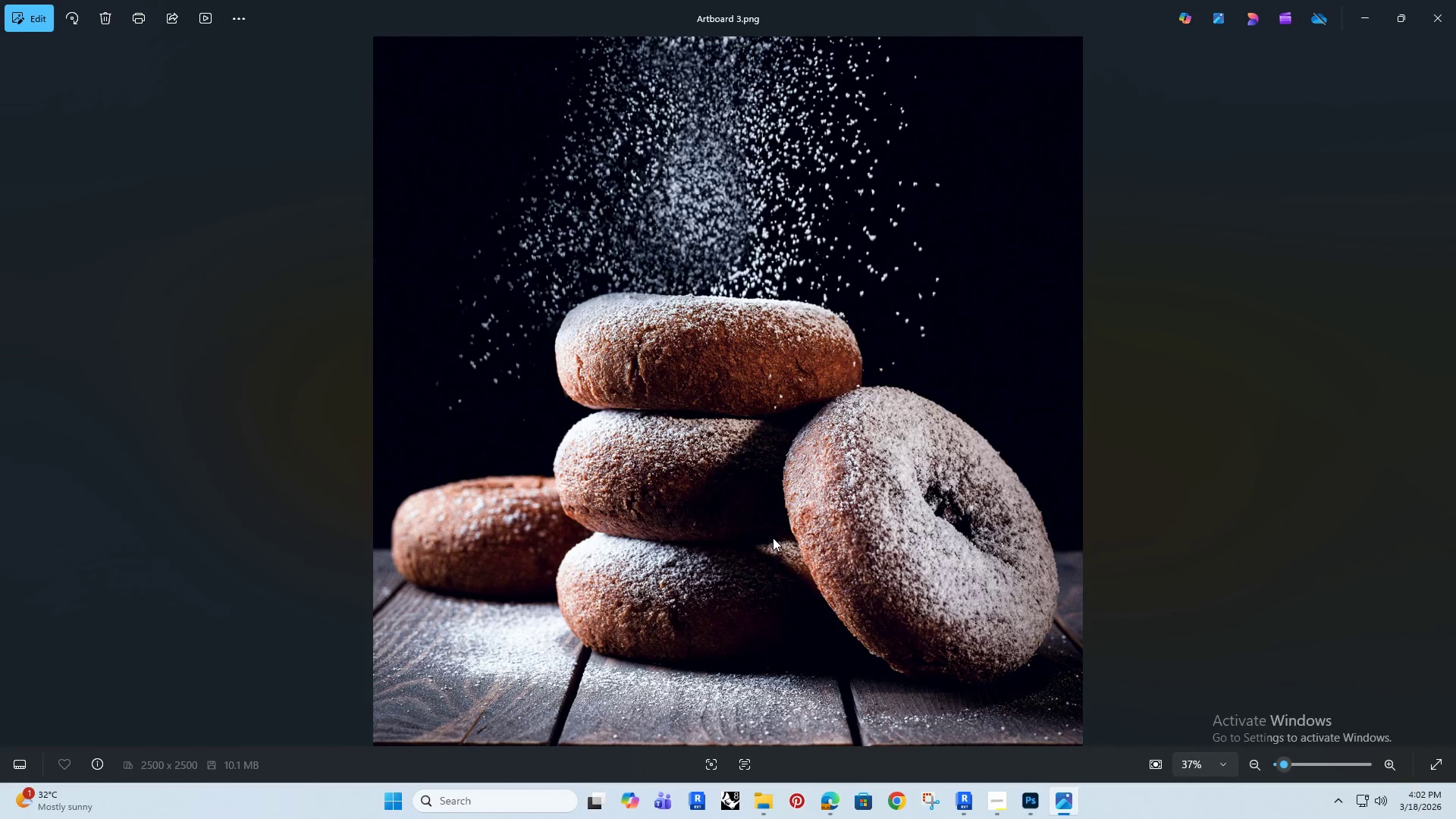 
scroll: coordinate [741, 462], scroll_direction: up, amount: 14.0
 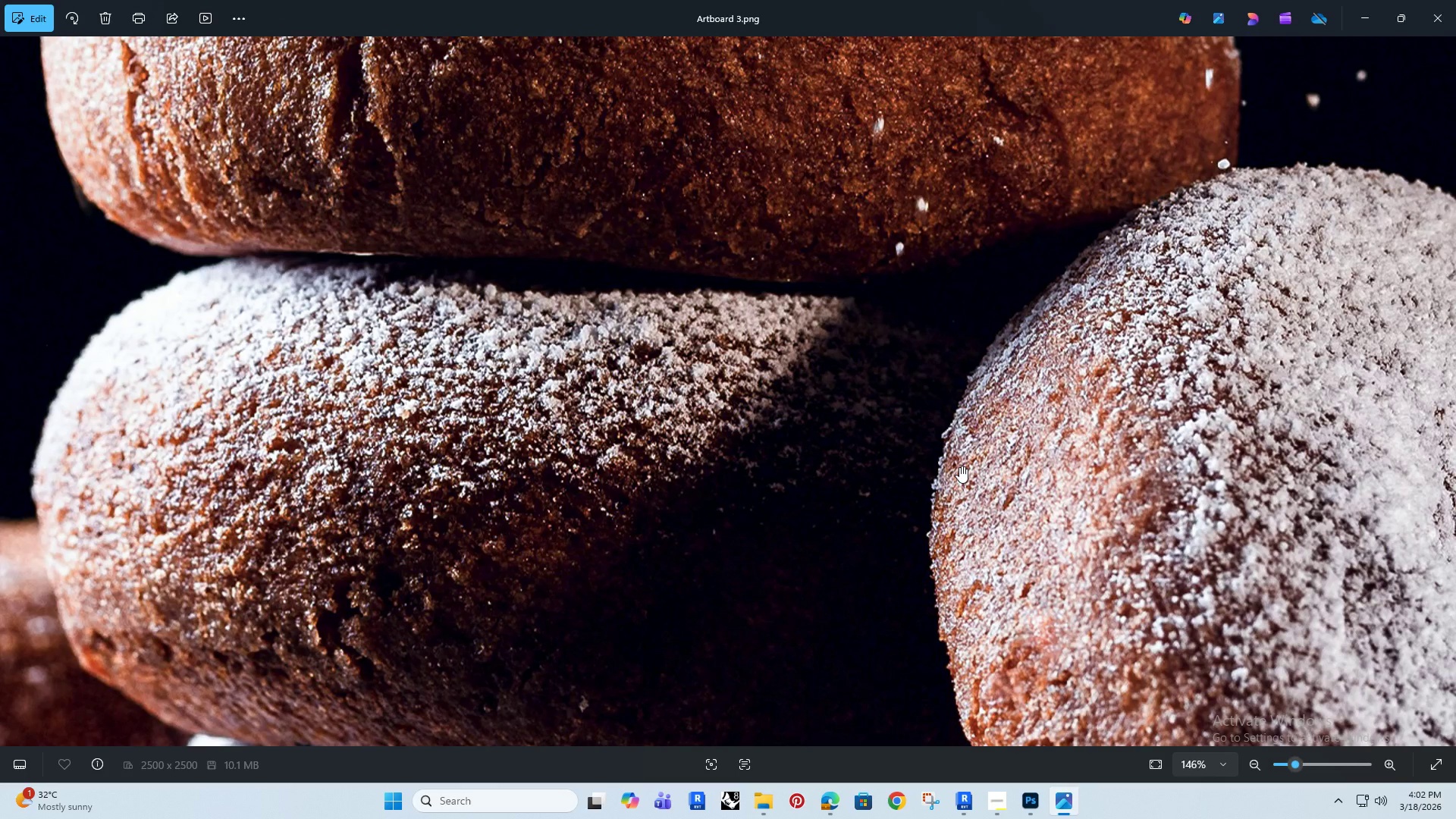 
left_click_drag(start_coordinate=[1078, 265], to_coordinate=[1098, 668])
 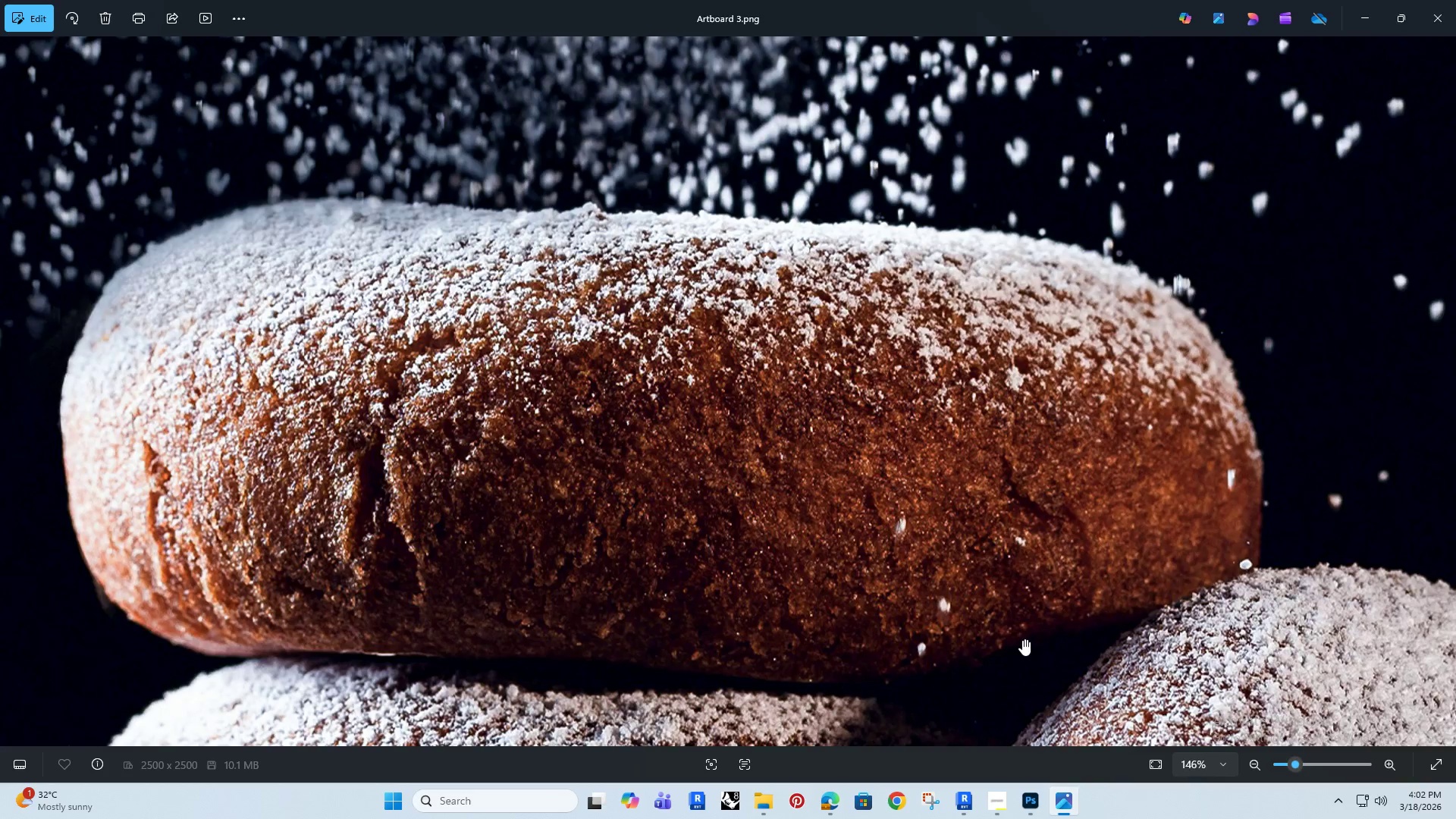 
scroll: coordinate [1017, 639], scroll_direction: down, amount: 20.0
 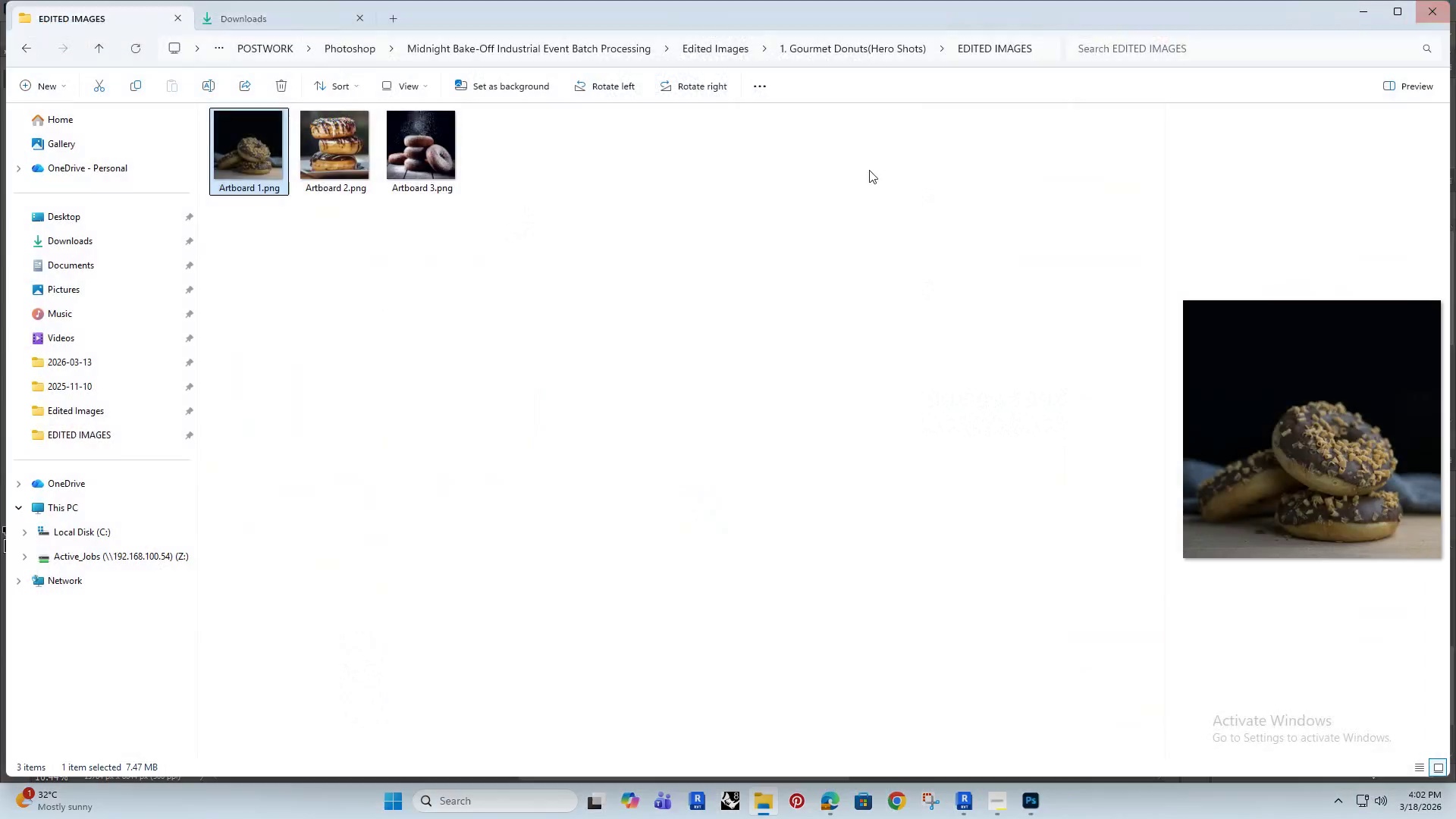 
left_click([393, 319])
 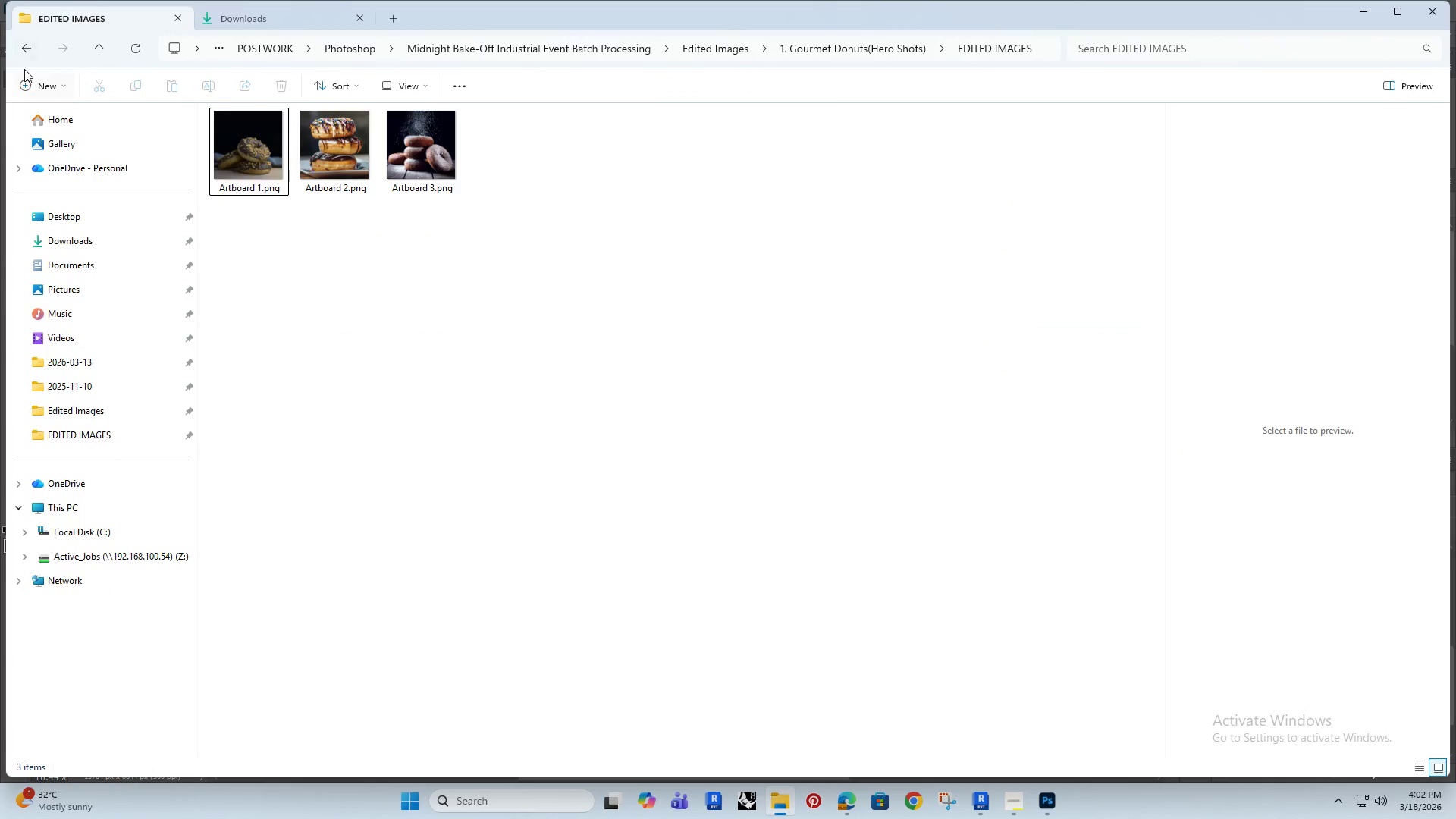 
left_click([24, 33])
 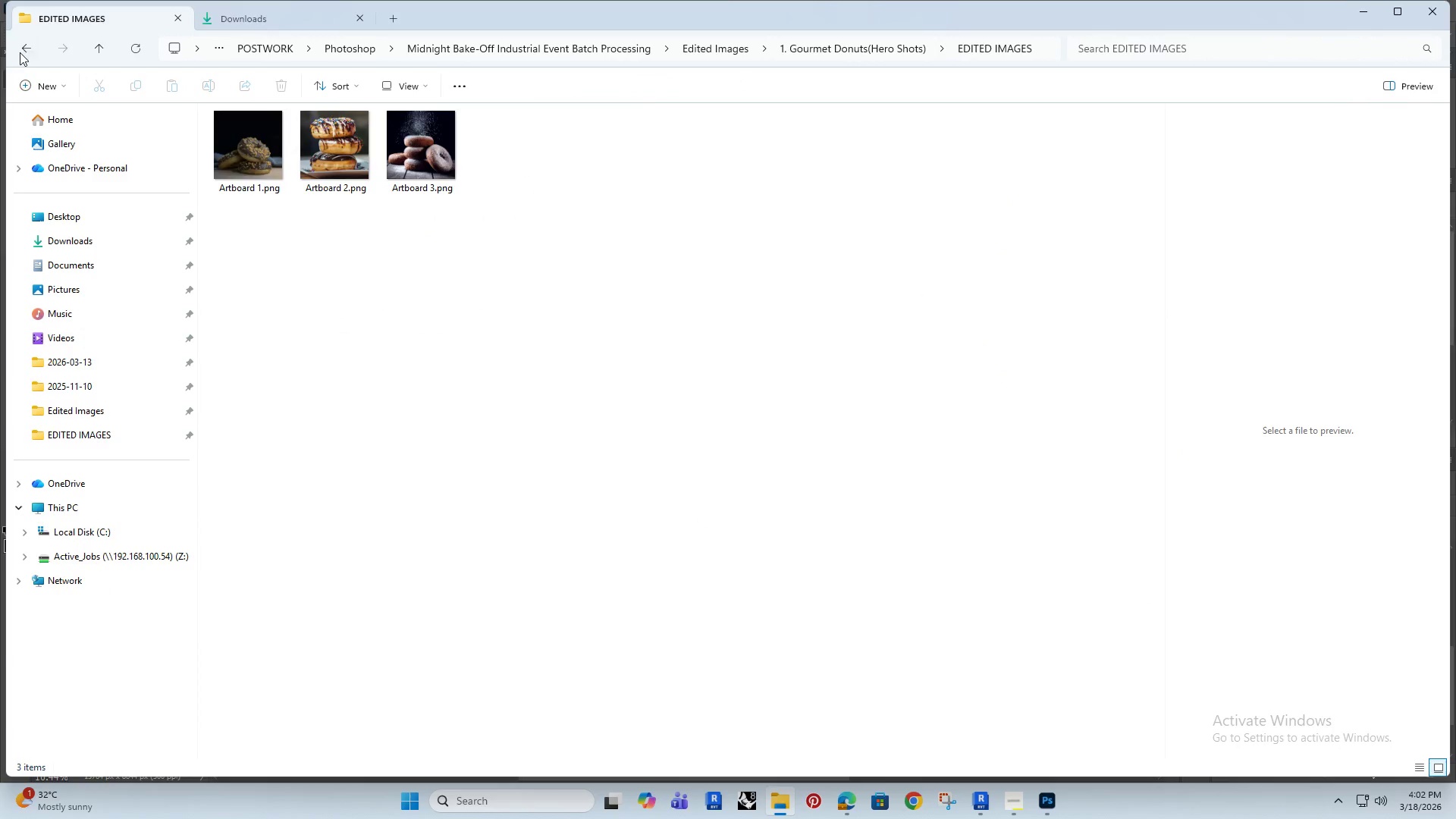 
left_click([20, 52])
 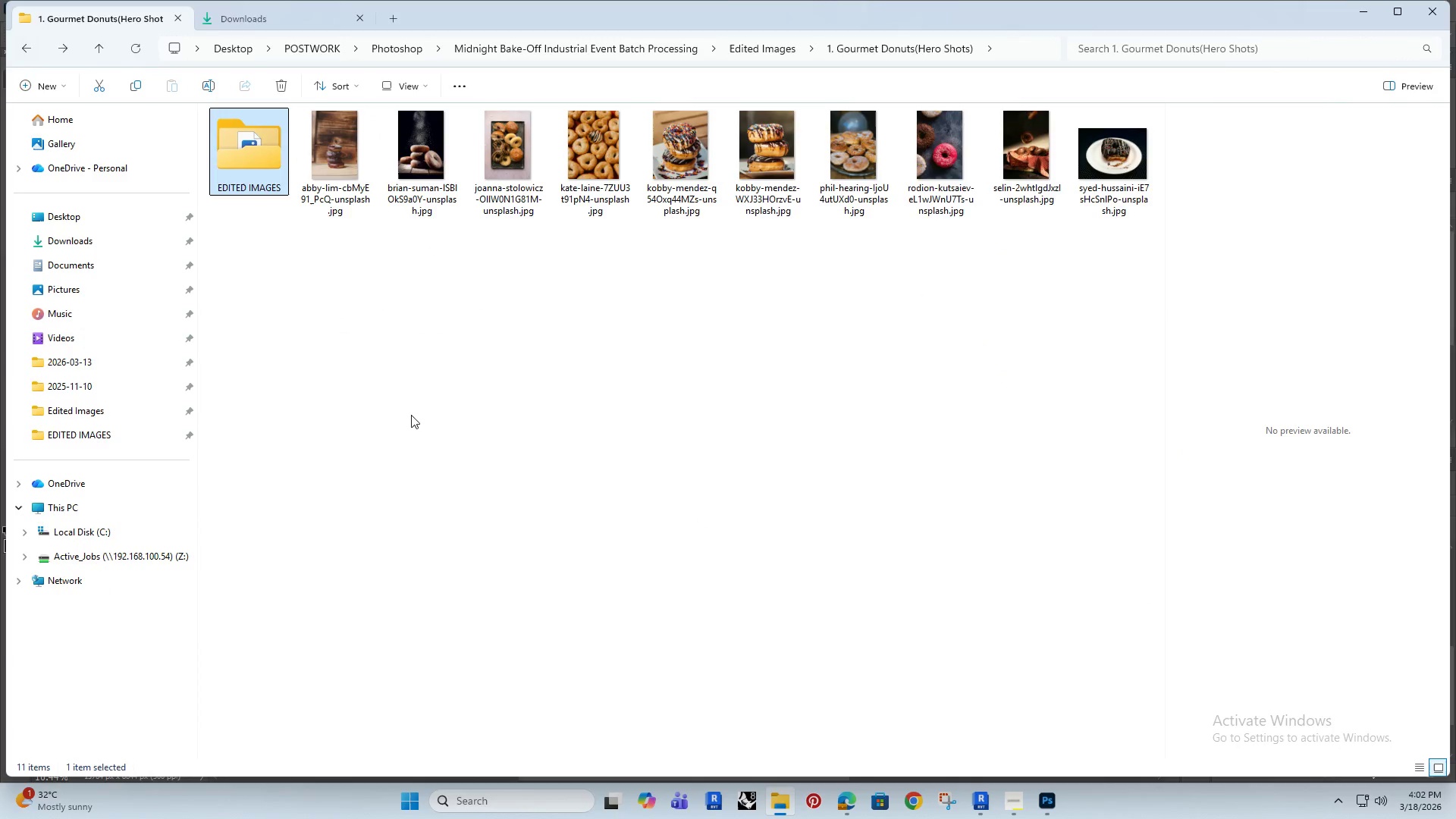 
left_click([403, 441])
 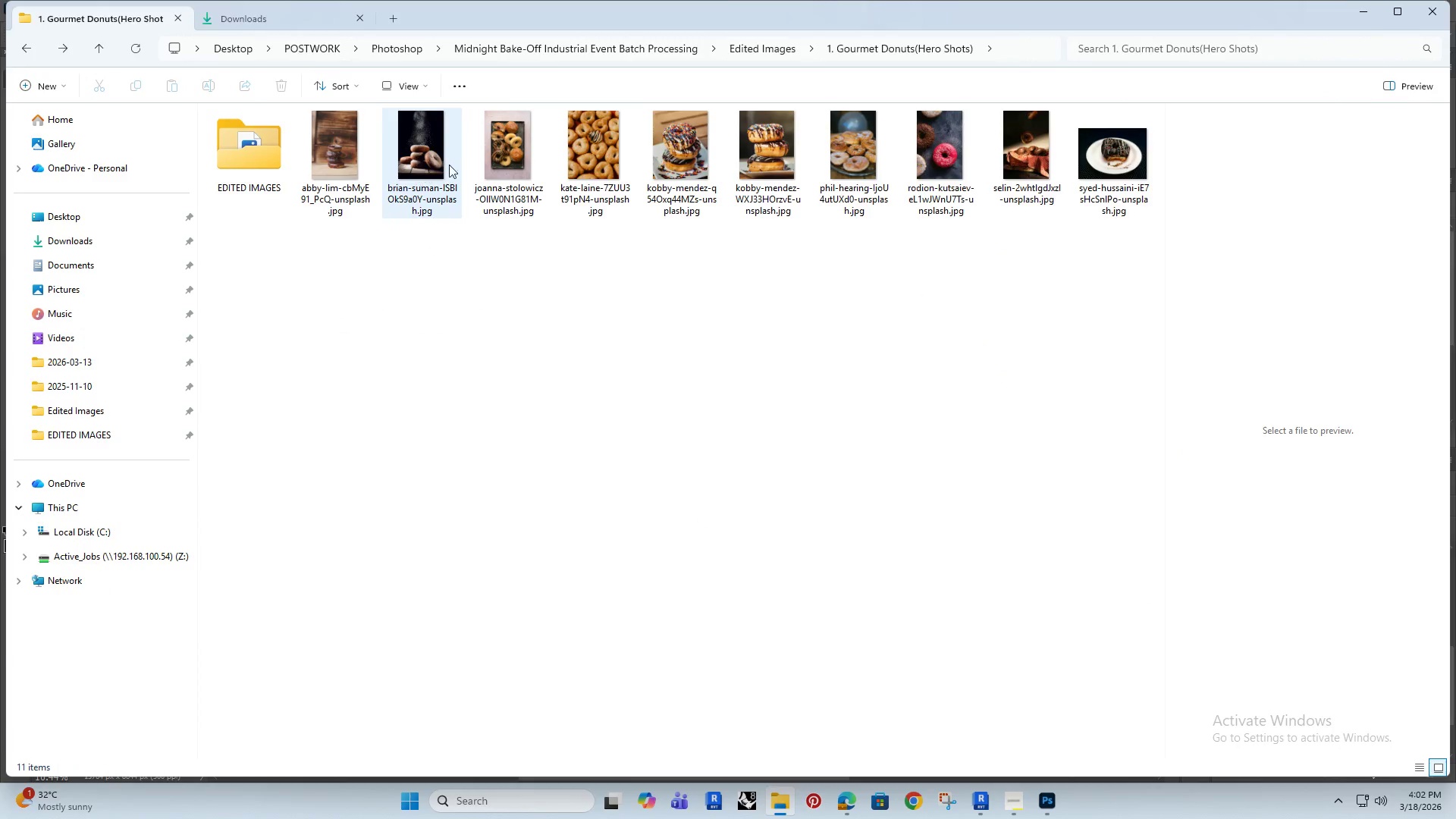 
left_click([500, 152])
 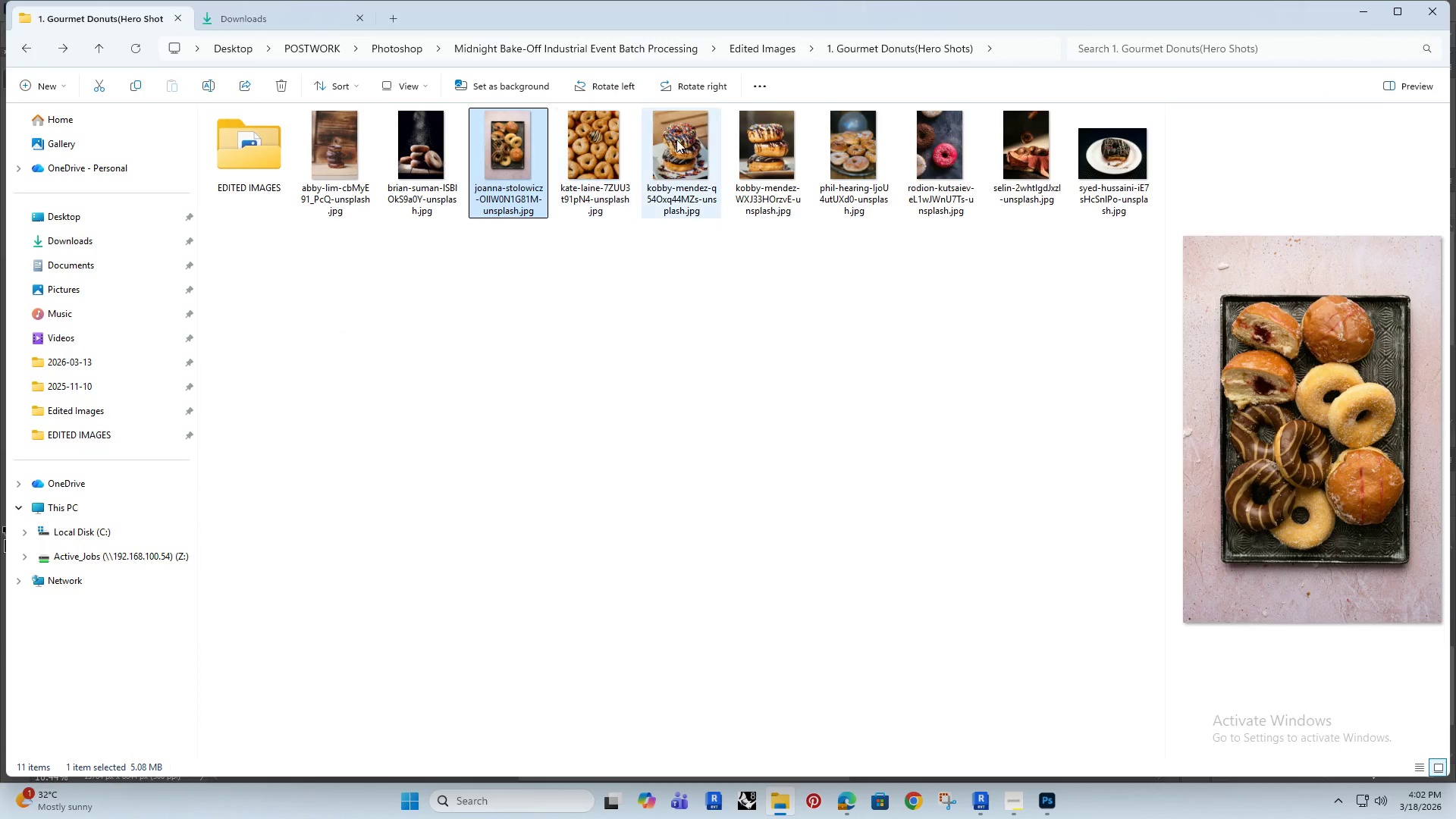 
left_click([681, 138])
 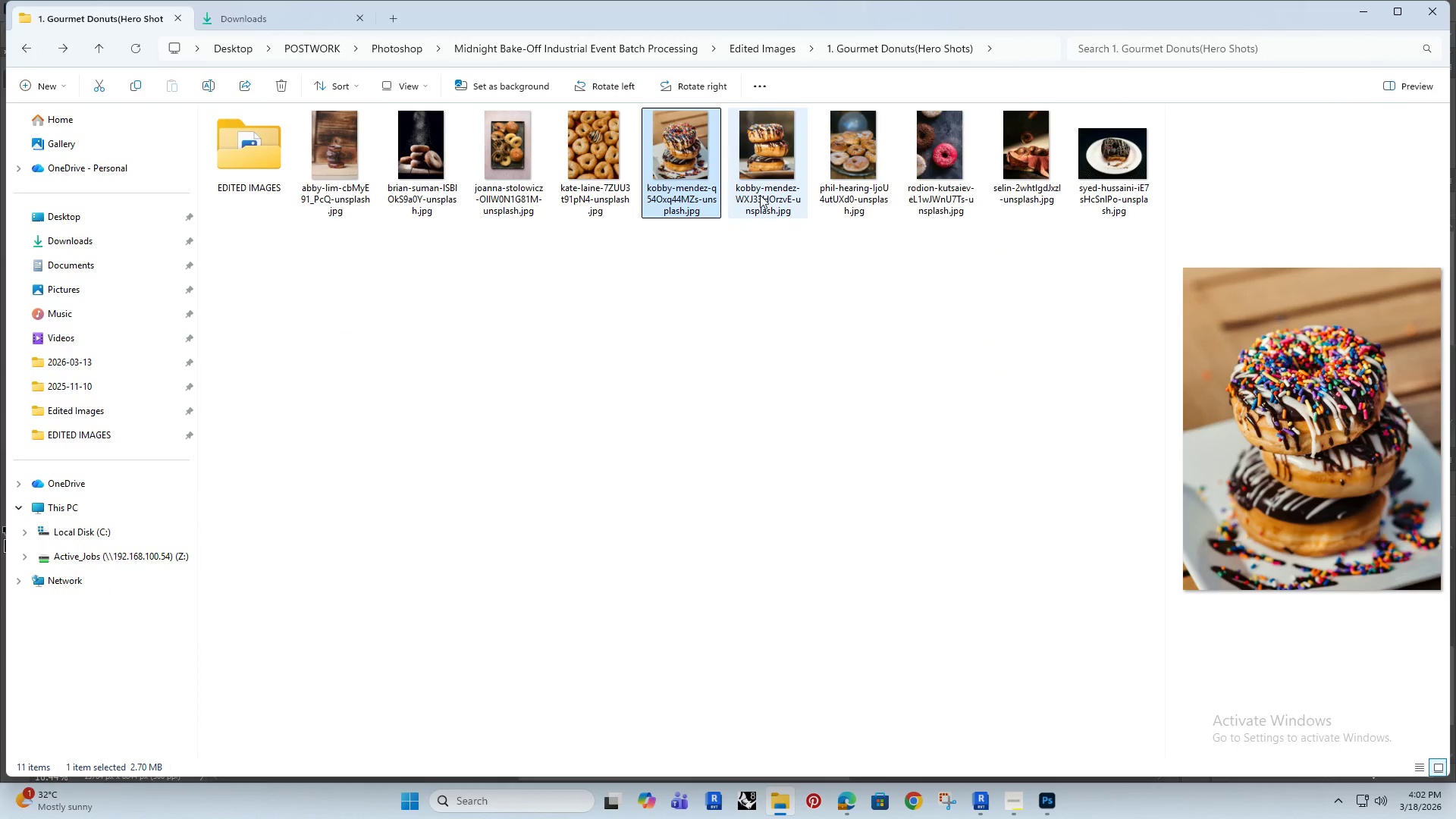 
left_click([868, 138])
 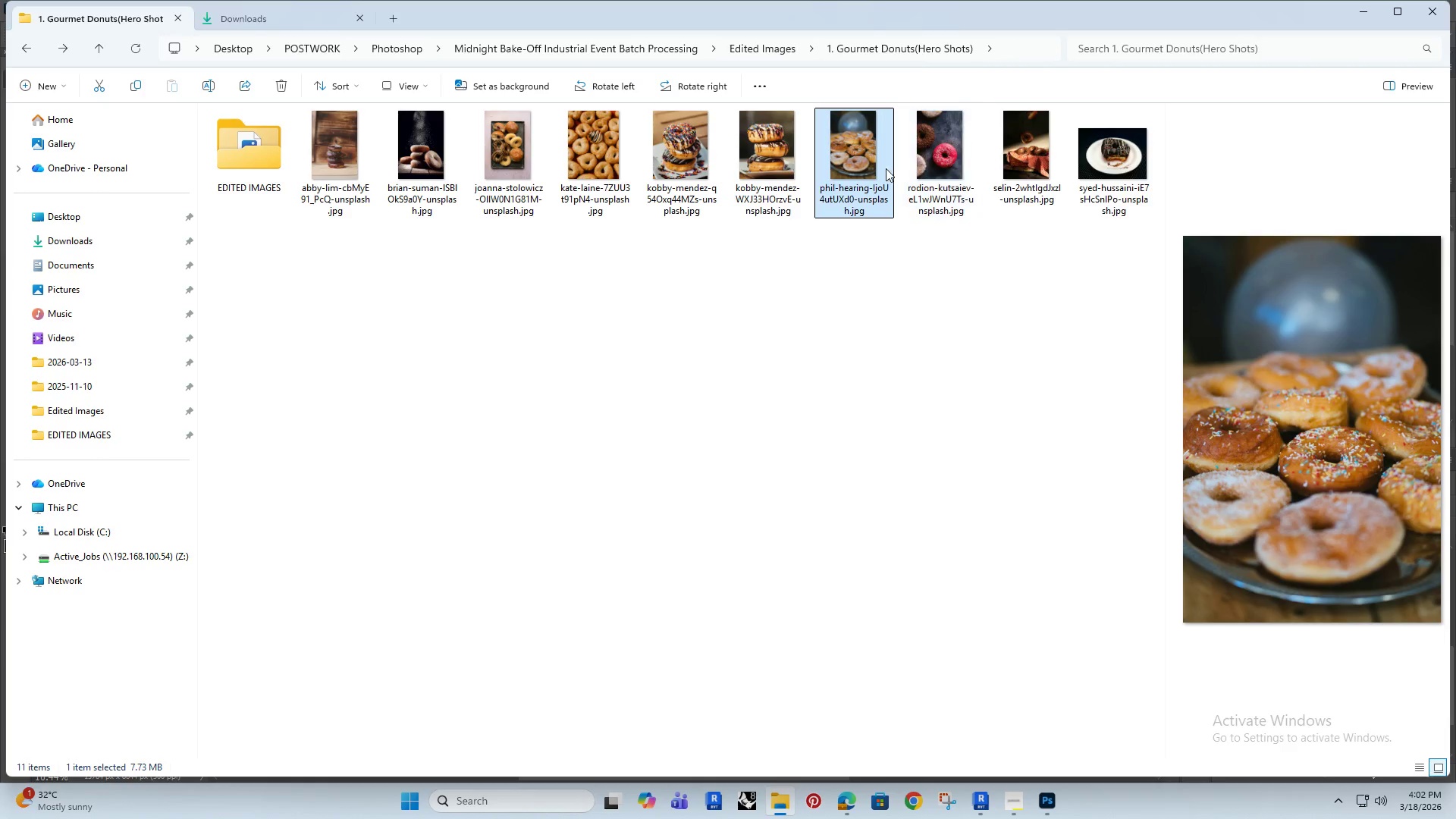 
left_click([1018, 147])
 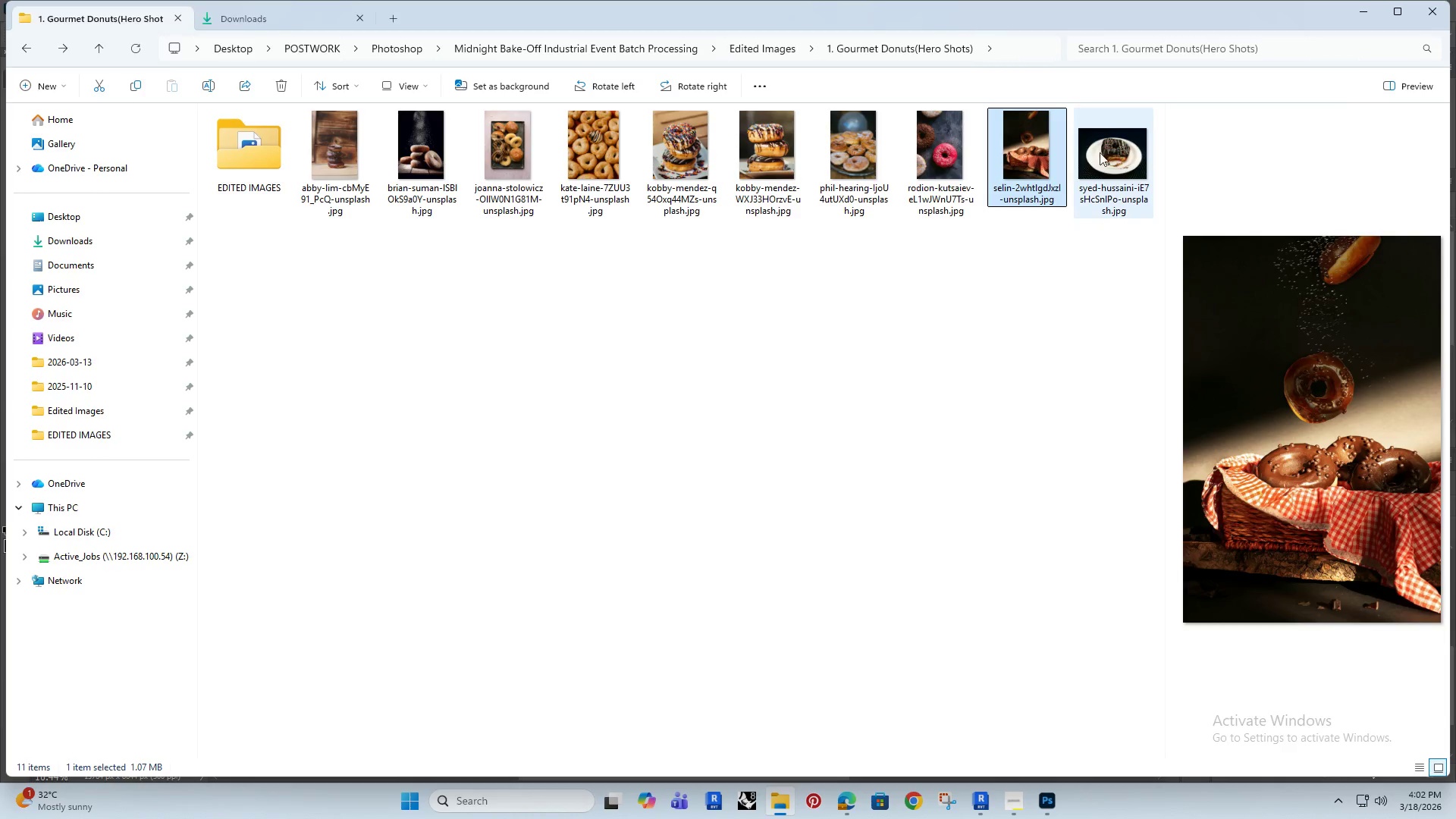 
left_click([1103, 150])
 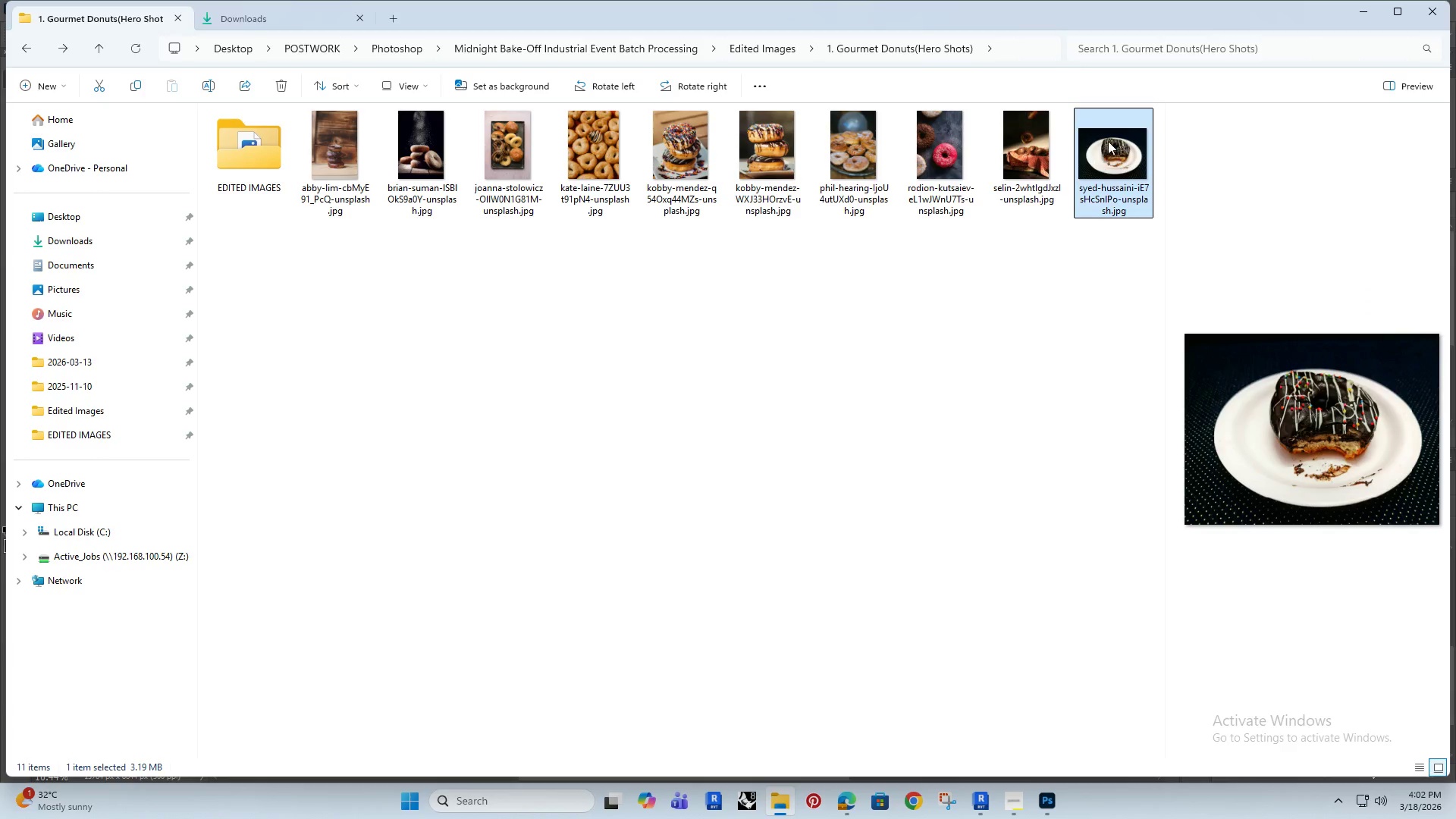 
left_click_drag(start_coordinate=[1109, 140], to_coordinate=[804, 284])
 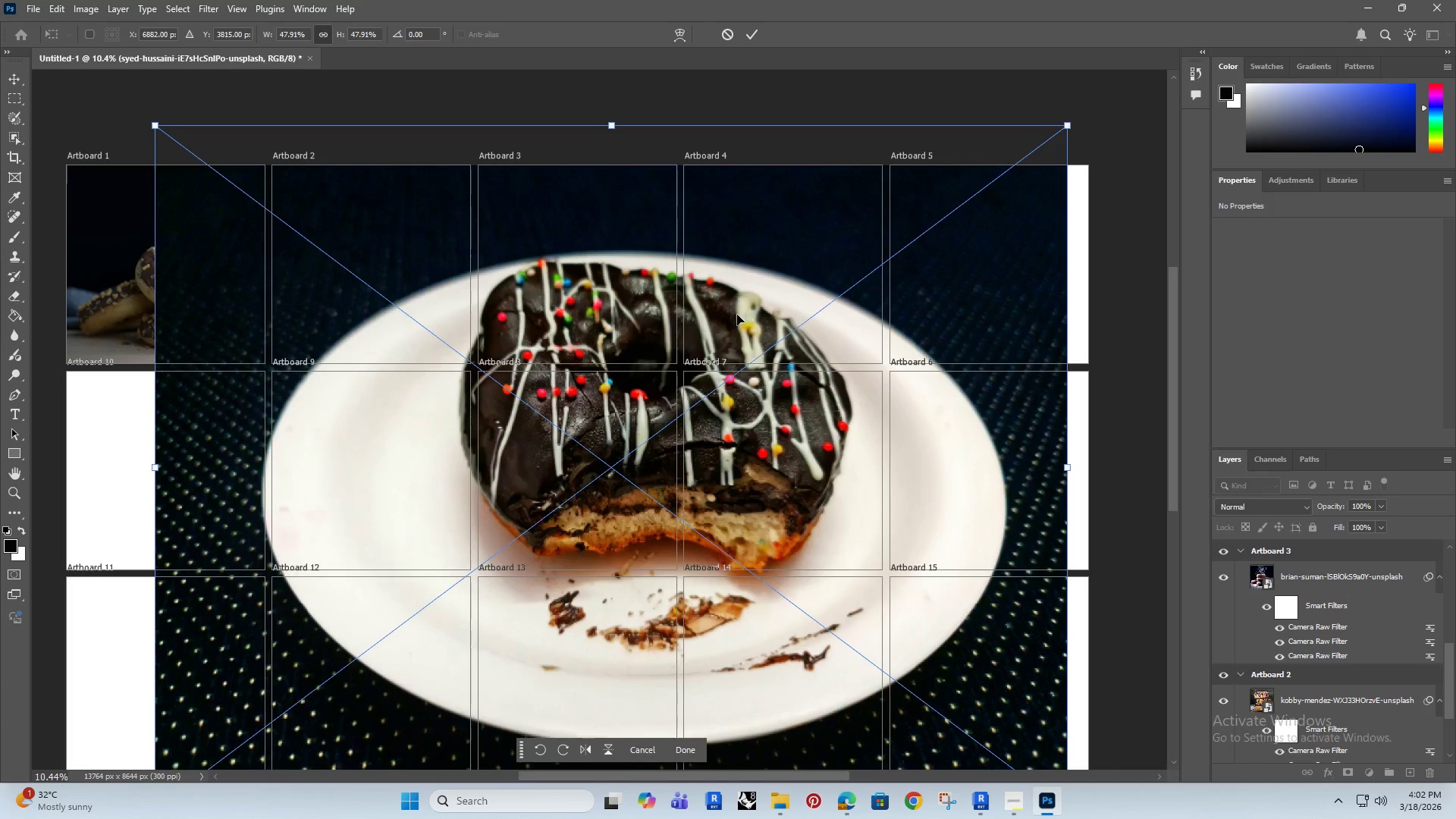 
hold_key(key=AltRight, duration=0.52)
scroll: coordinate [711, 339], scroll_direction: down, amount: 10.0
 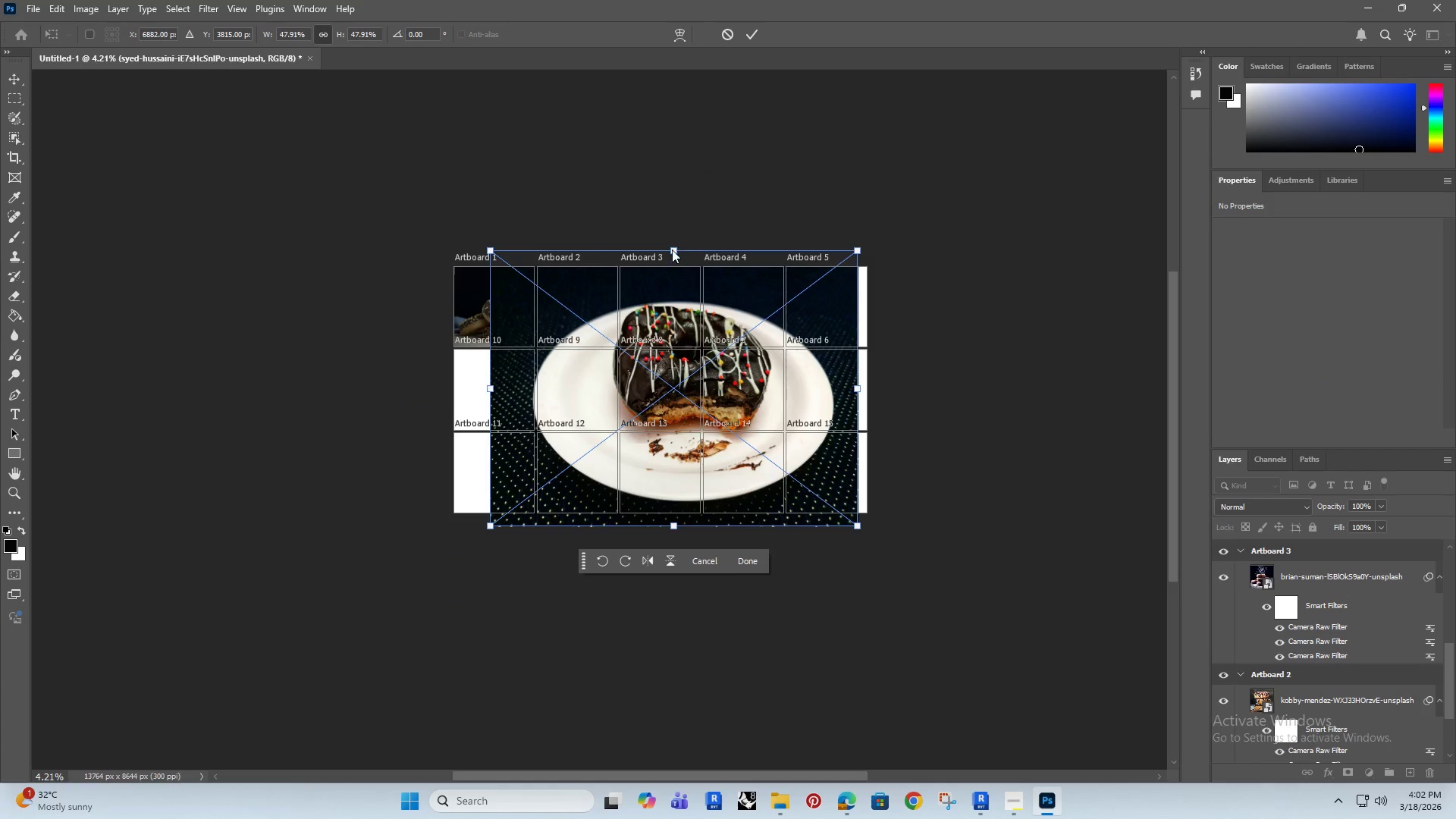 
left_click([672, 249])
 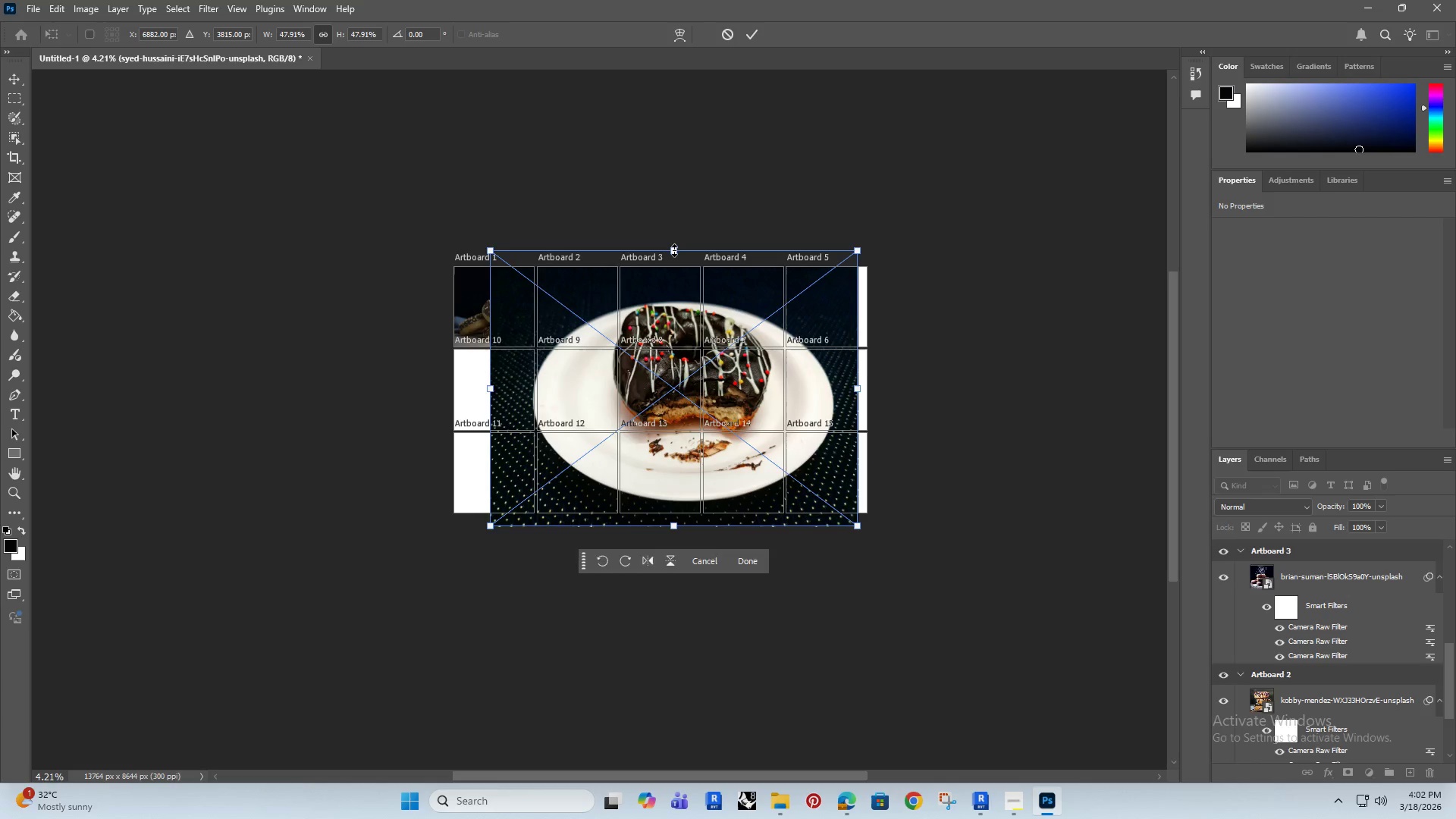 
left_click_drag(start_coordinate=[674, 250], to_coordinate=[667, 270])
 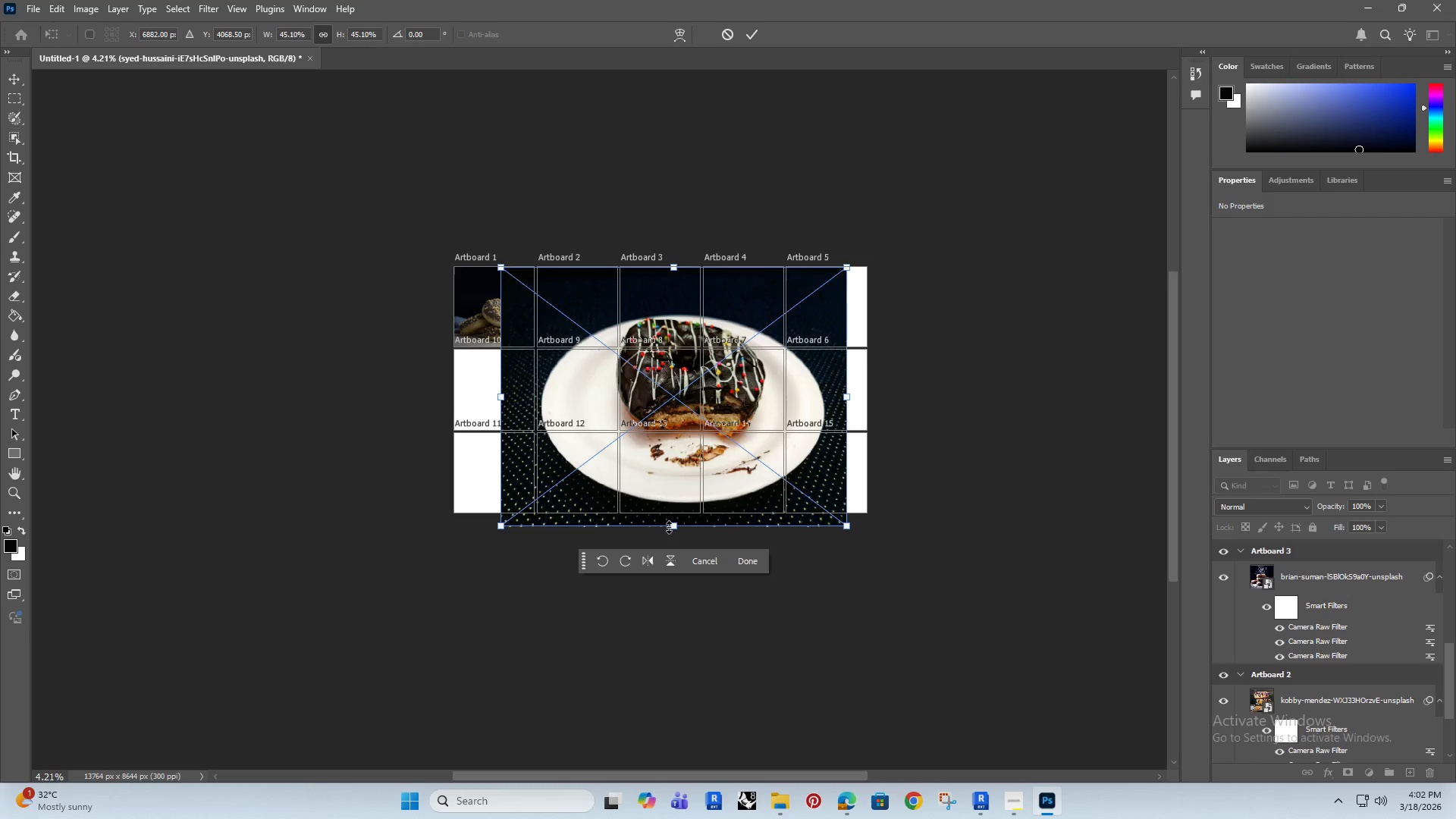 
left_click_drag(start_coordinate=[671, 527], to_coordinate=[677, 388])
 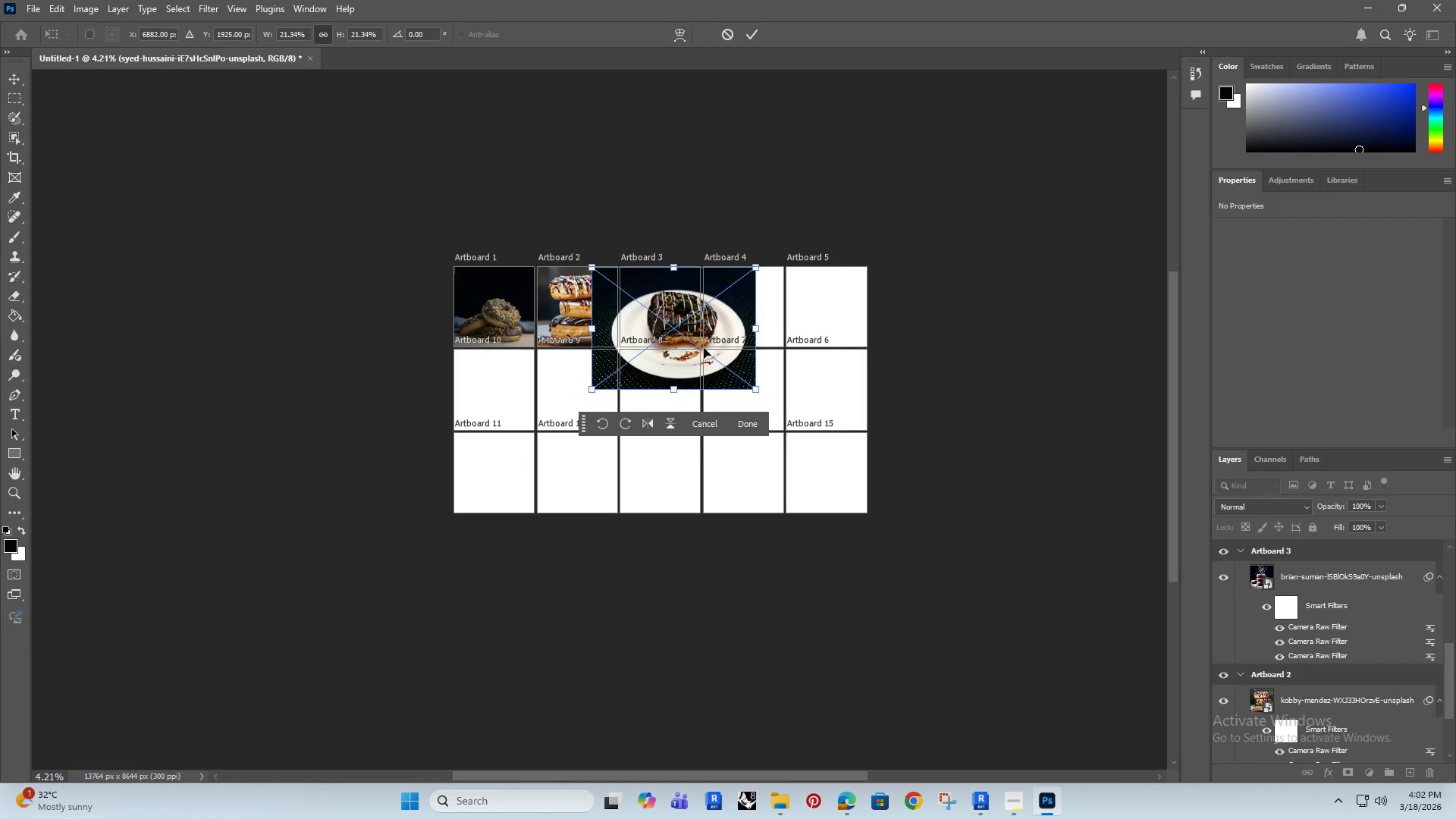 
hold_key(key=AltRight, duration=0.42)
 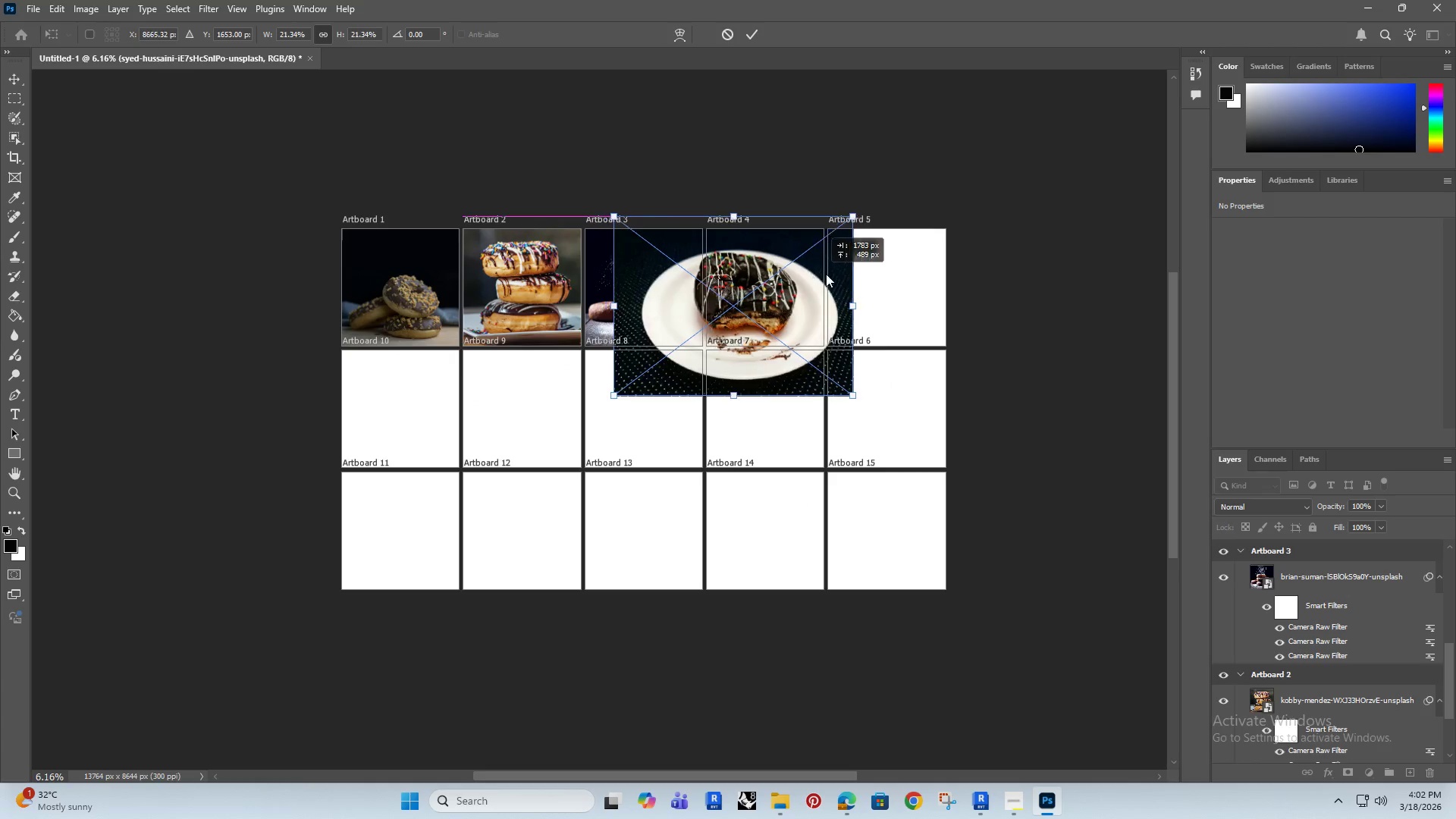 
left_click_drag(start_coordinate=[732, 293], to_coordinate=[829, 292])
 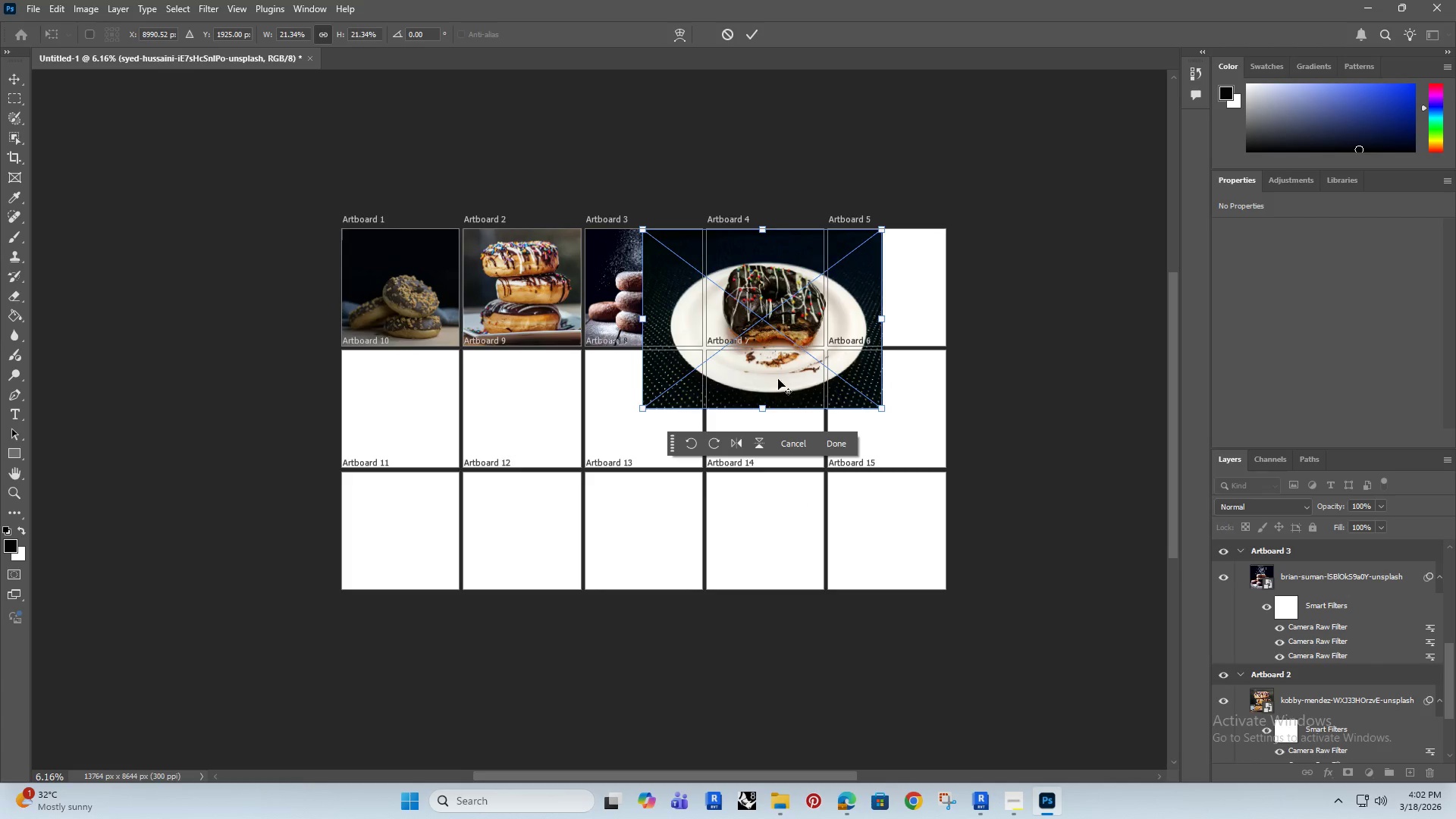 
scroll: coordinate [696, 348], scroll_direction: up, amount: 4.0
 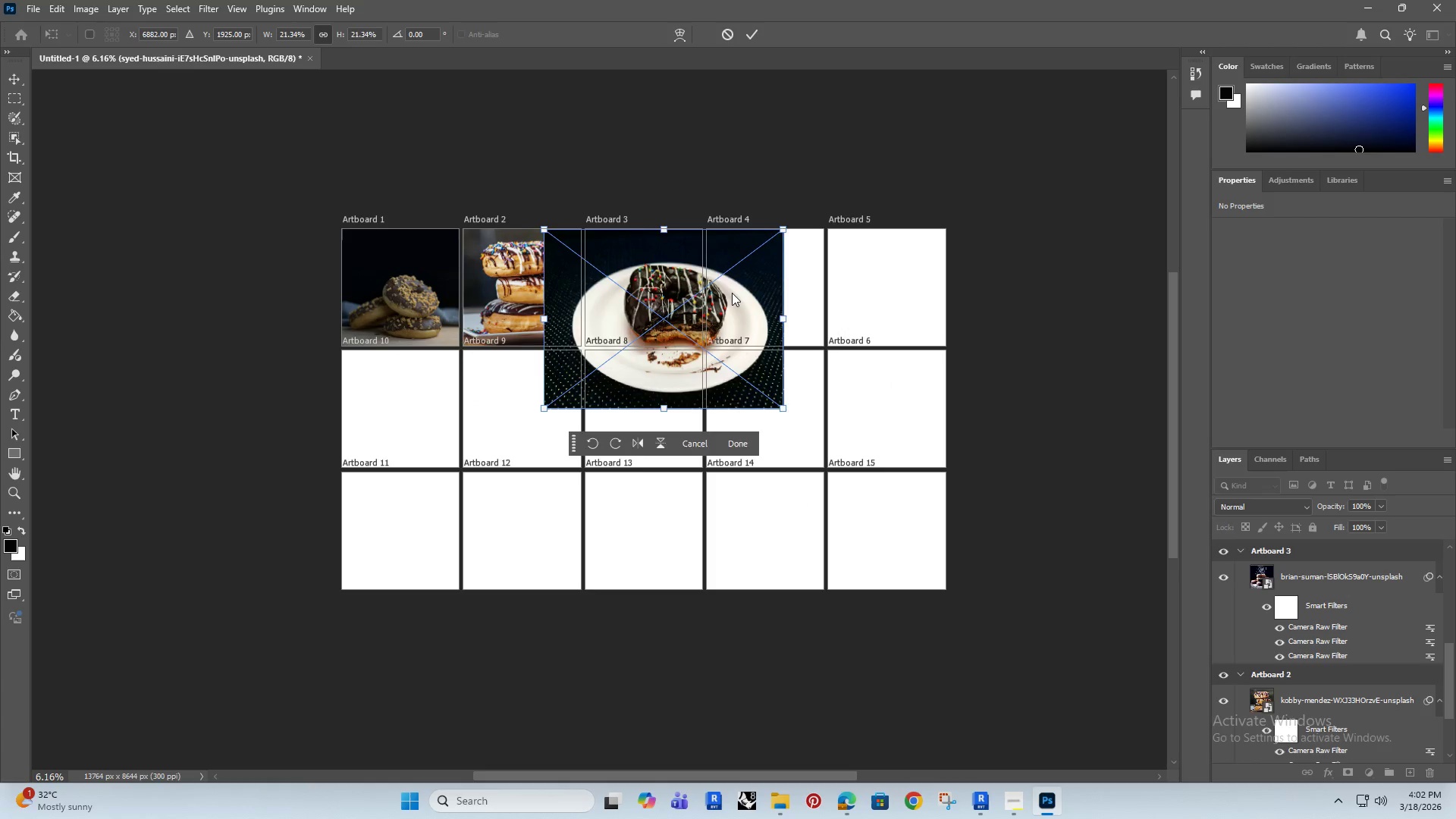 
hold_key(key=AltRight, duration=0.31)
scroll: coordinate [768, 385], scroll_direction: up, amount: 3.0
 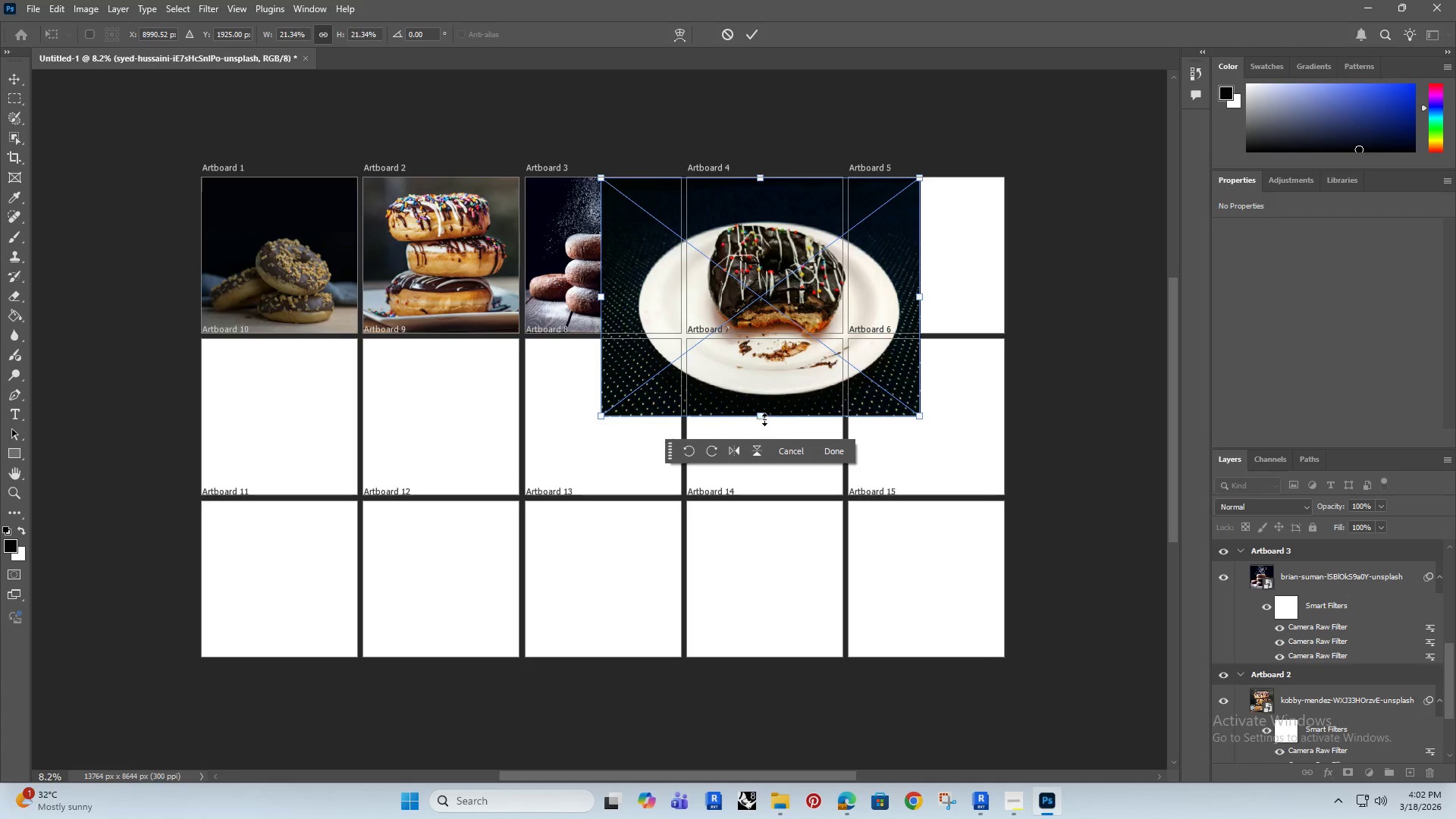 
left_click_drag(start_coordinate=[764, 419], to_coordinate=[751, 333])
 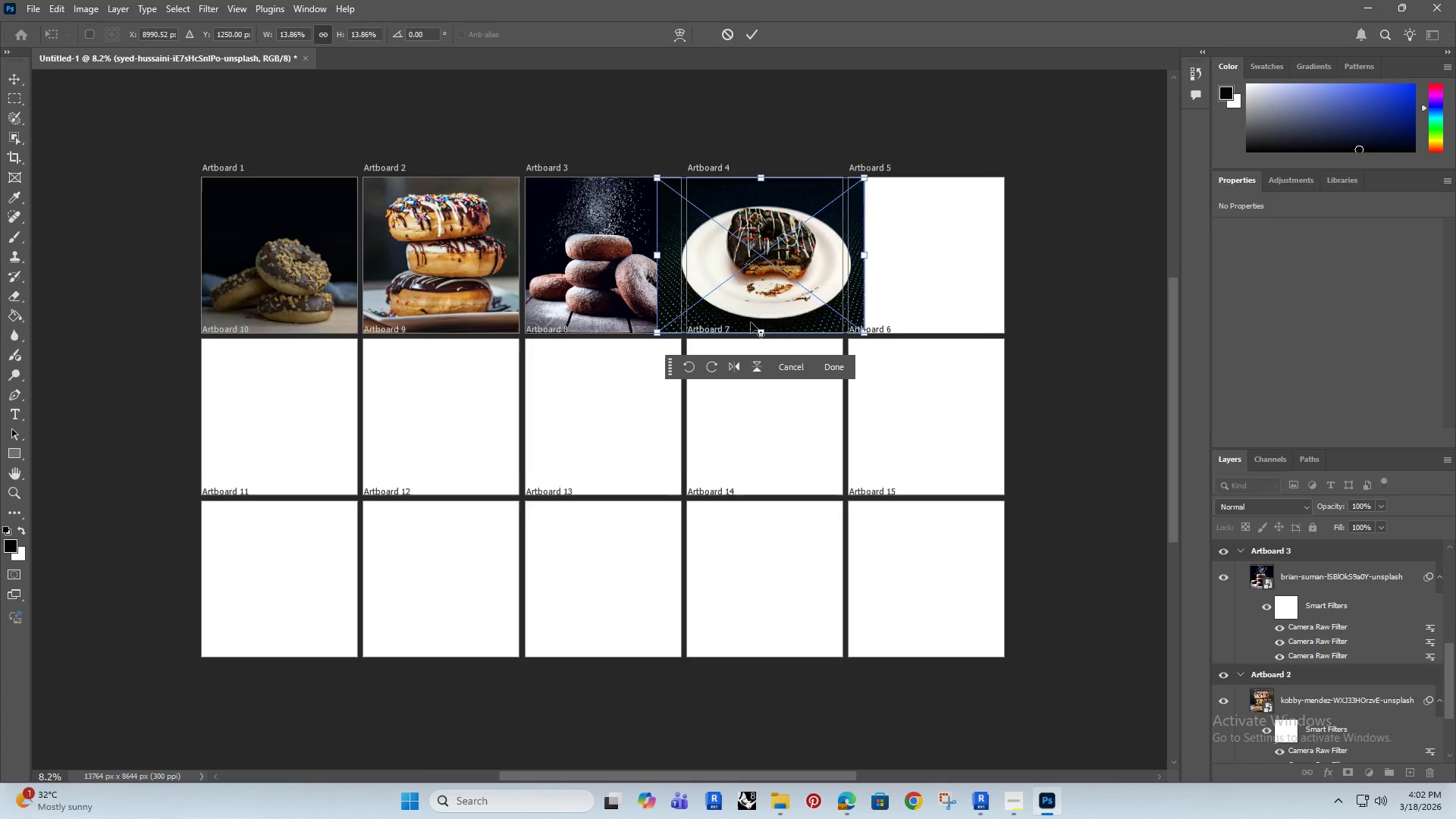 
hold_key(key=AltRight, duration=0.48)
scroll: coordinate [746, 308], scroll_direction: up, amount: 4.0
 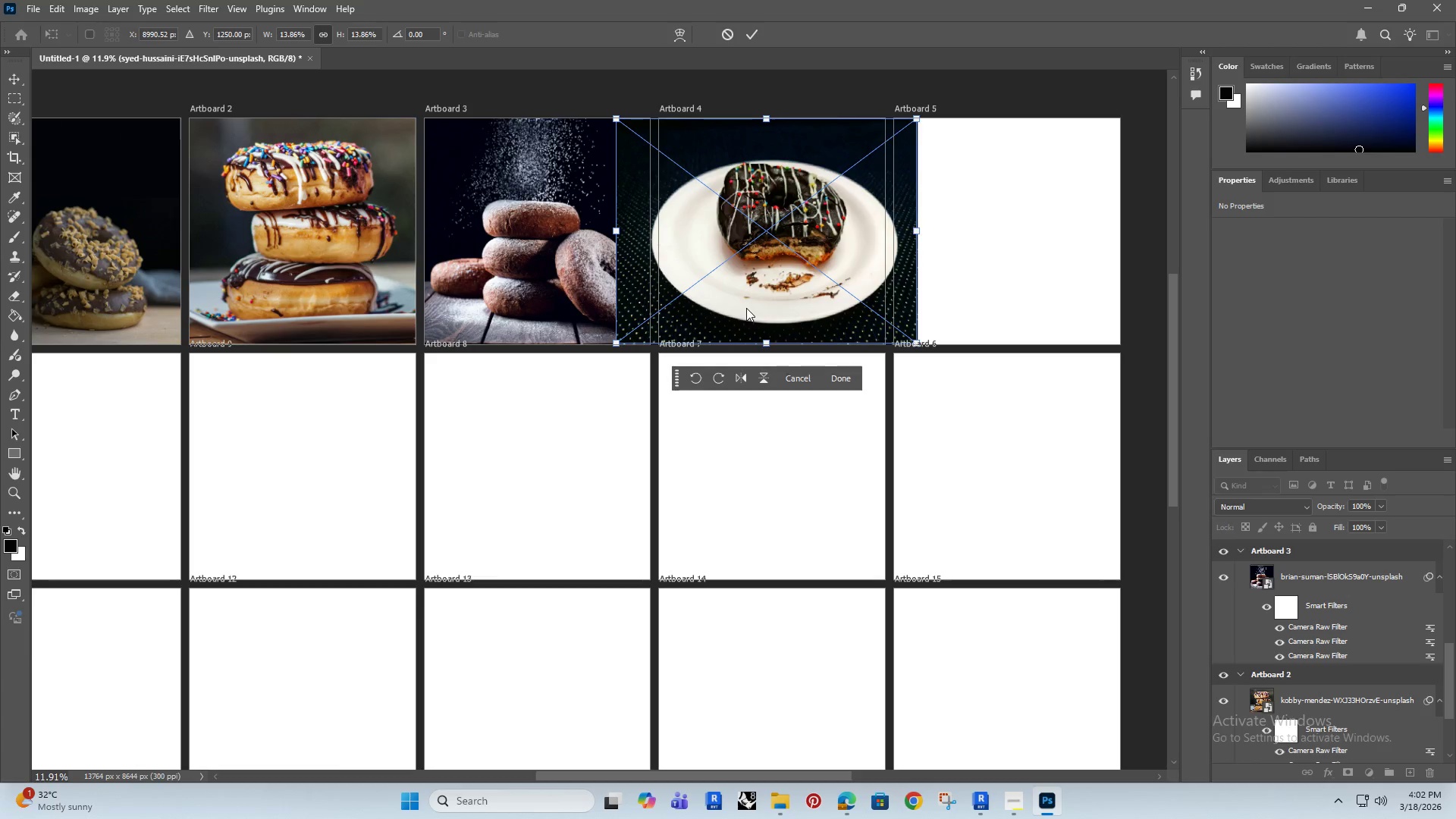 
hold_key(key=AltRight, duration=0.45)
scroll: coordinate [750, 257], scroll_direction: up, amount: 1.0
 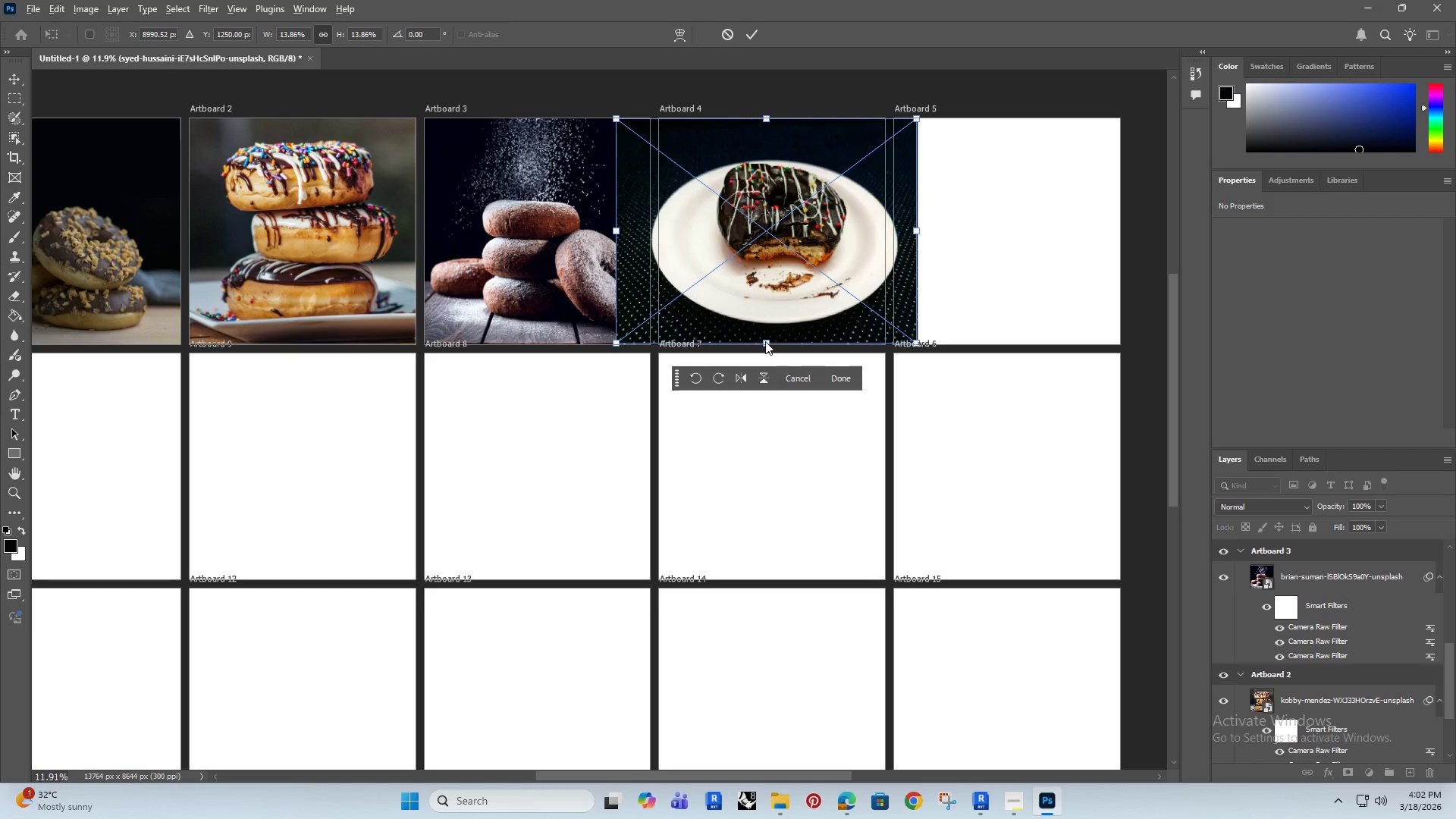 
left_click_drag(start_coordinate=[765, 341], to_coordinate=[762, 299])
 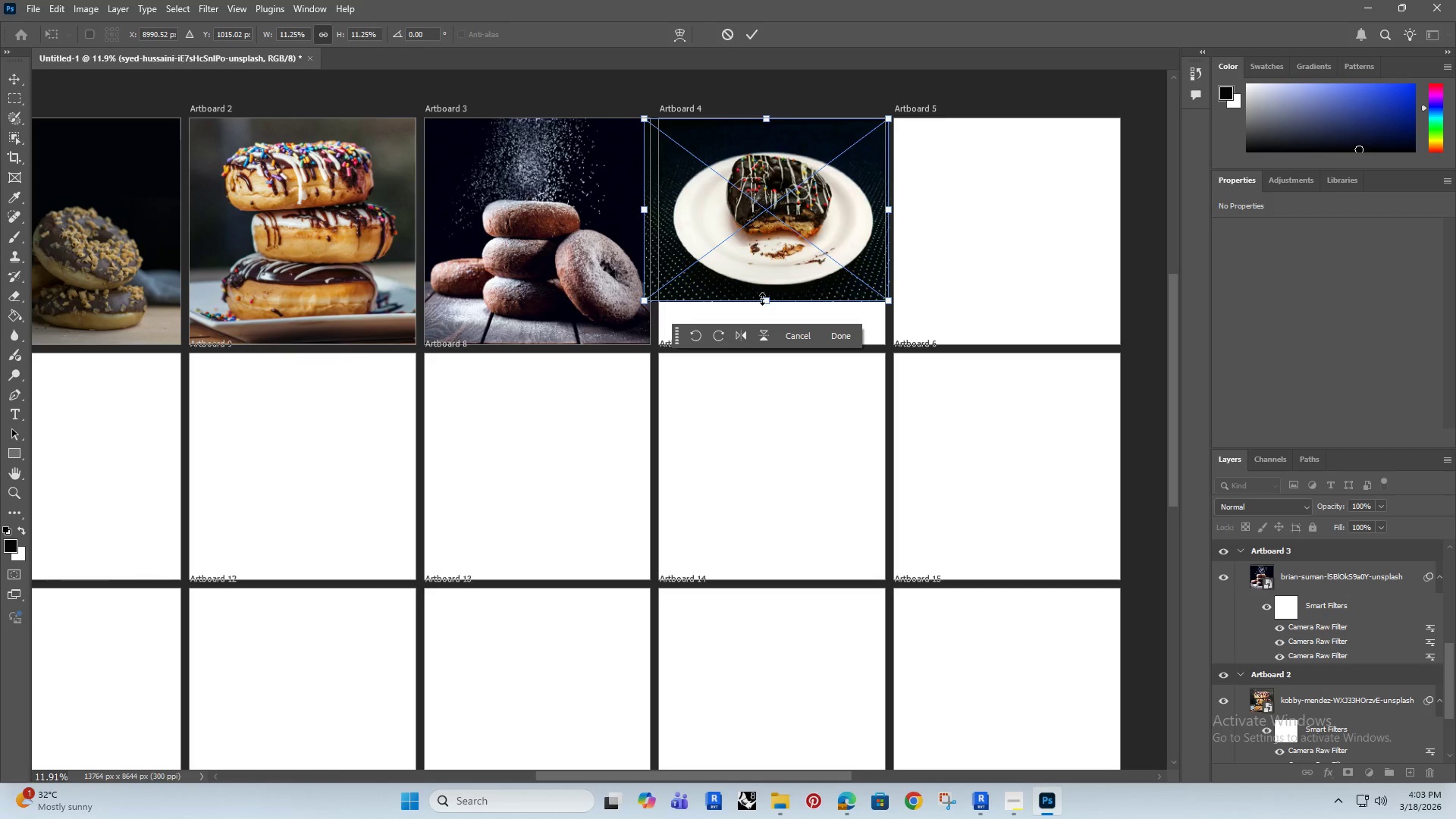 
hold_key(key=AltRight, duration=0.38)
 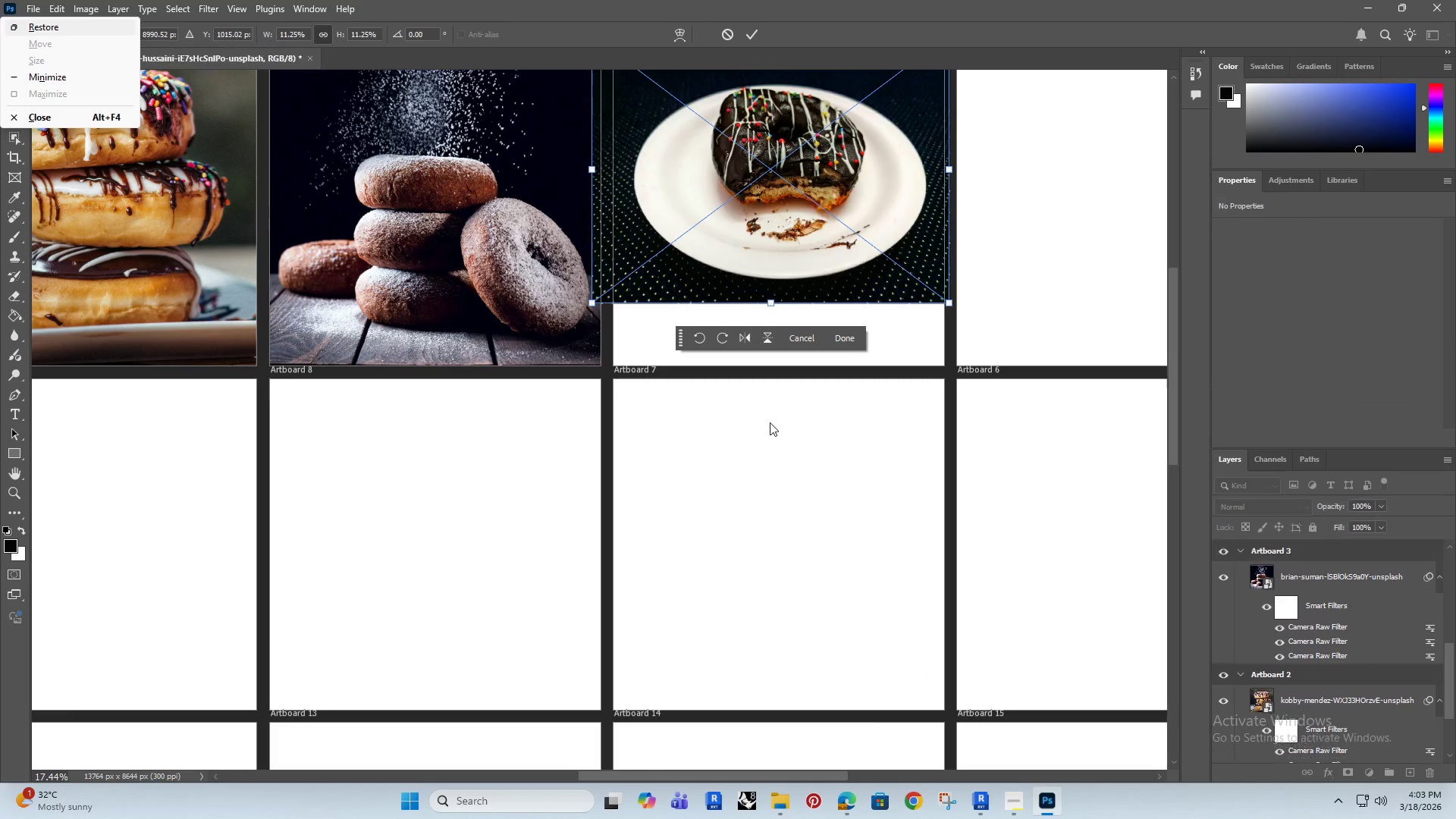 
hold_key(key=Space, duration=0.41)
 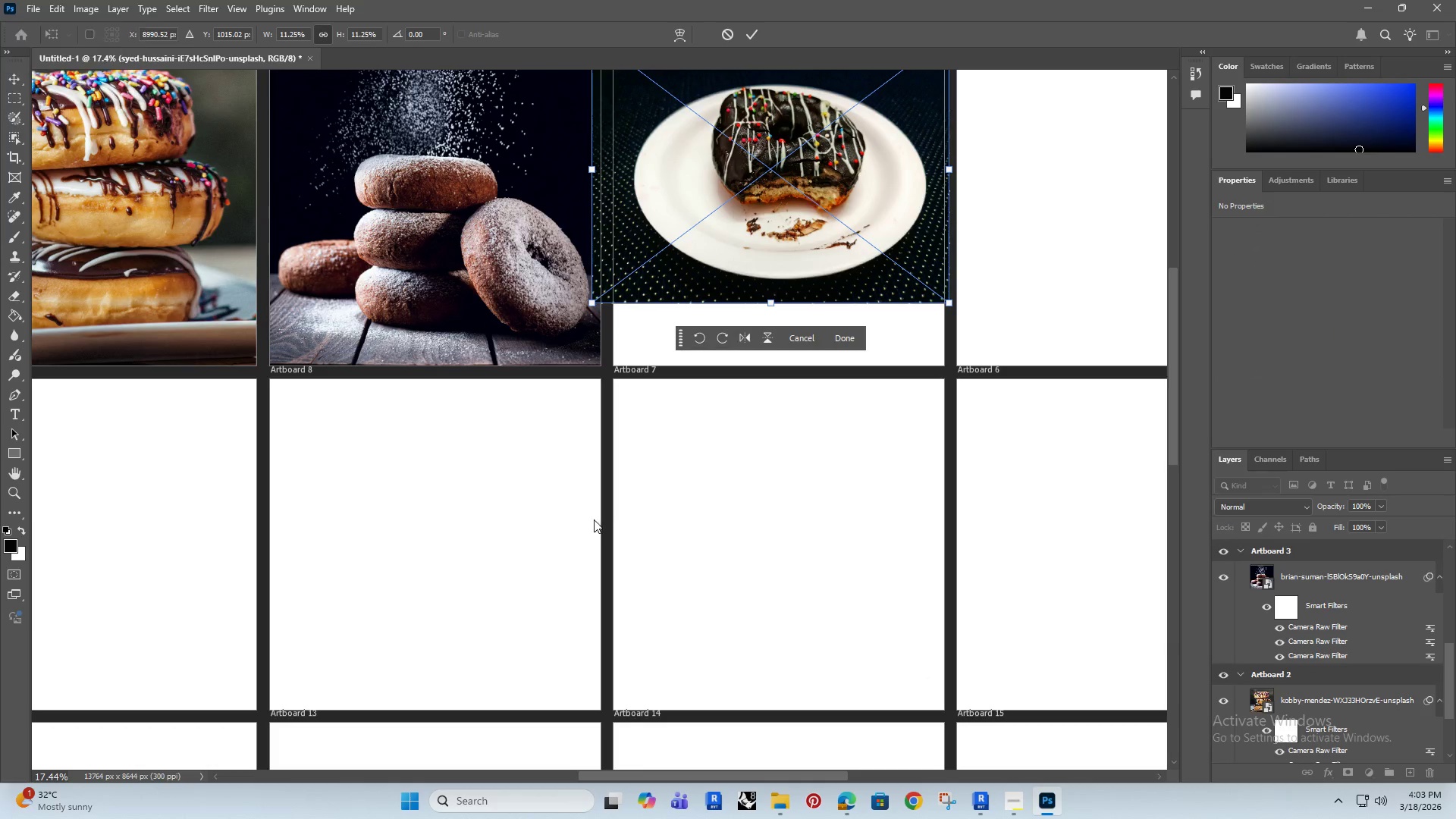 
scroll: coordinate [759, 297], scroll_direction: up, amount: 4.0
 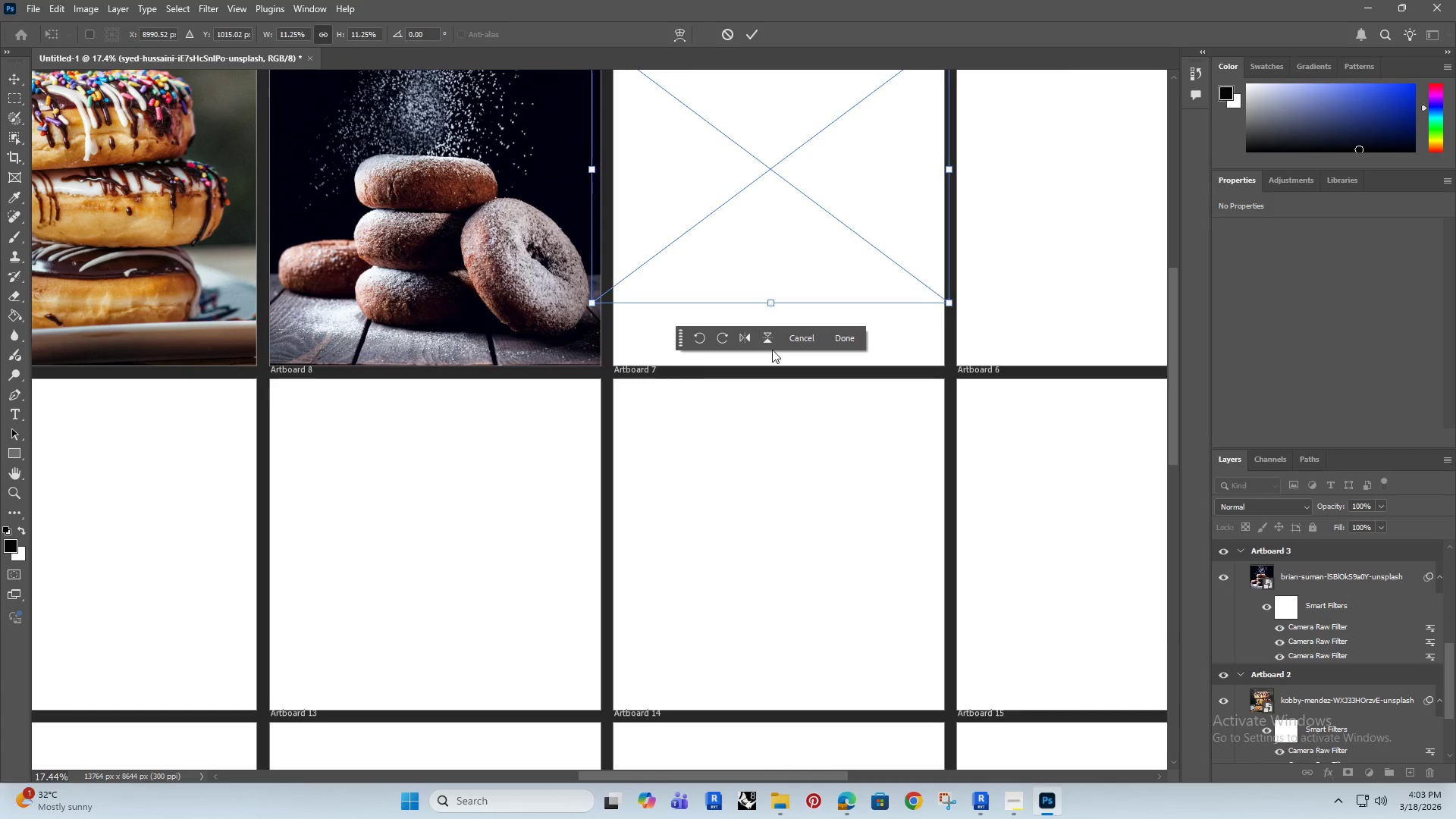 
hold_key(key=Space, duration=0.59)
 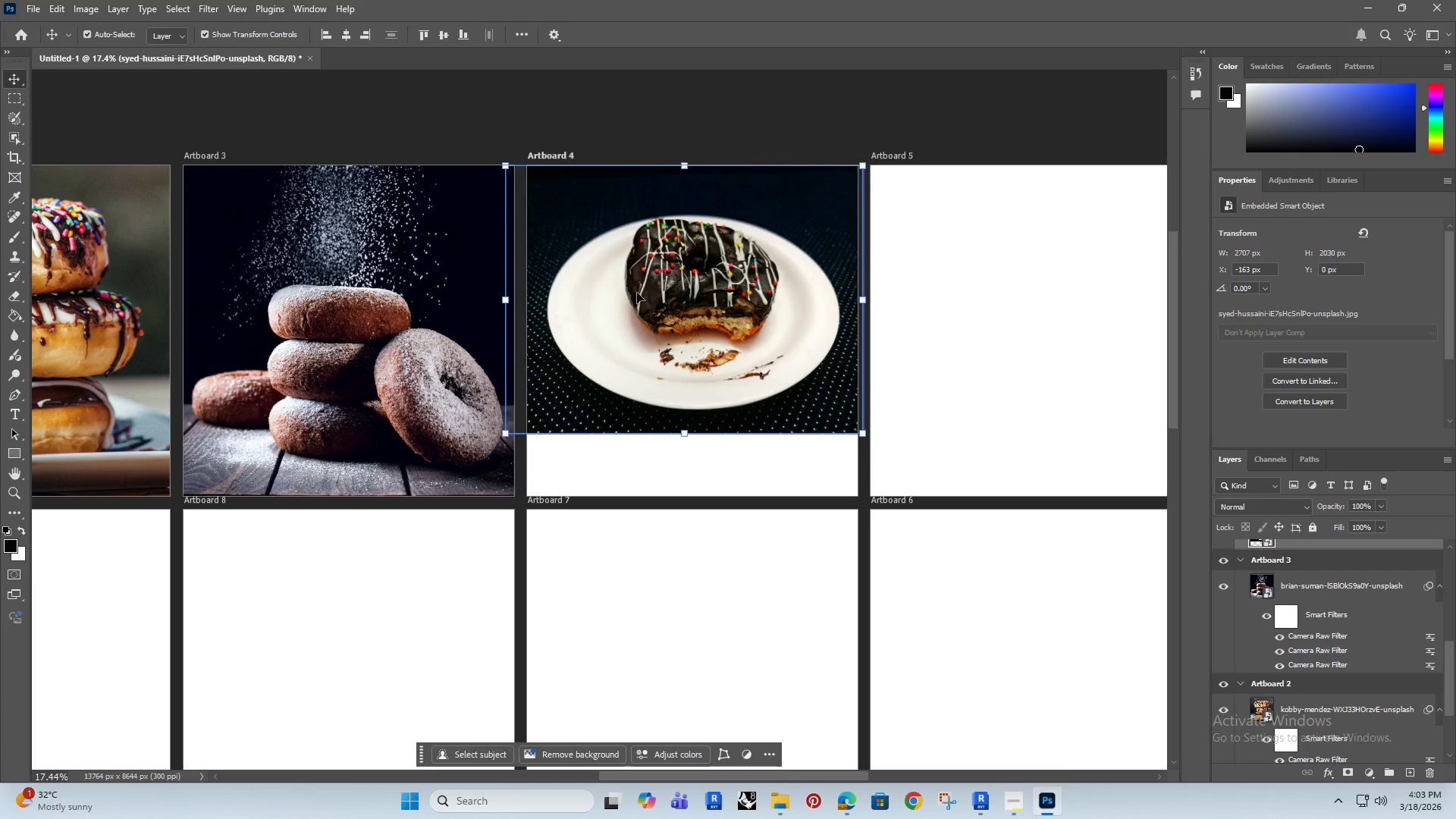 
left_click_drag(start_coordinate=[882, 448], to_coordinate=[795, 579])
 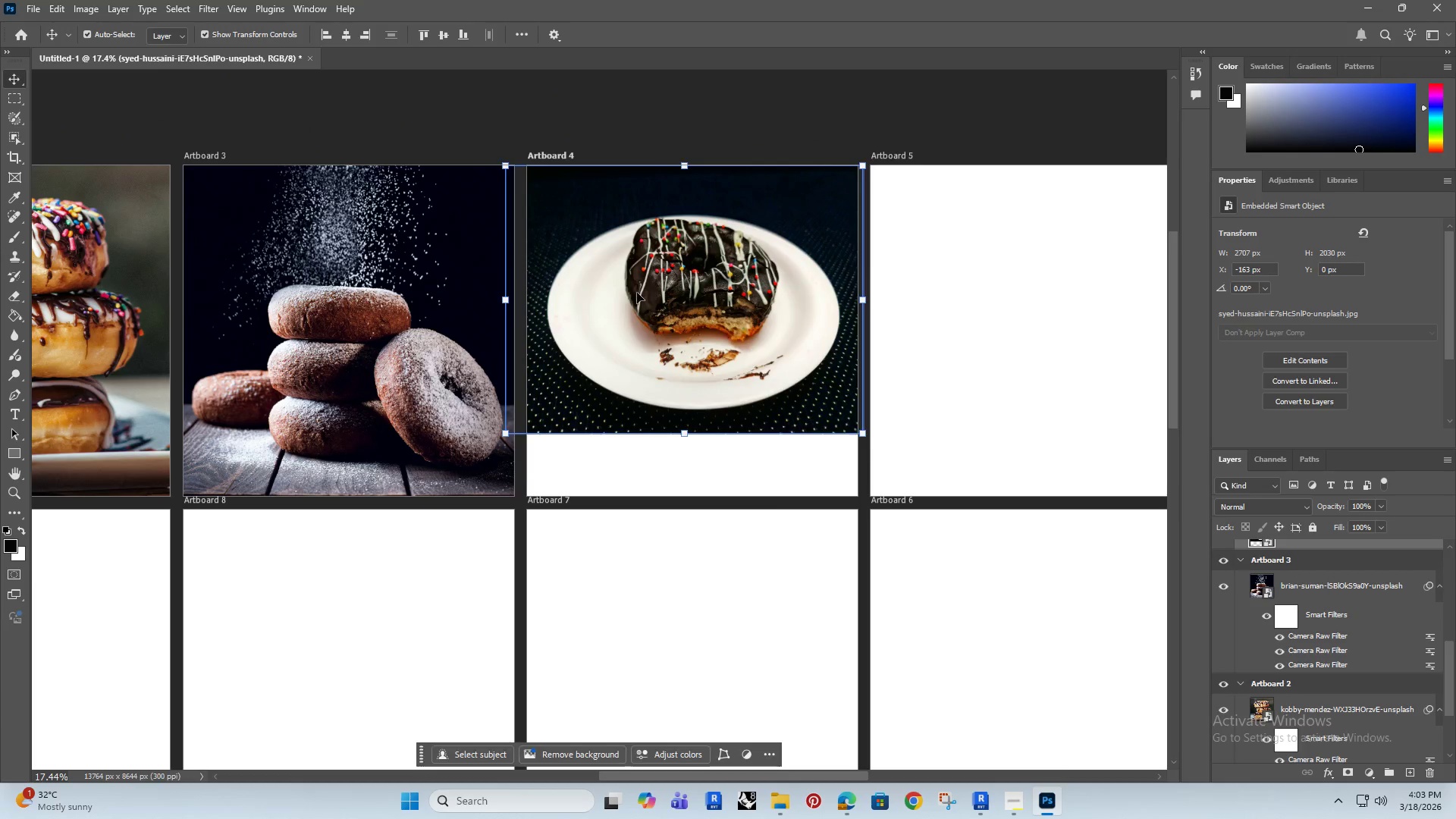 
left_click([637, 293])
 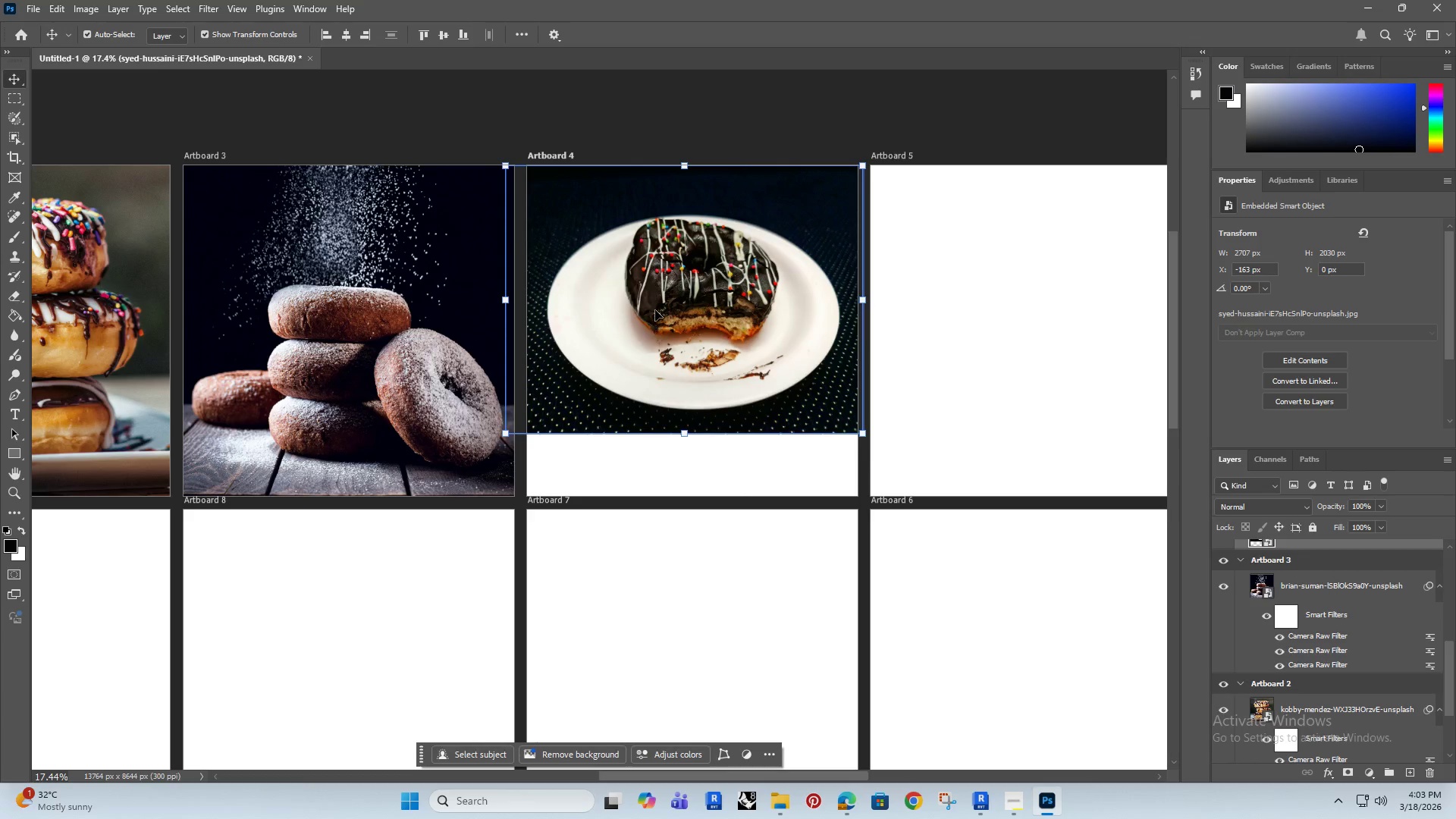 
left_click_drag(start_coordinate=[655, 310], to_coordinate=[667, 375])
 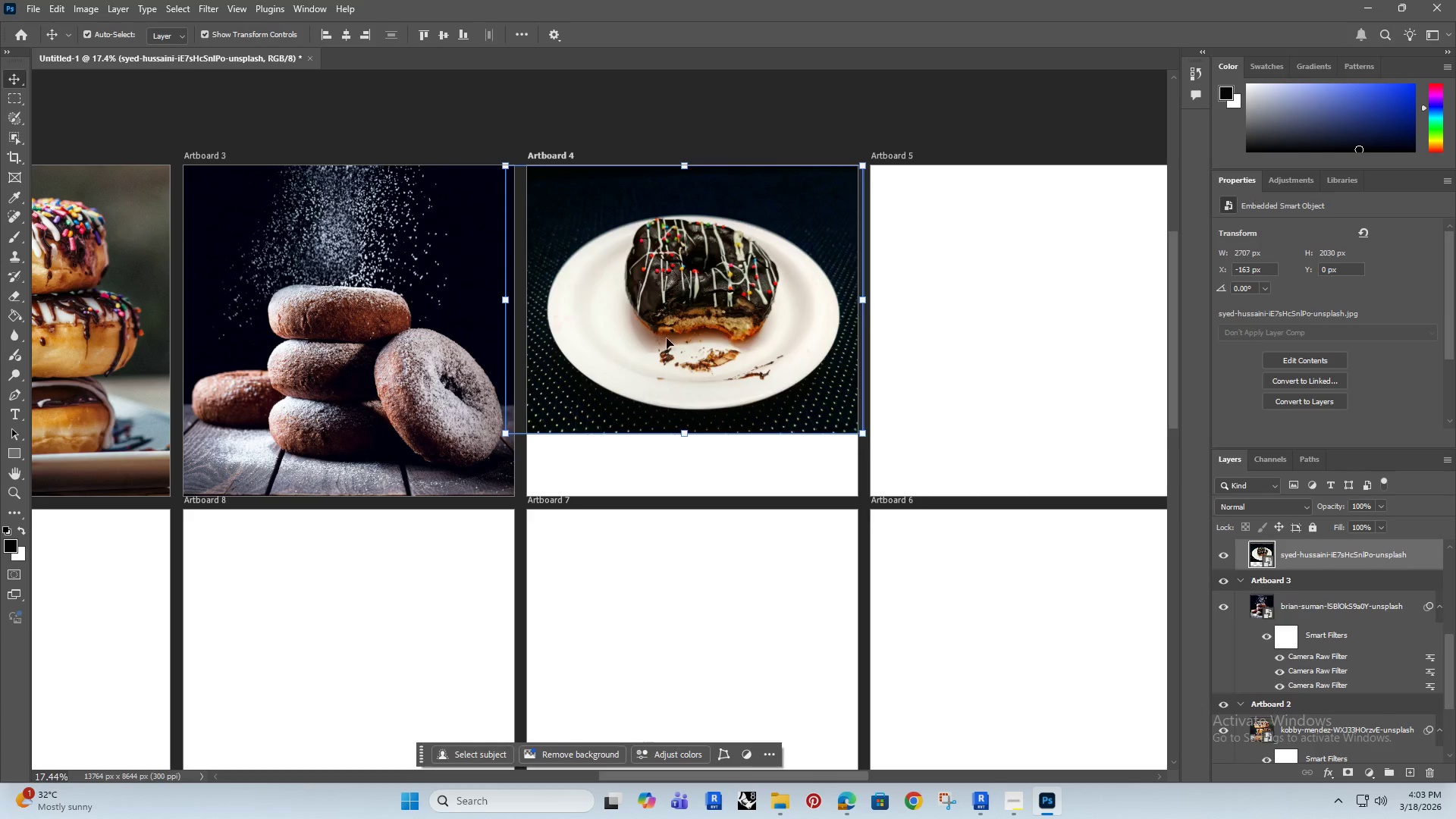 
hold_key(key=ShiftRight, duration=1.5)
 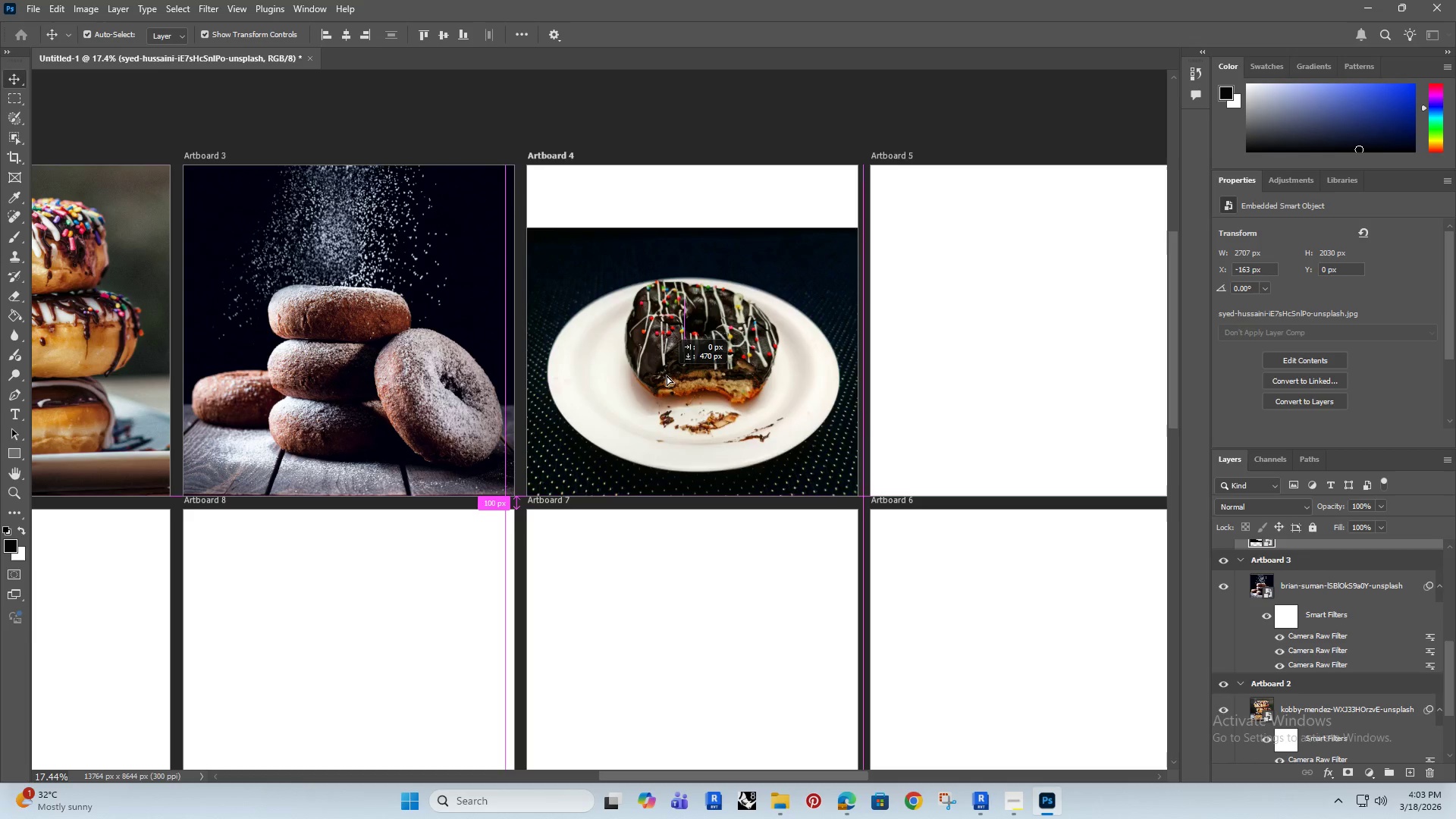 
key(Shift+ShiftRight)
 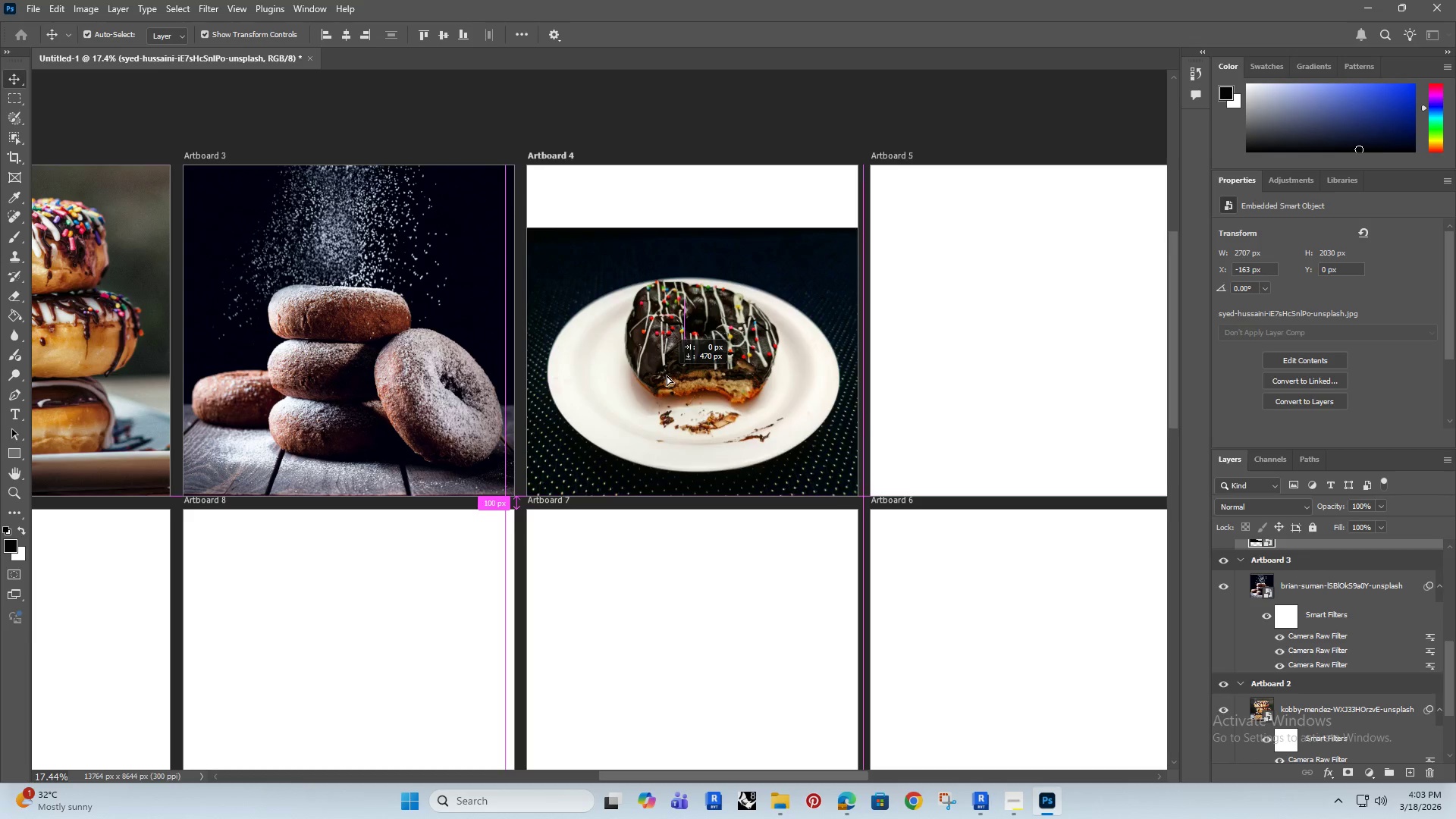 
key(Shift+ShiftRight)
 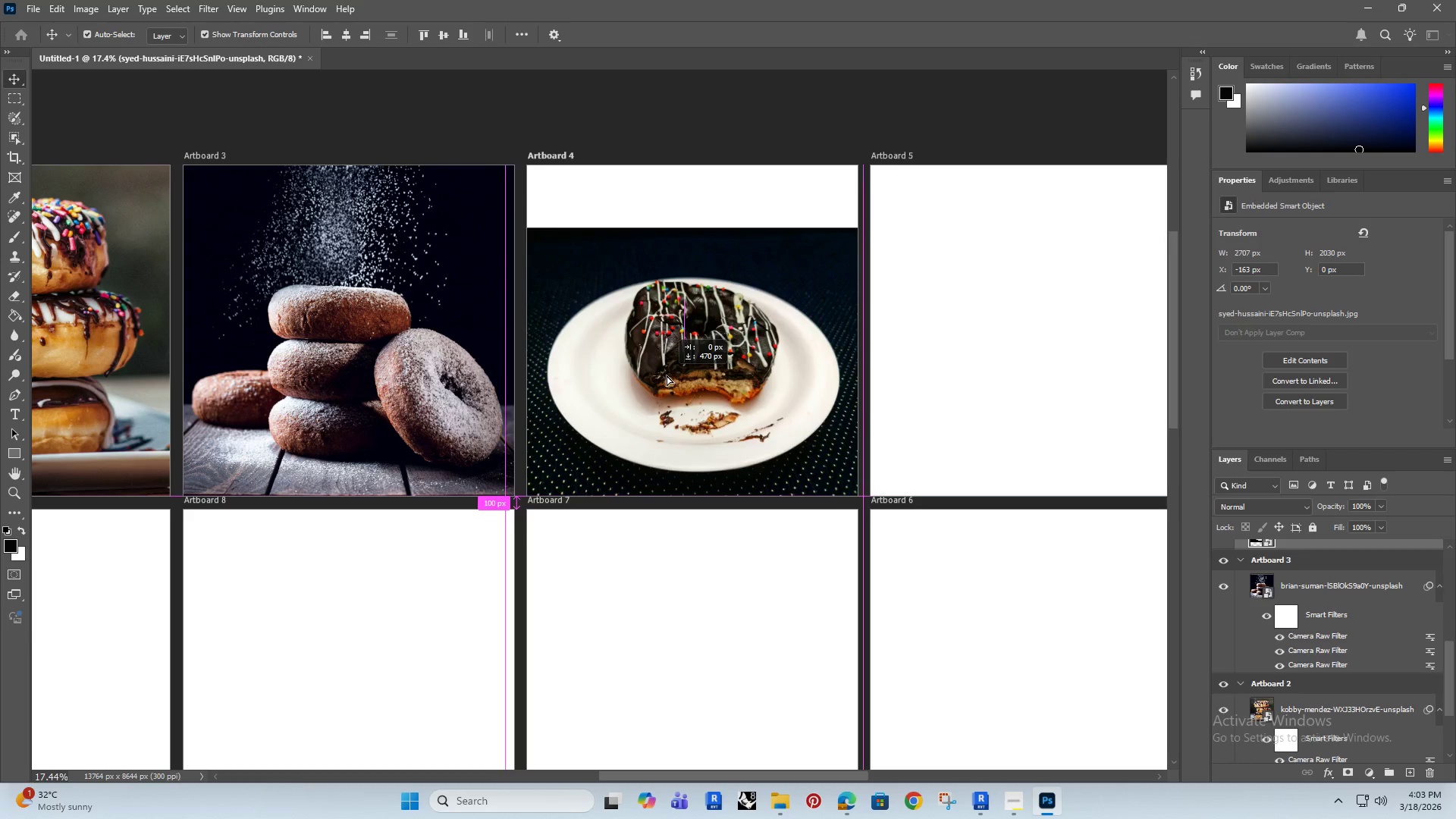 
key(Shift+ShiftRight)
 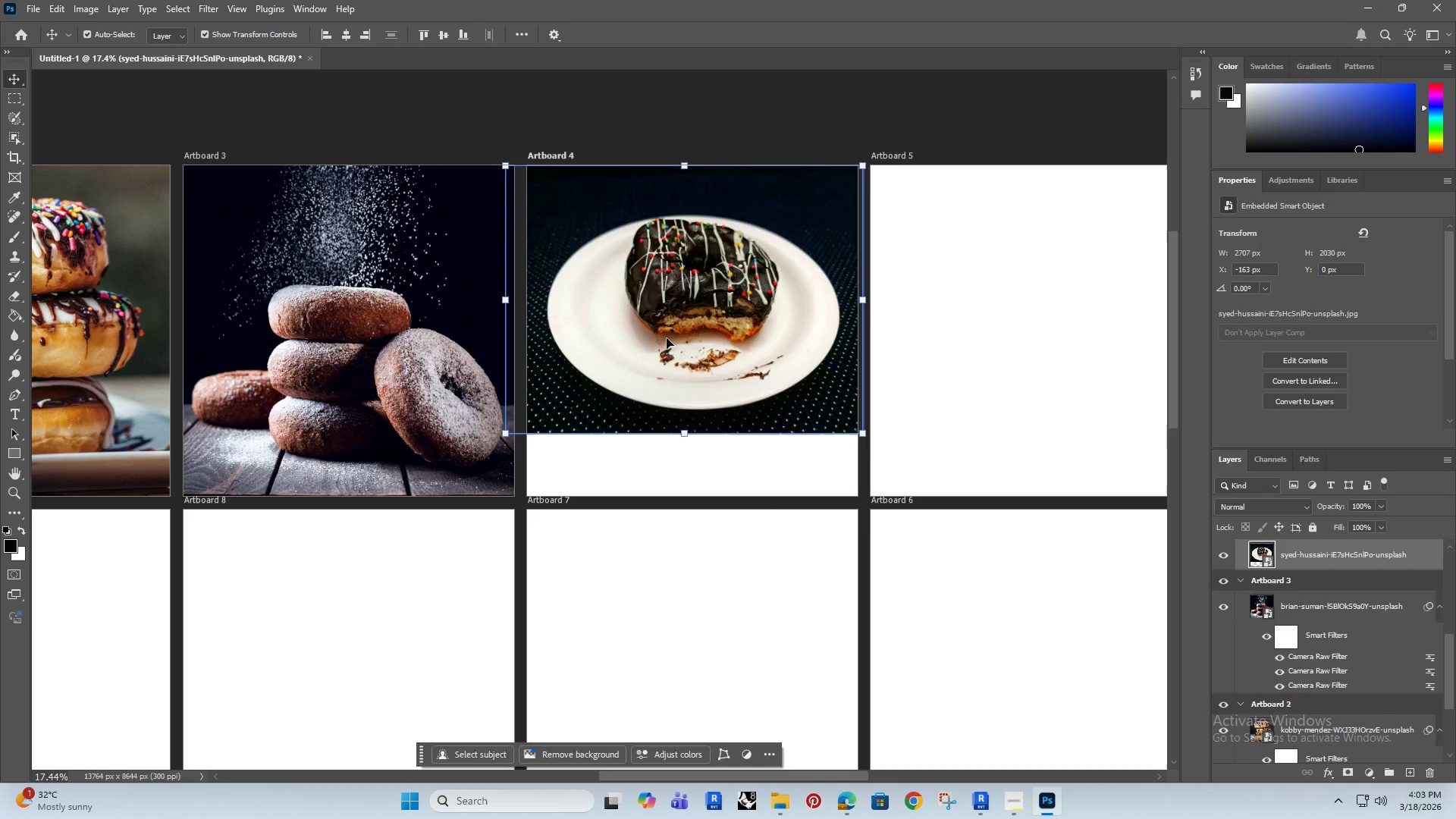 
left_click_drag(start_coordinate=[667, 338], to_coordinate=[658, 405])
 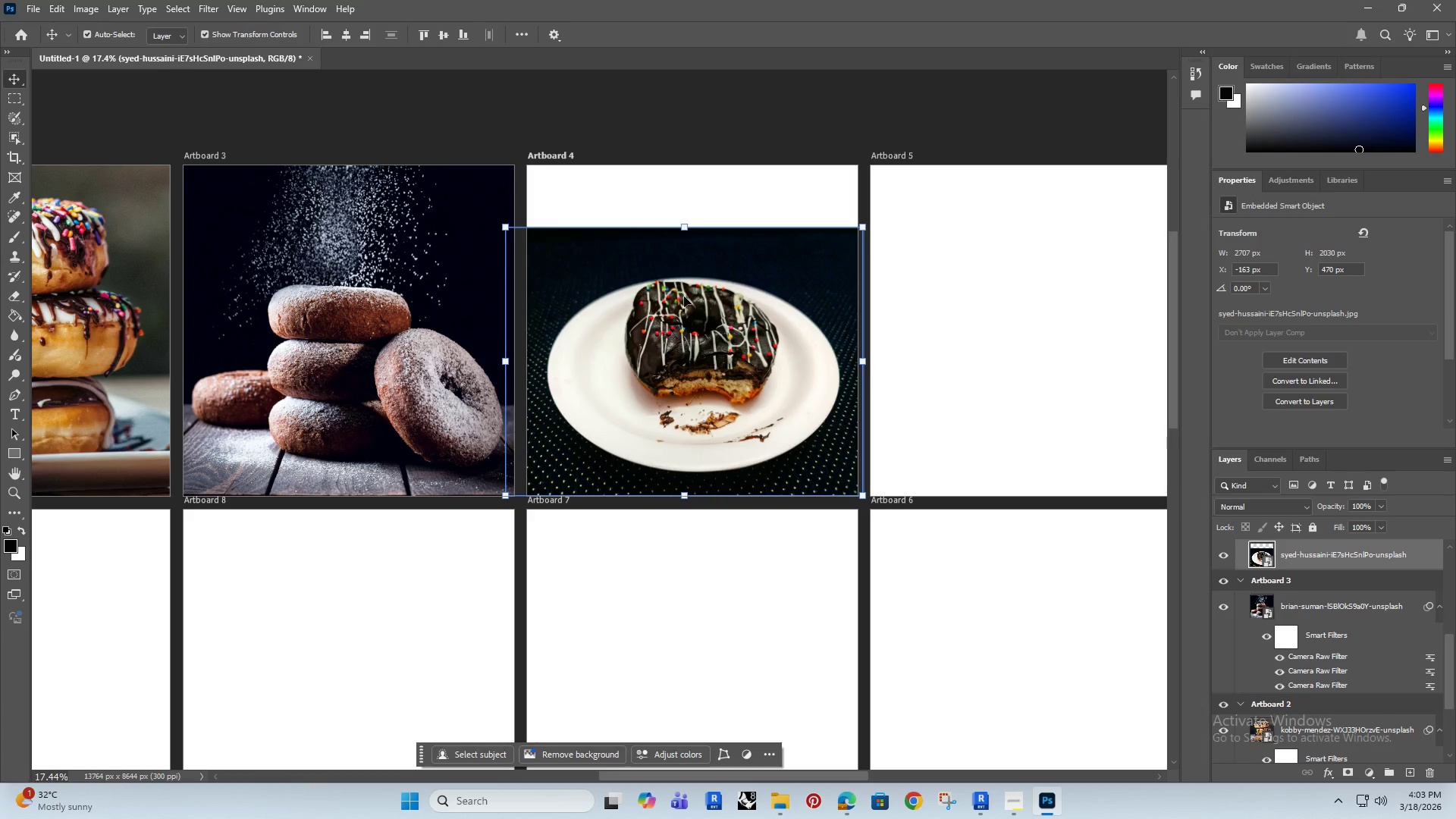 
hold_key(key=ShiftRight, duration=1.14)
 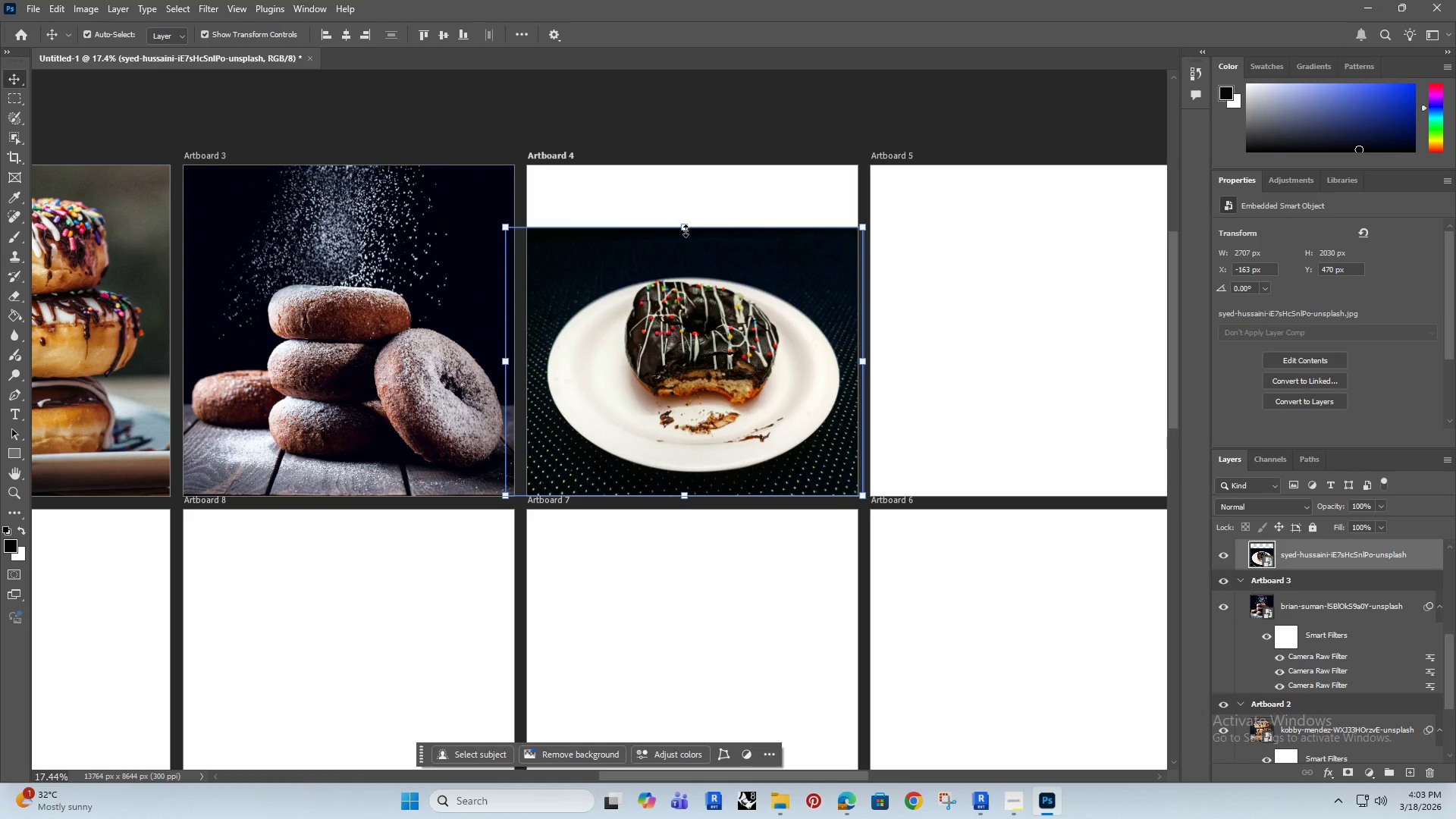 
left_click_drag(start_coordinate=[686, 230], to_coordinate=[685, 246])
 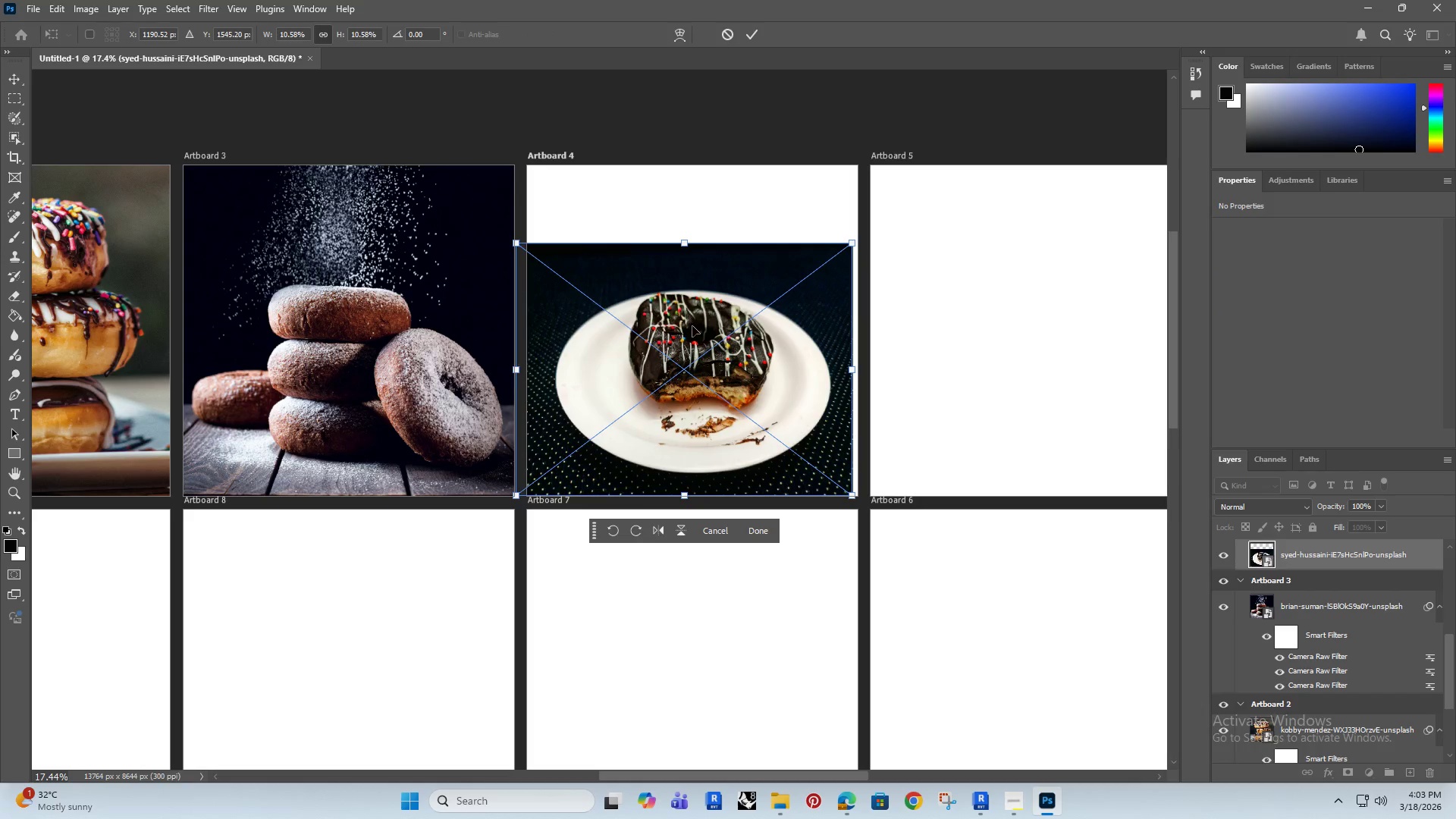 
hold_key(key=ShiftRight, duration=1.5)
left_click_drag(start_coordinate=[692, 326], to_coordinate=[701, 327])
 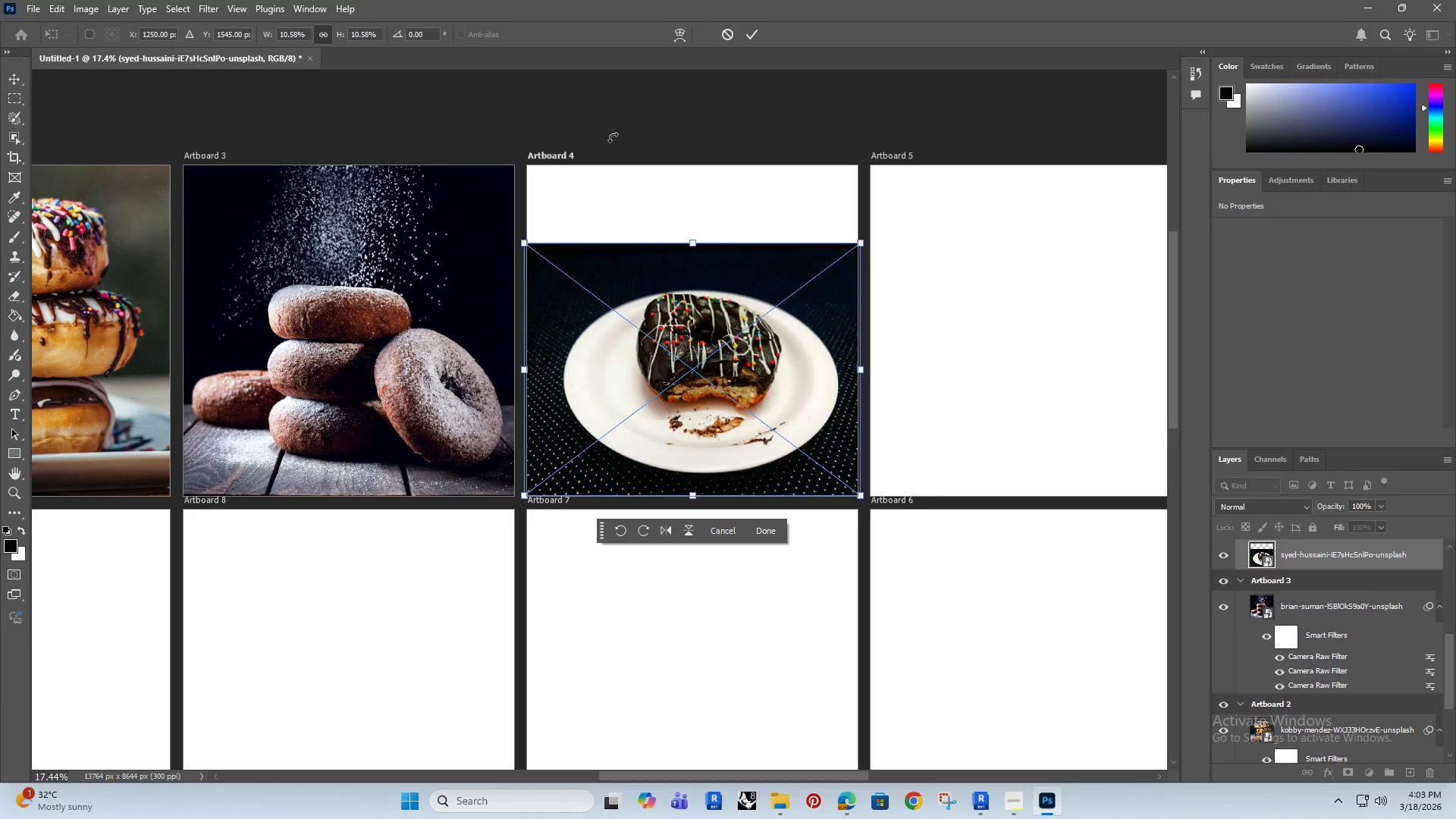 
hold_key(key=ShiftRight, duration=0.36)
 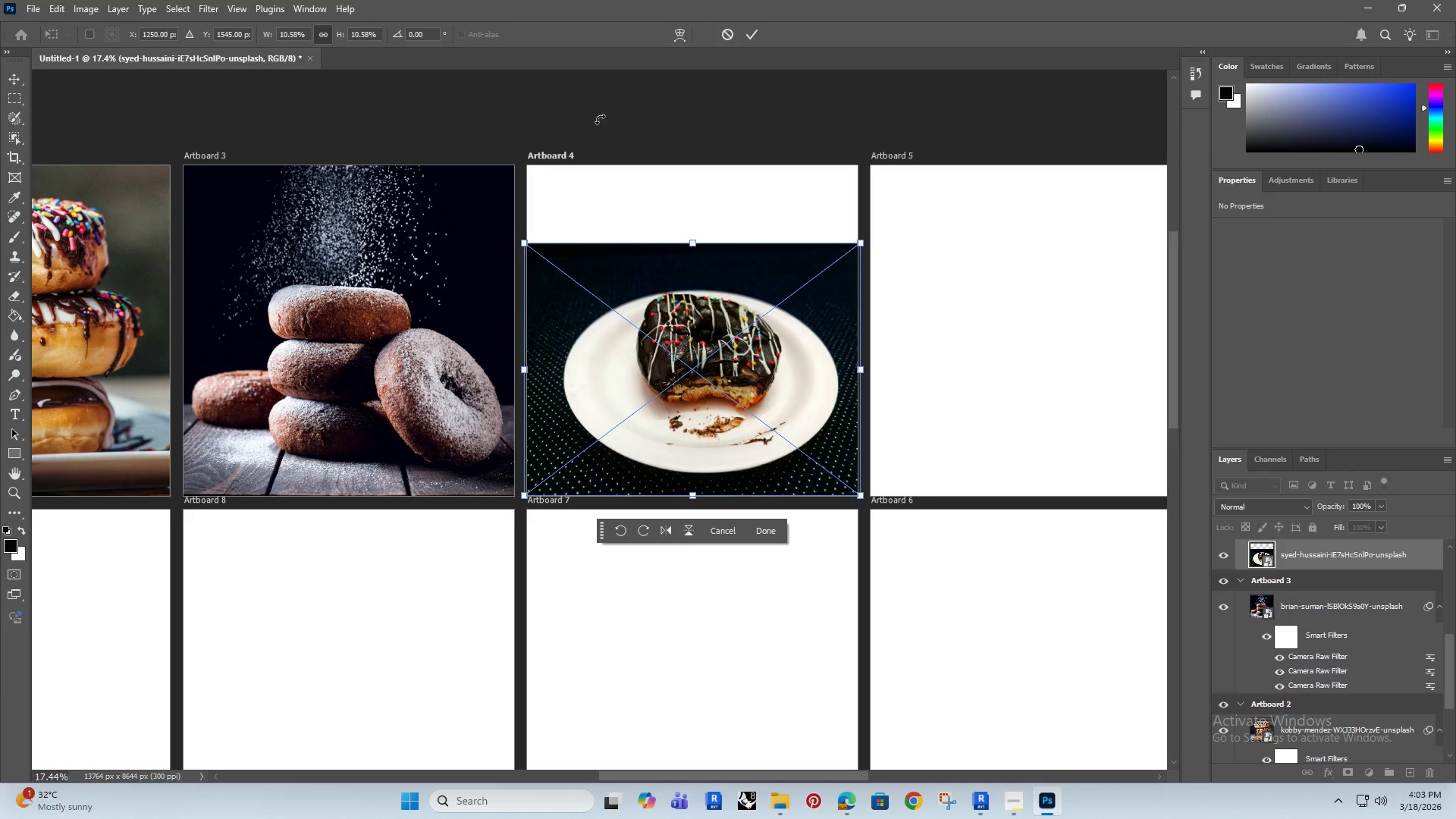 
left_click([592, 101])
 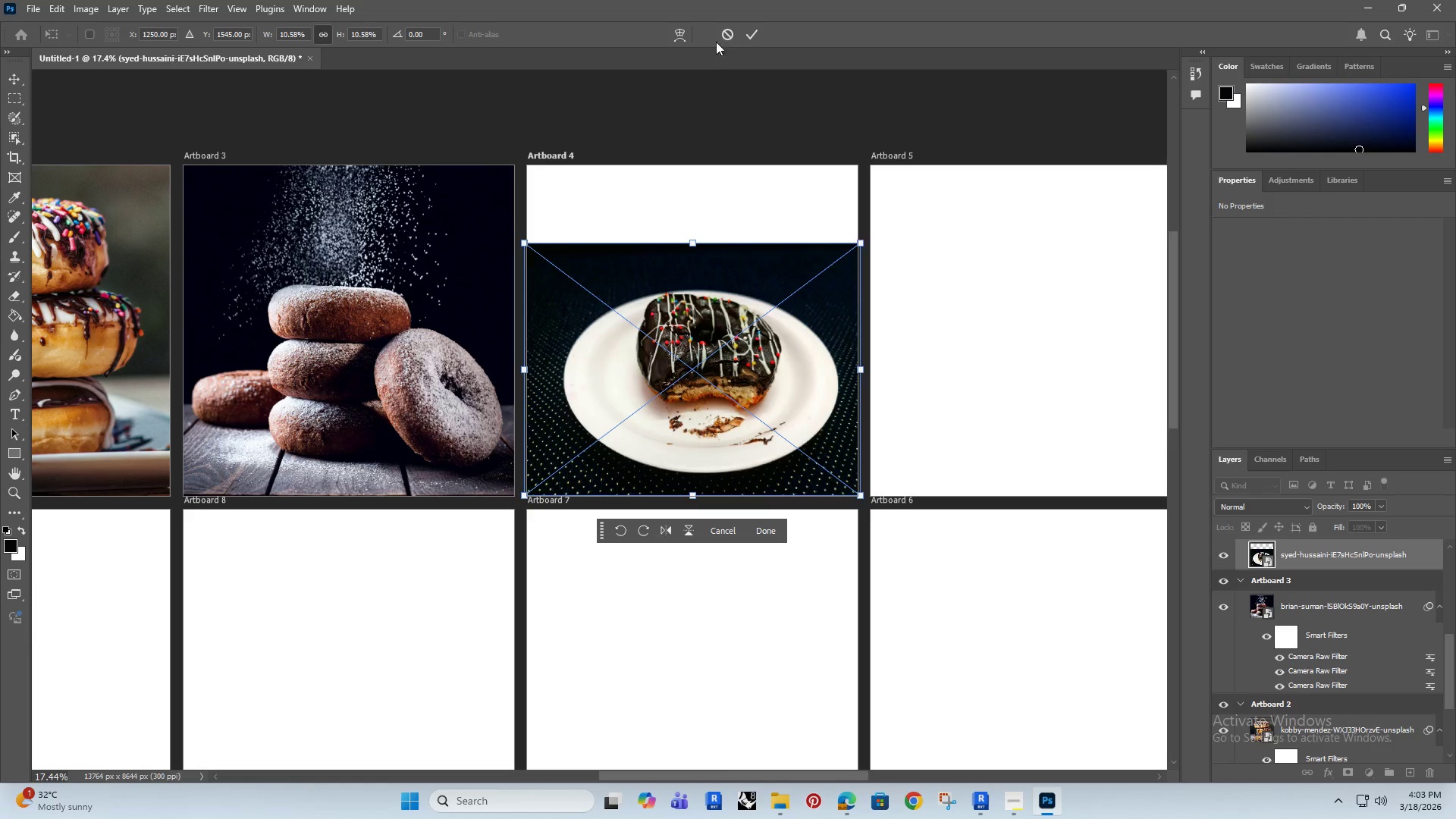 
left_click([754, 29])
 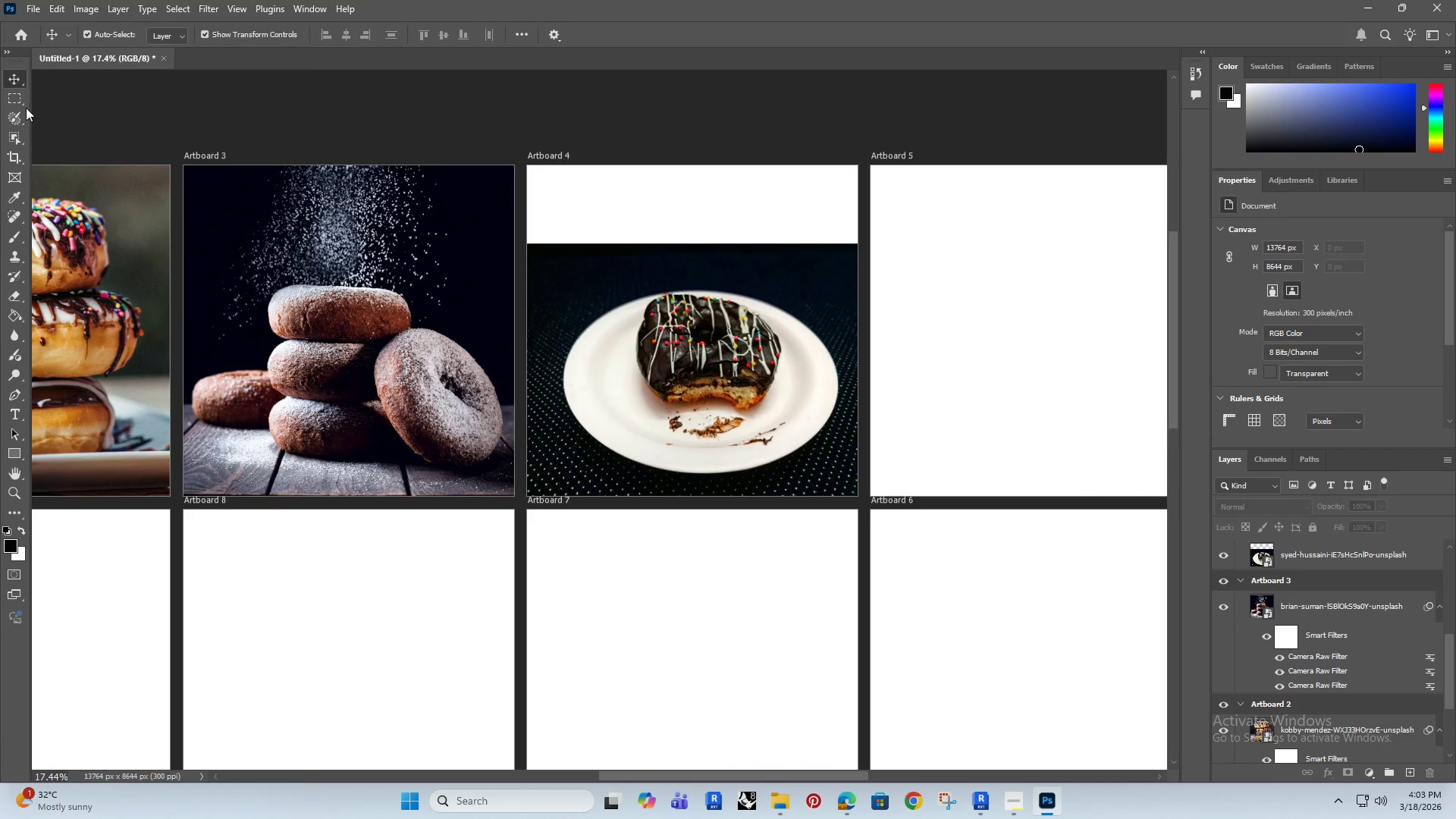 
left_click([11, 94])
 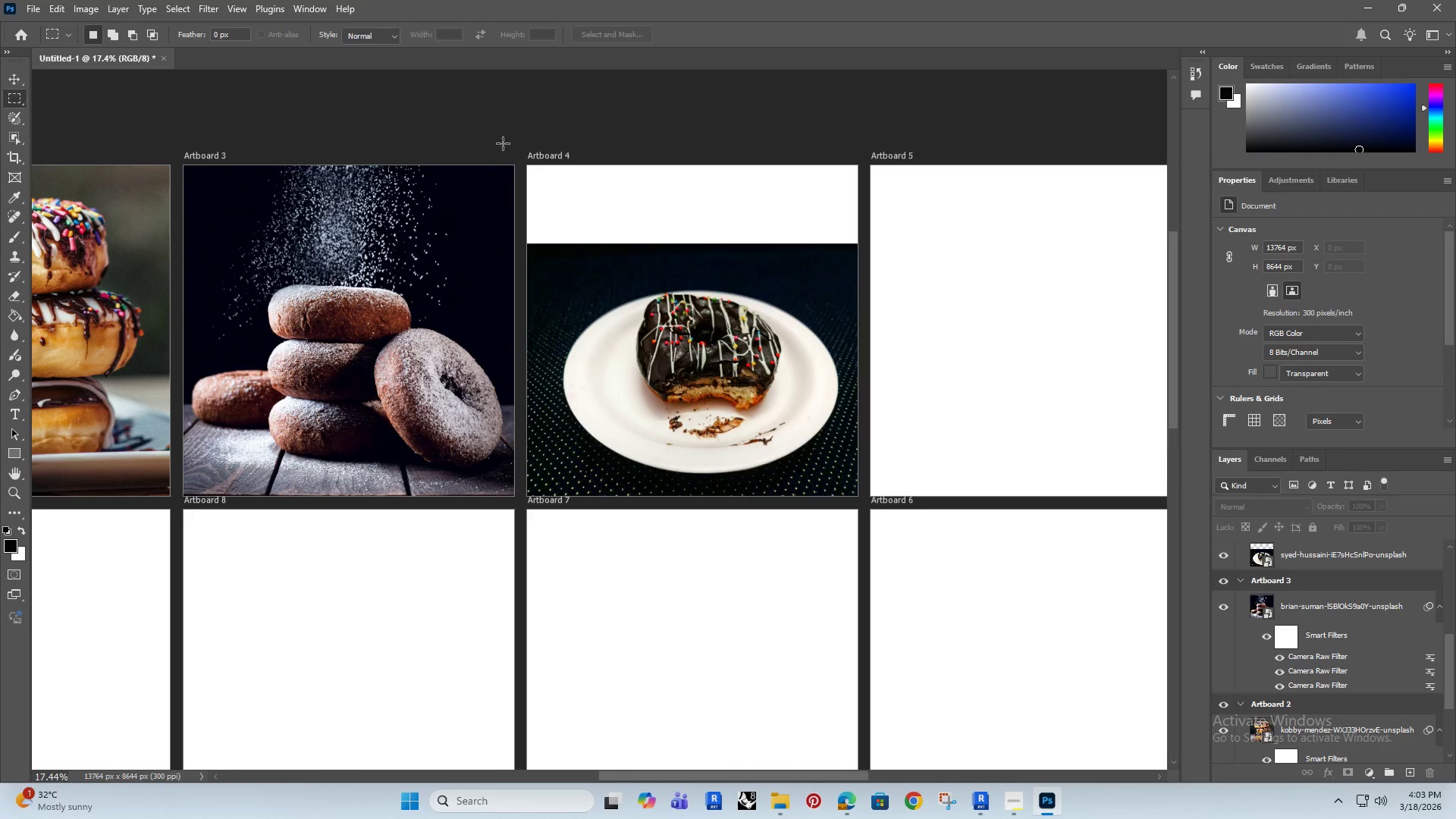 
left_click_drag(start_coordinate=[507, 131], to_coordinate=[501, 140])
 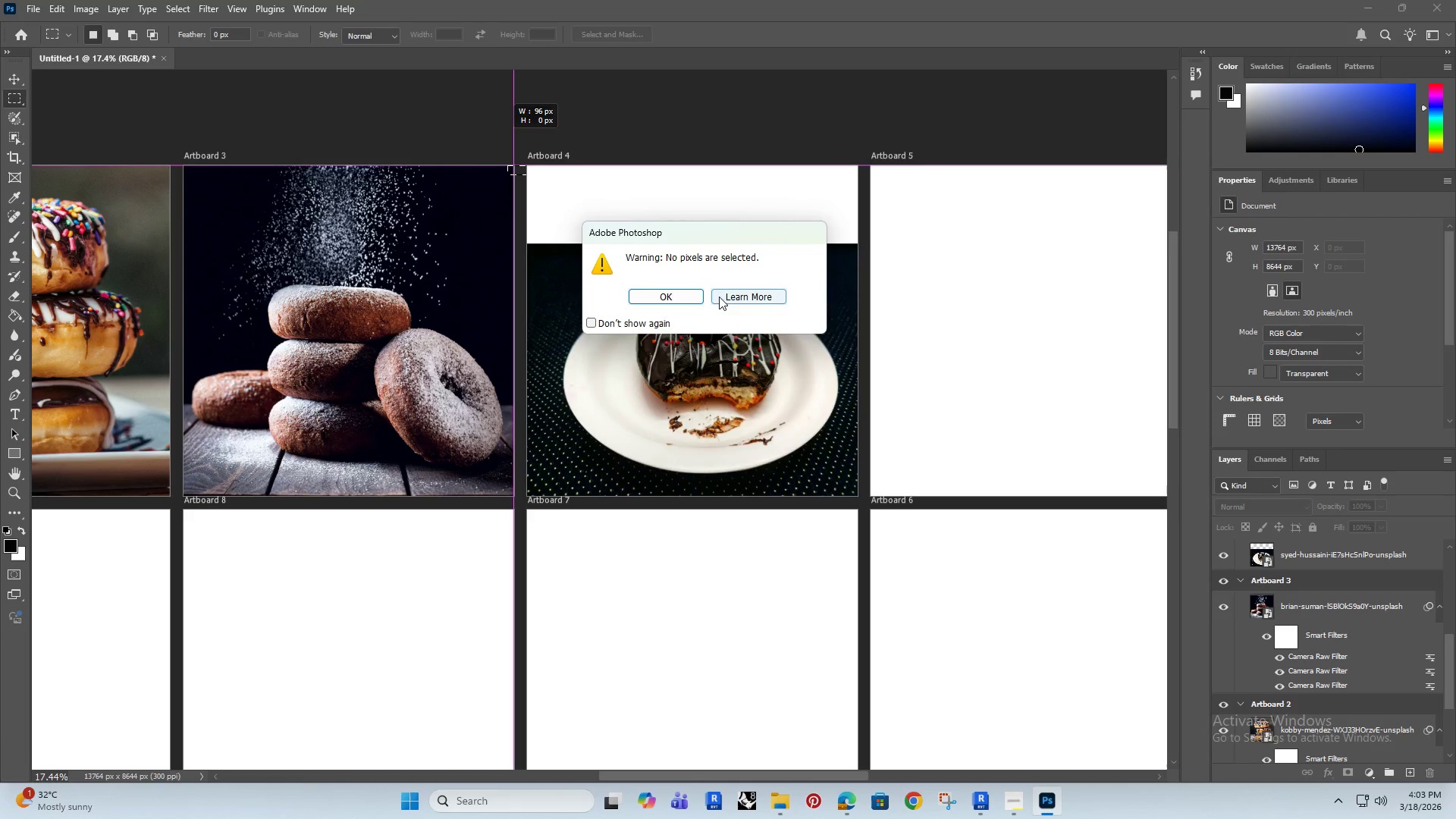 
left_click([665, 300])
 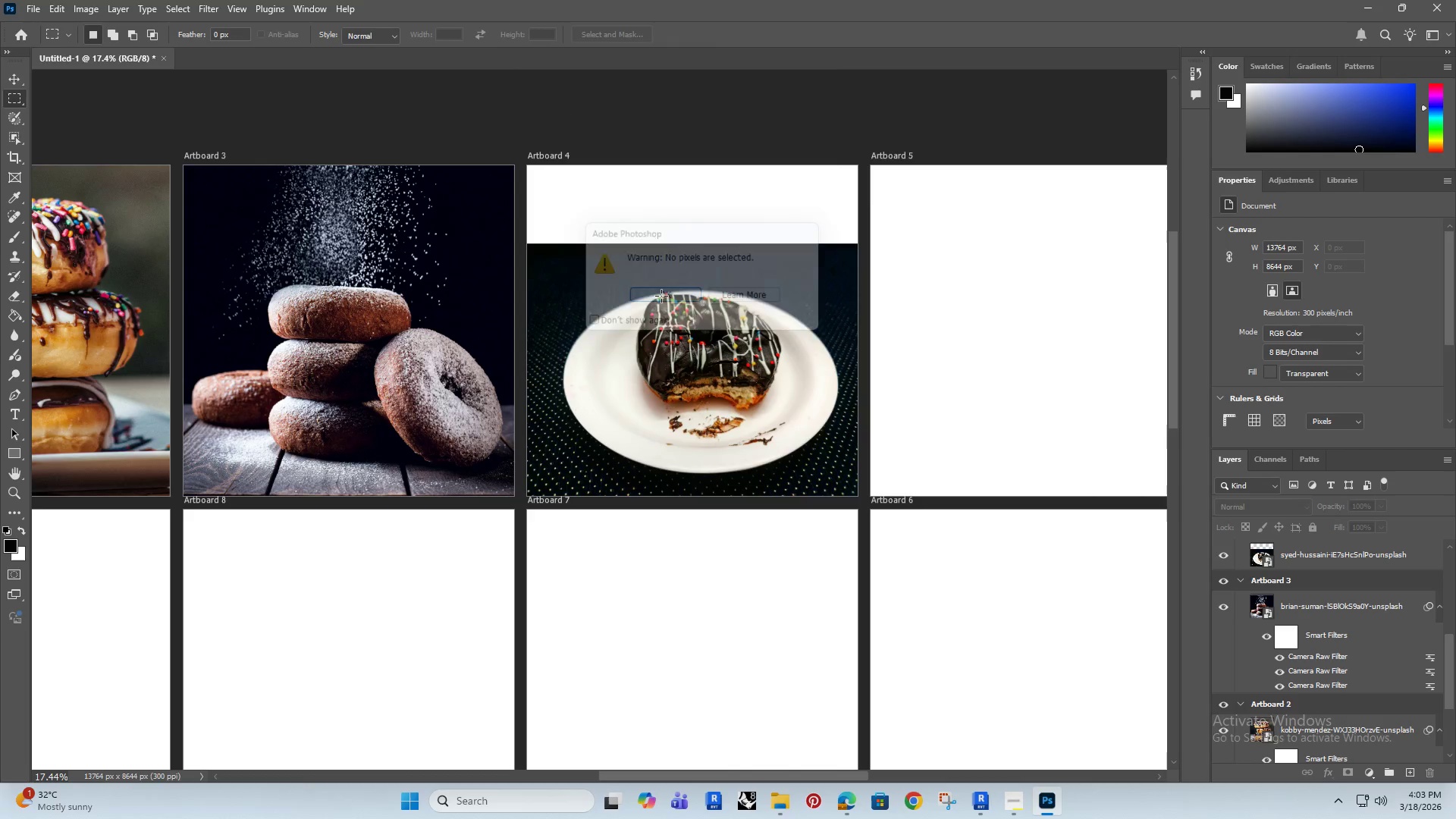 
key(Alt+AltRight)
 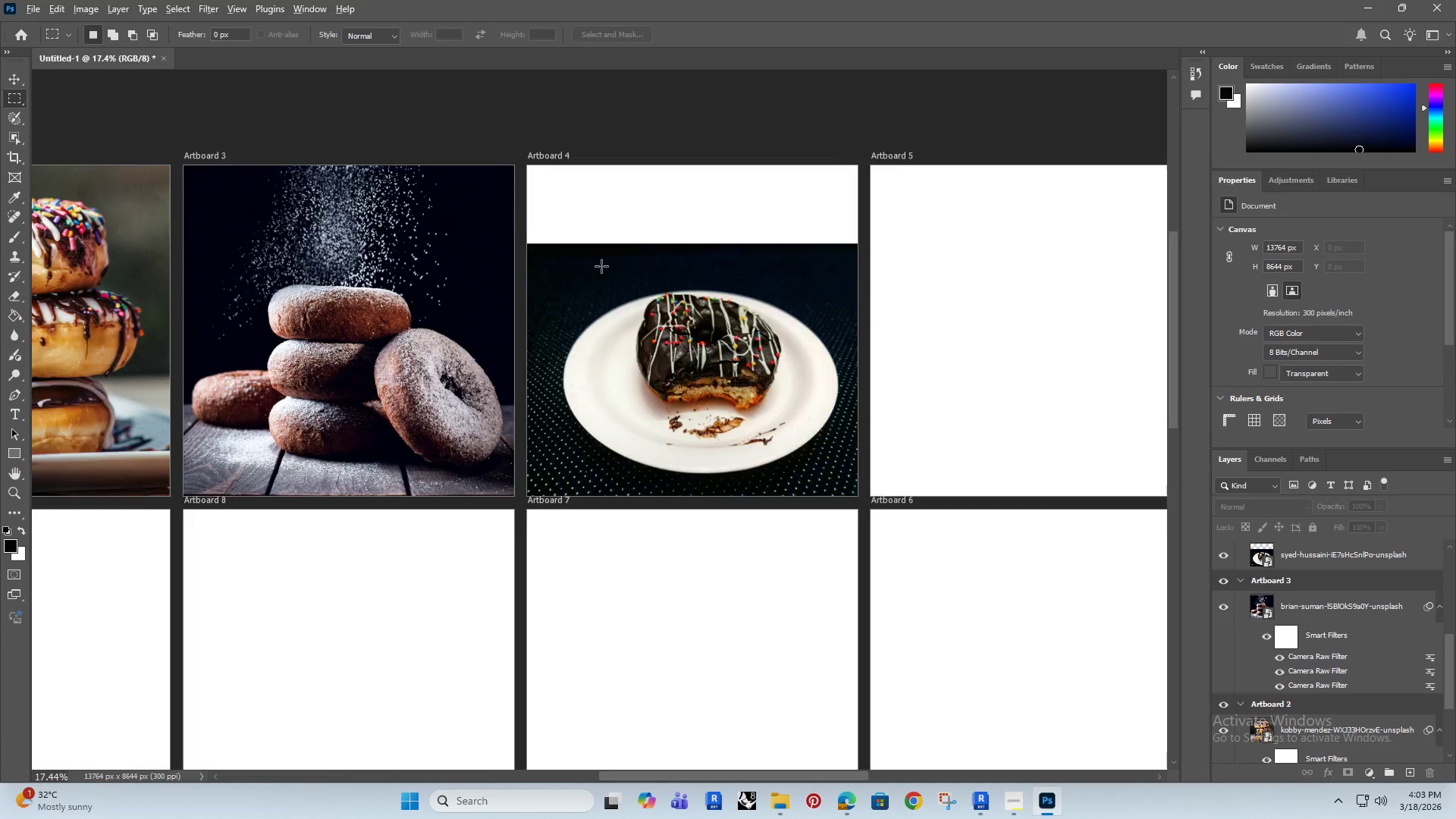 
hold_key(key=Space, duration=0.47)
 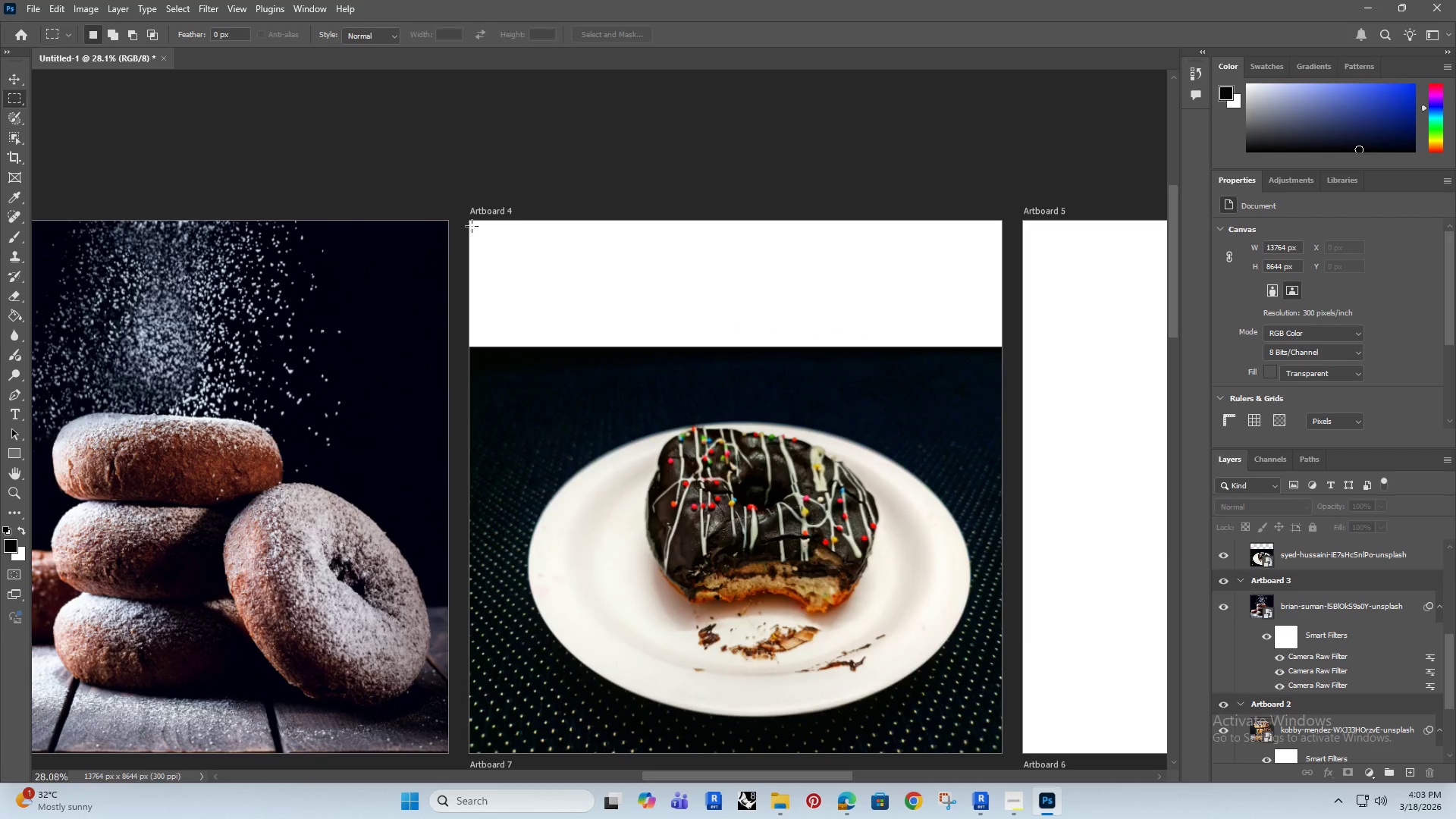 
left_click_drag(start_coordinate=[597, 199], to_coordinate=[544, 284])
 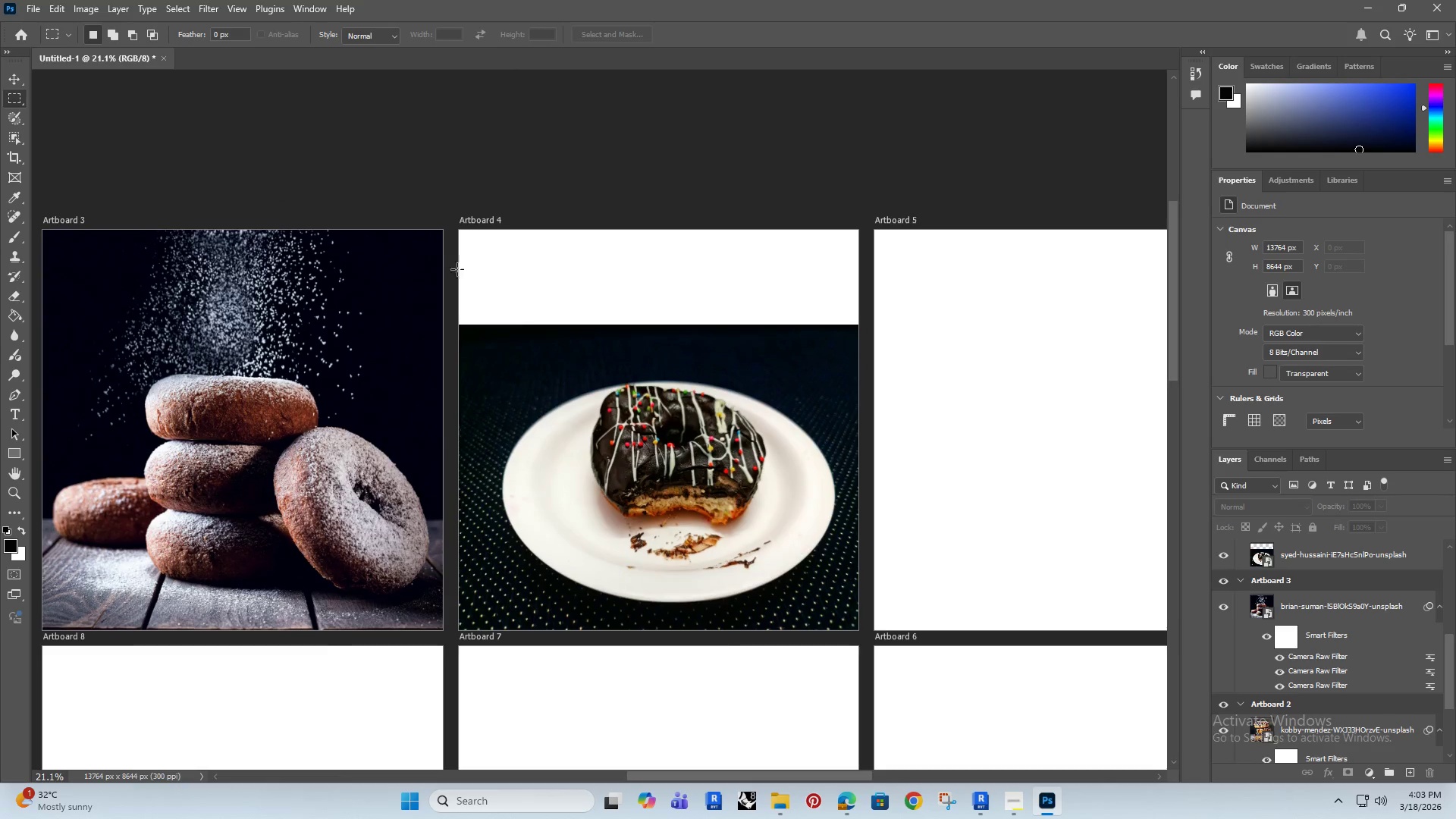 
scroll: coordinate [601, 266], scroll_direction: up, amount: 2.0
 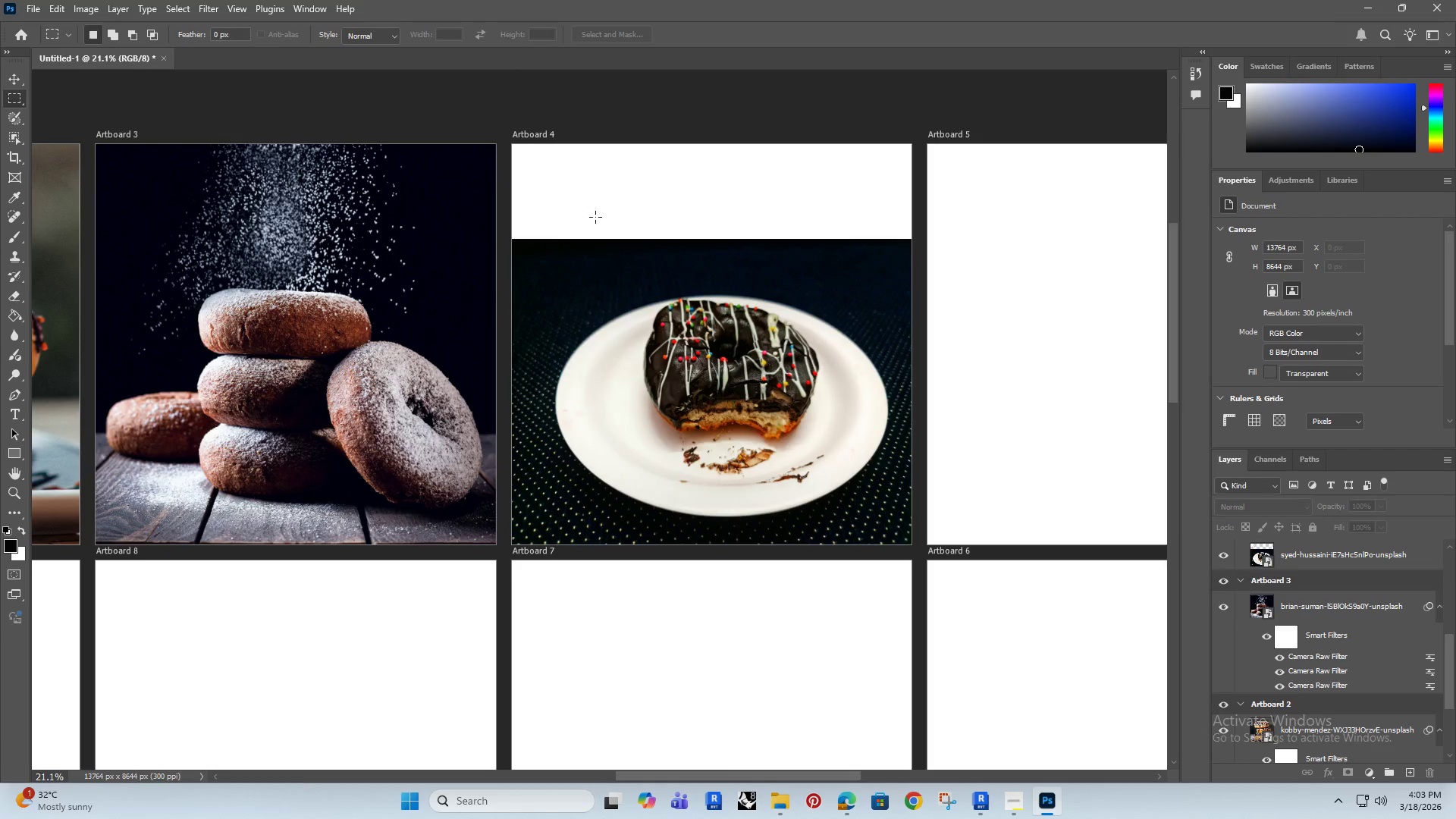 
hold_key(key=AltRight, duration=0.33)
scroll: coordinate [425, 258], scroll_direction: up, amount: 3.0
 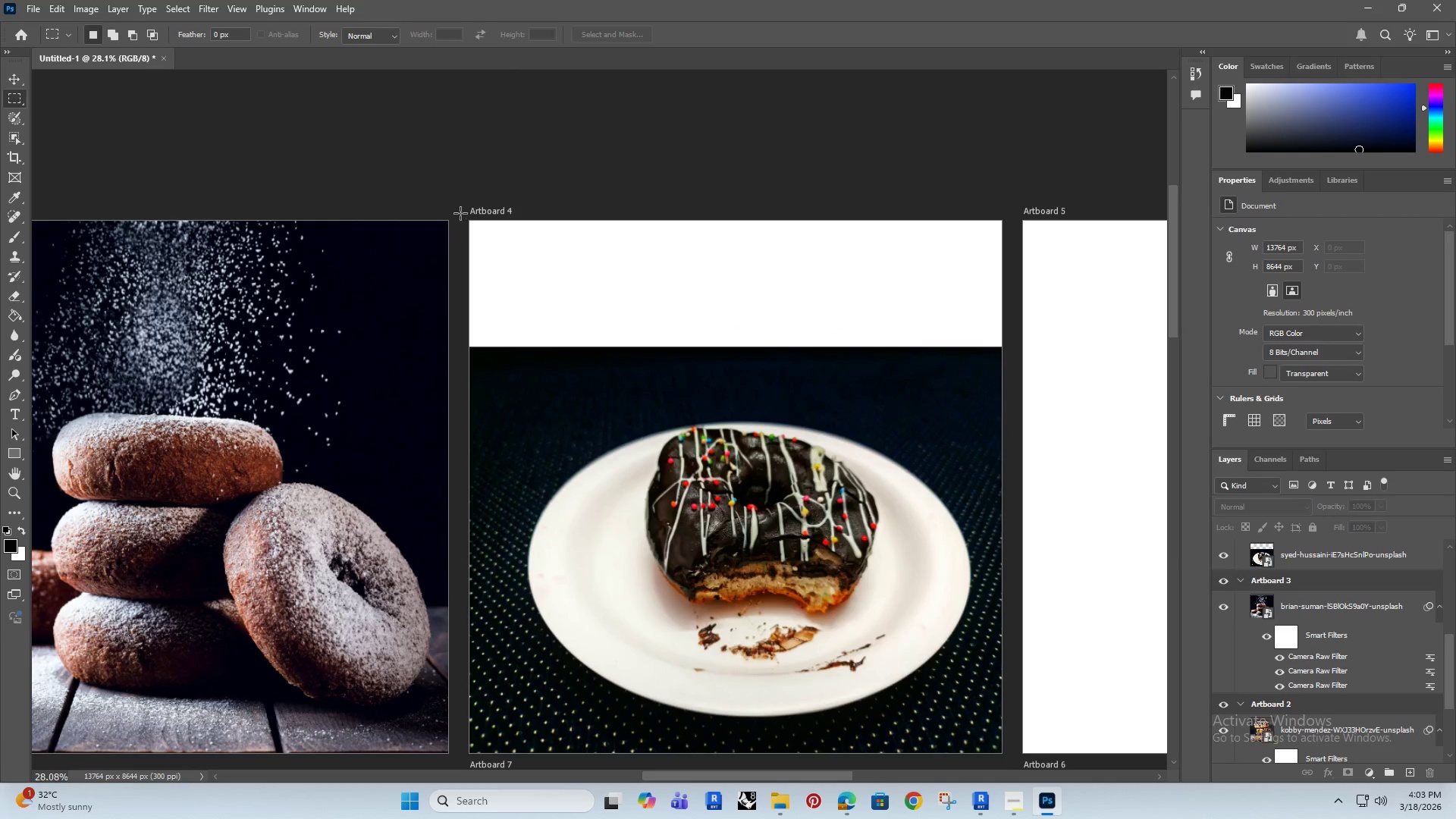 
left_click_drag(start_coordinate=[455, 202], to_coordinate=[1006, 362])
 